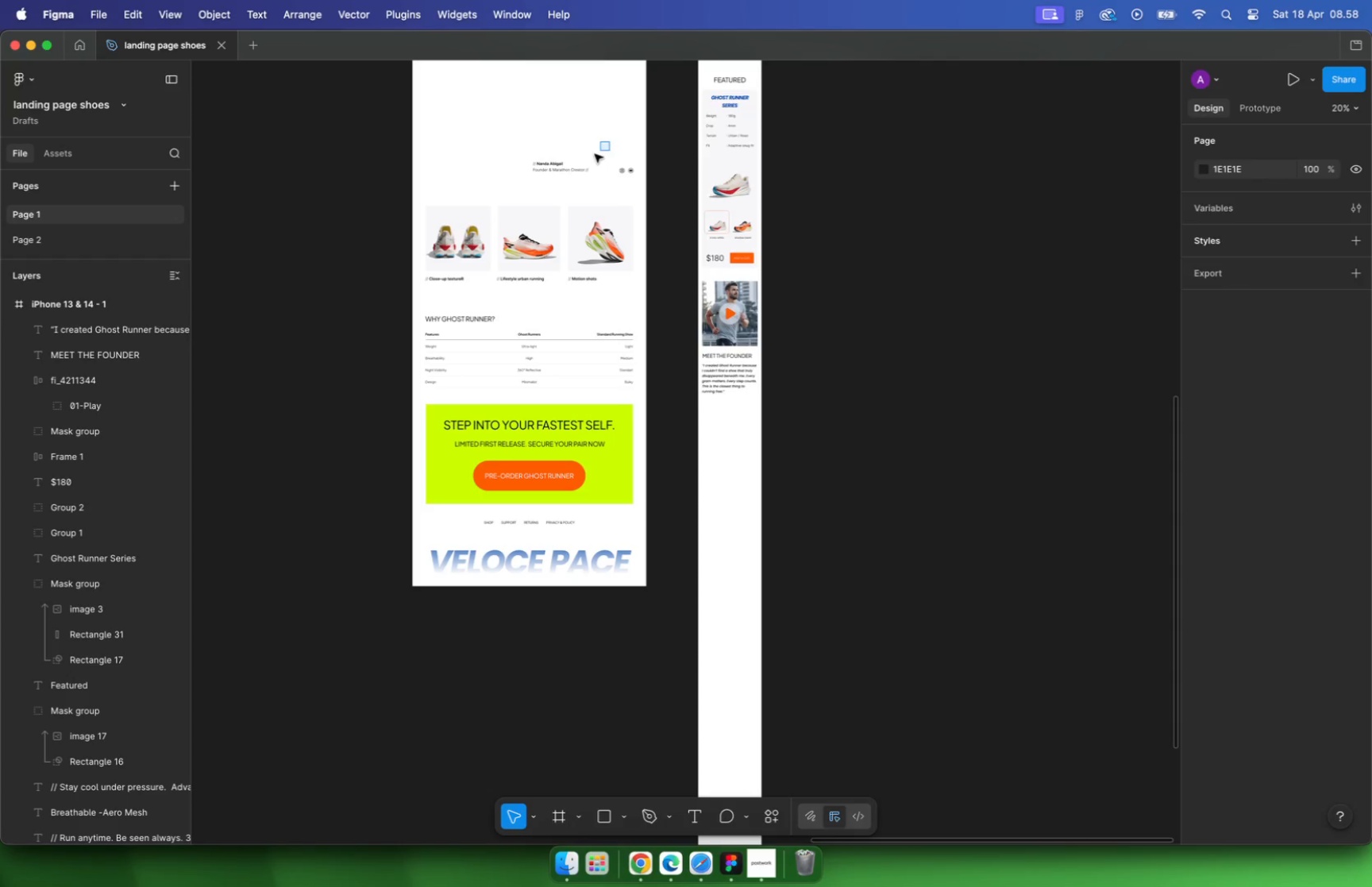 
left_click_drag(start_coordinate=[609, 141], to_coordinate=[543, 181])
 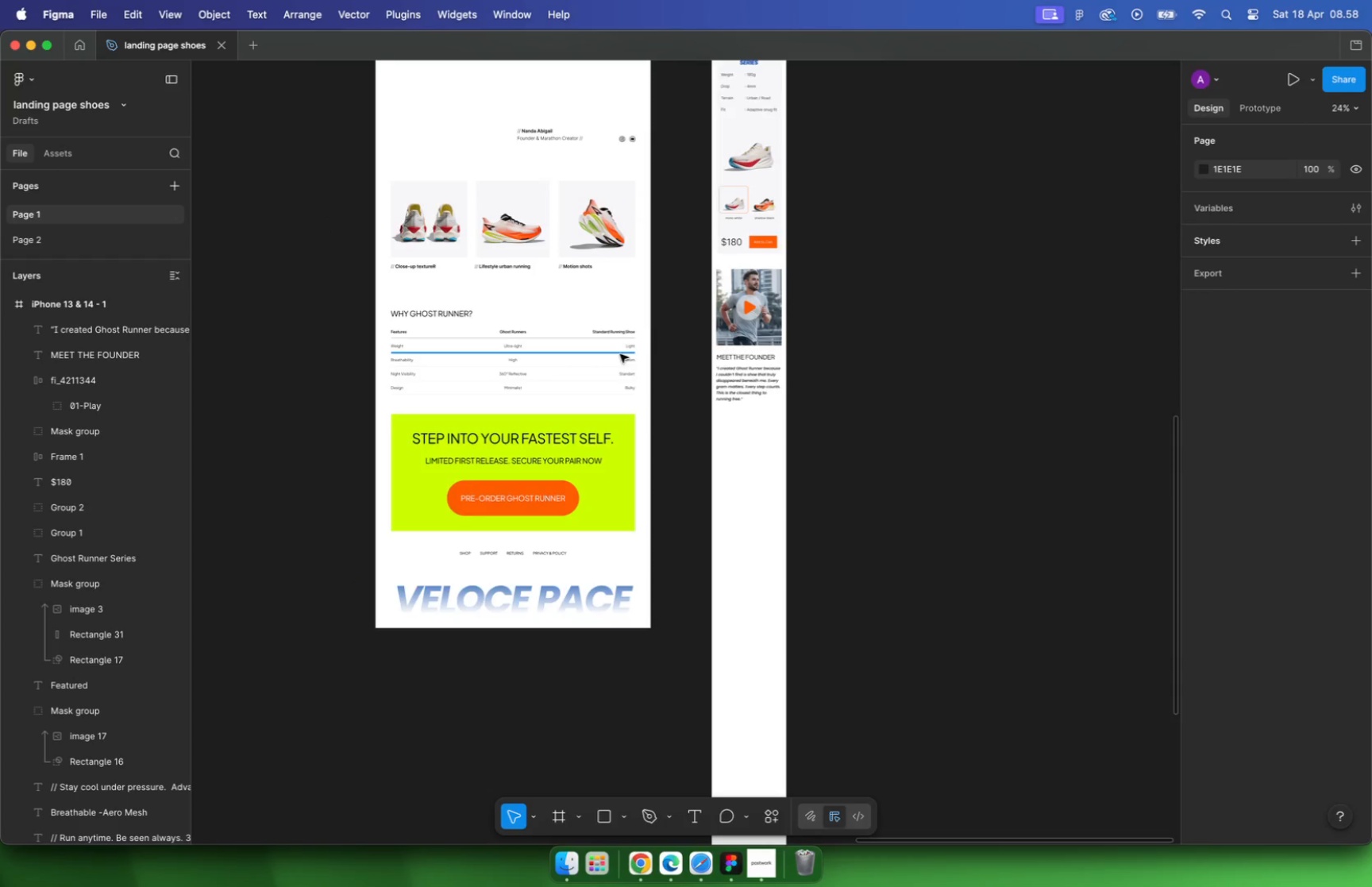 
left_click([500, 133])
 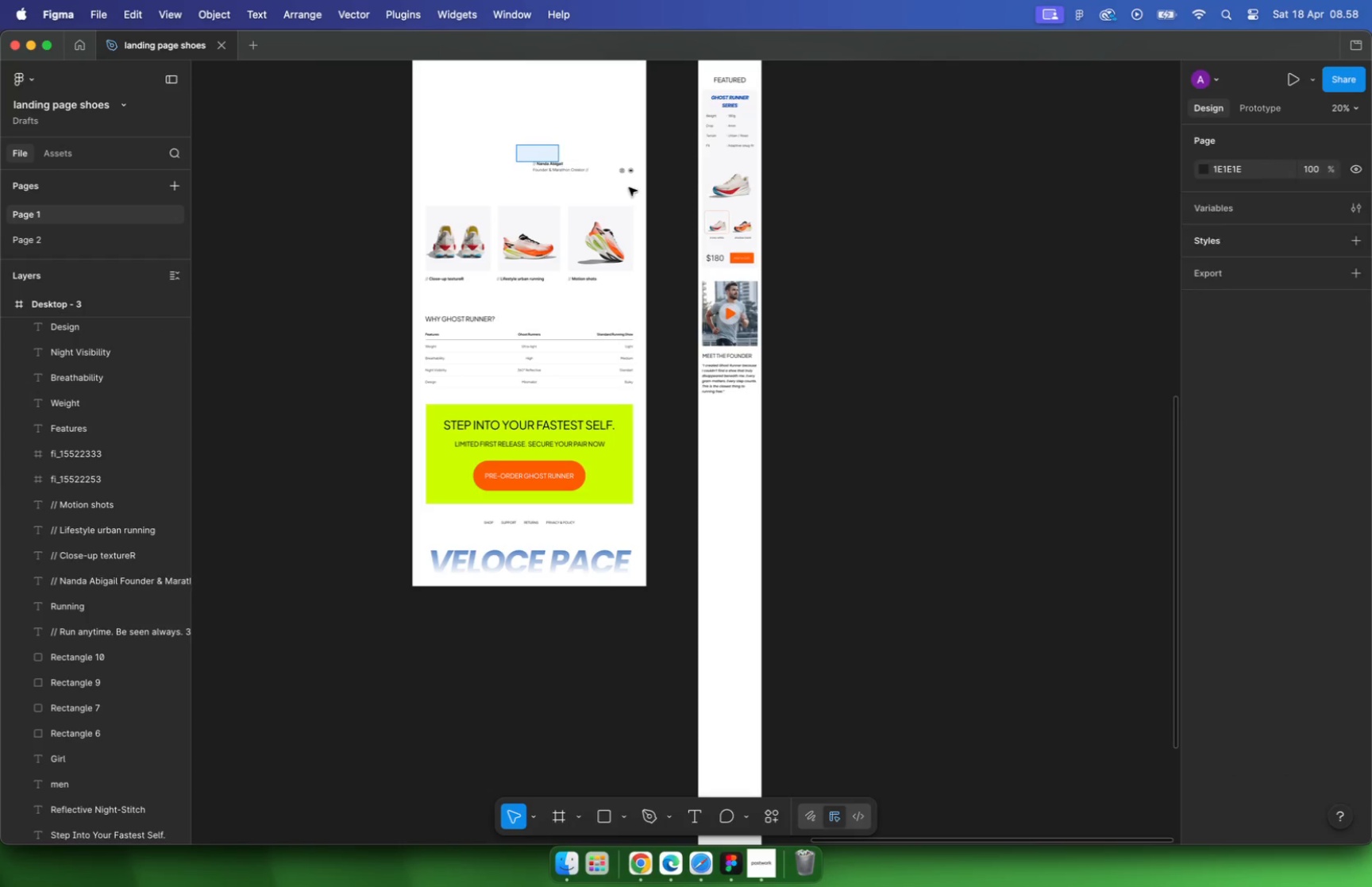 
left_click_drag(start_coordinate=[516, 144], to_coordinate=[652, 195])
 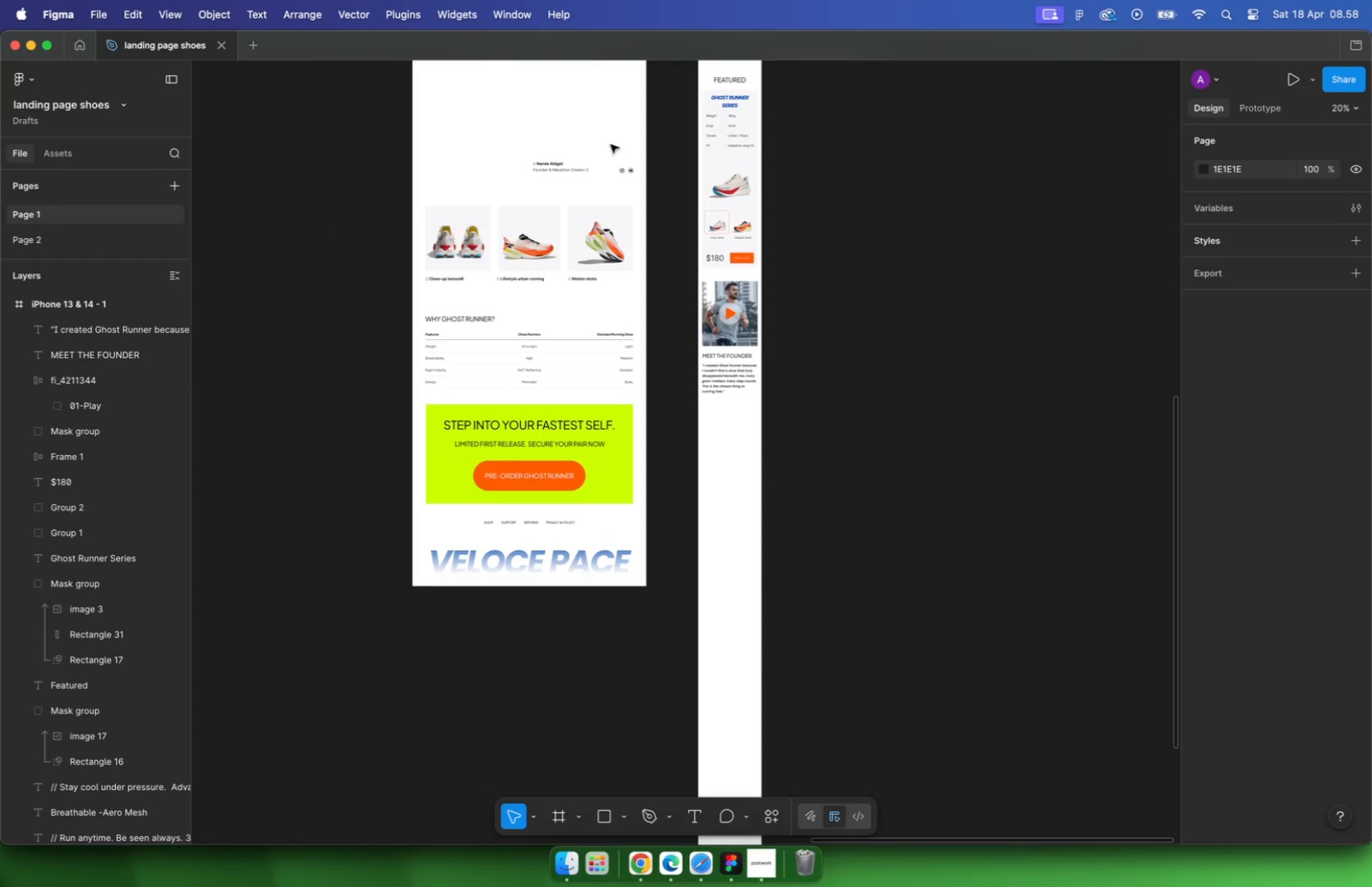 
left_click_drag(start_coordinate=[568, 167], to_coordinate=[841, 403])
 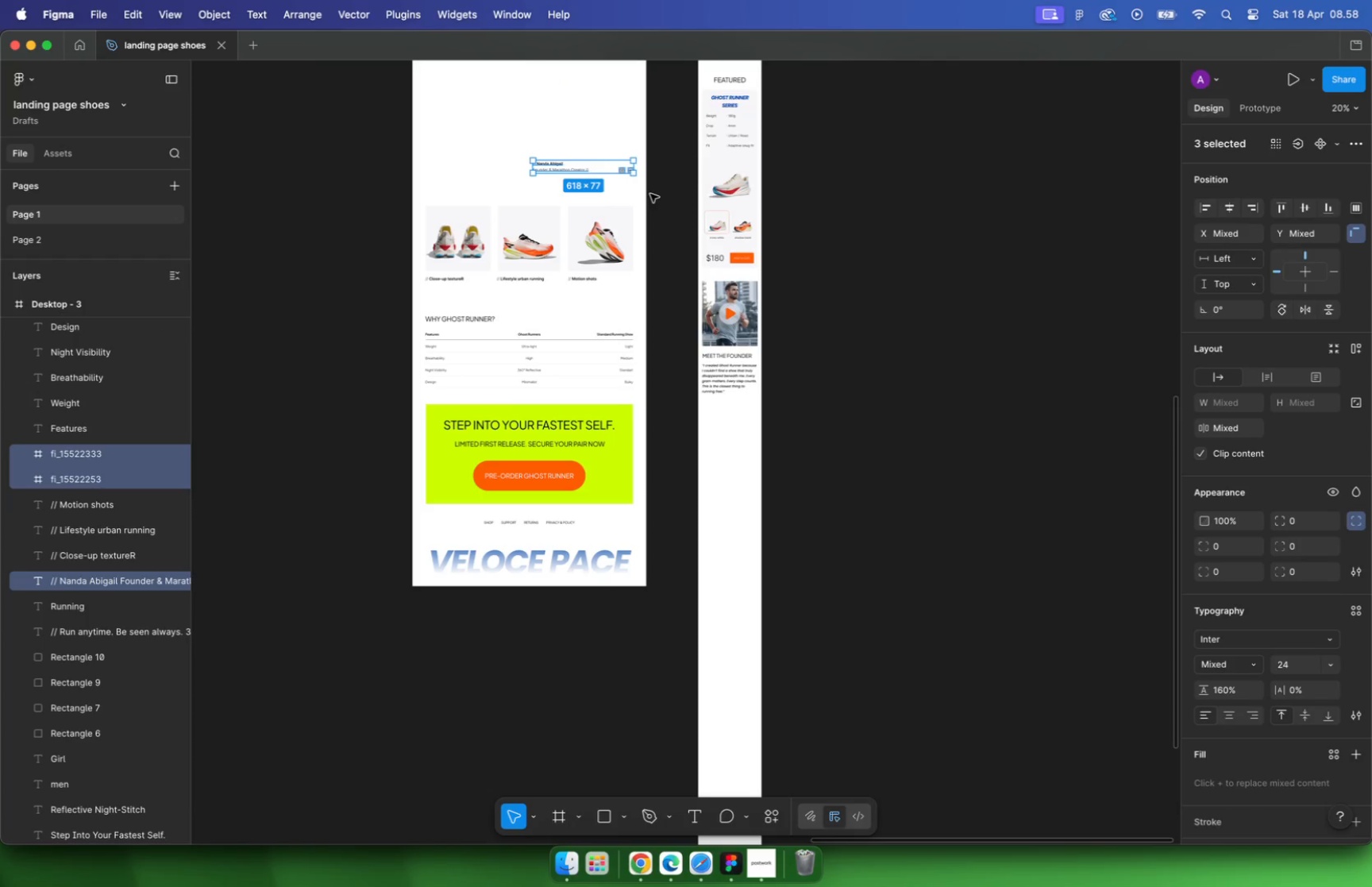 
hold_key(key=CommandLeft, duration=0.39)
scroll: coordinate [793, 391], scroll_direction: up, amount: 24.0
 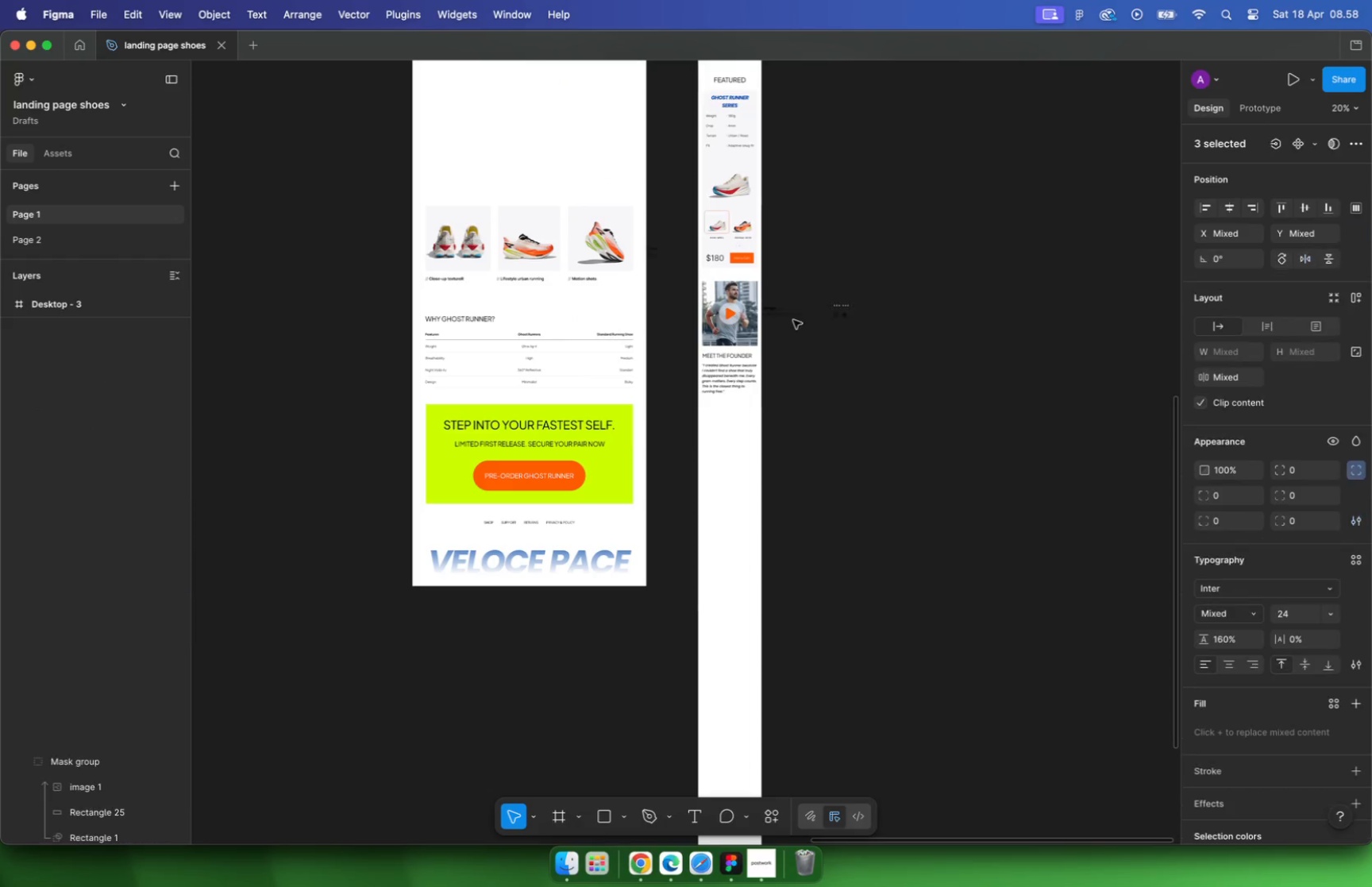 
double_click([926, 441])
 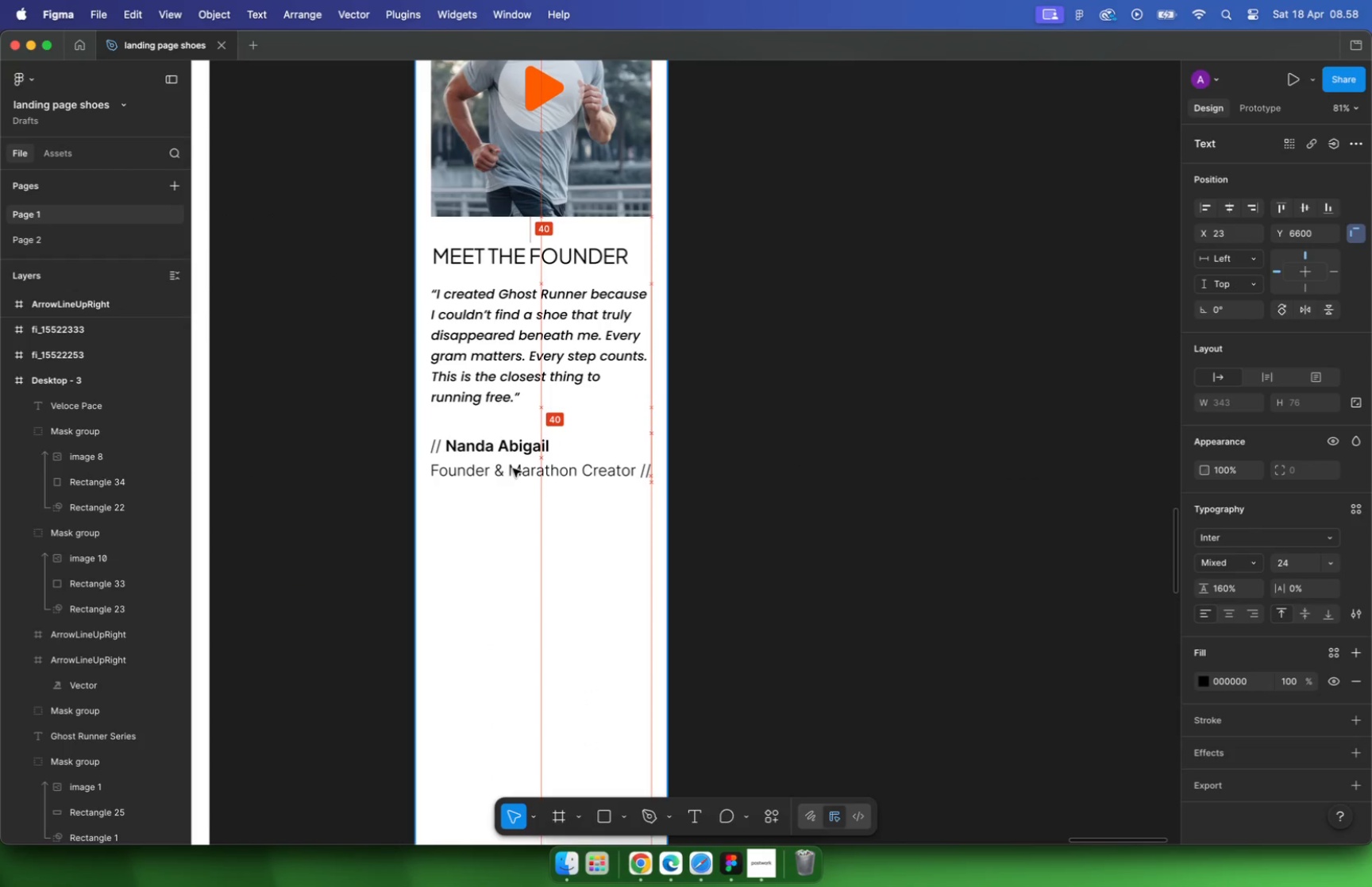 
left_click_drag(start_coordinate=[922, 451], to_coordinate=[513, 469])
 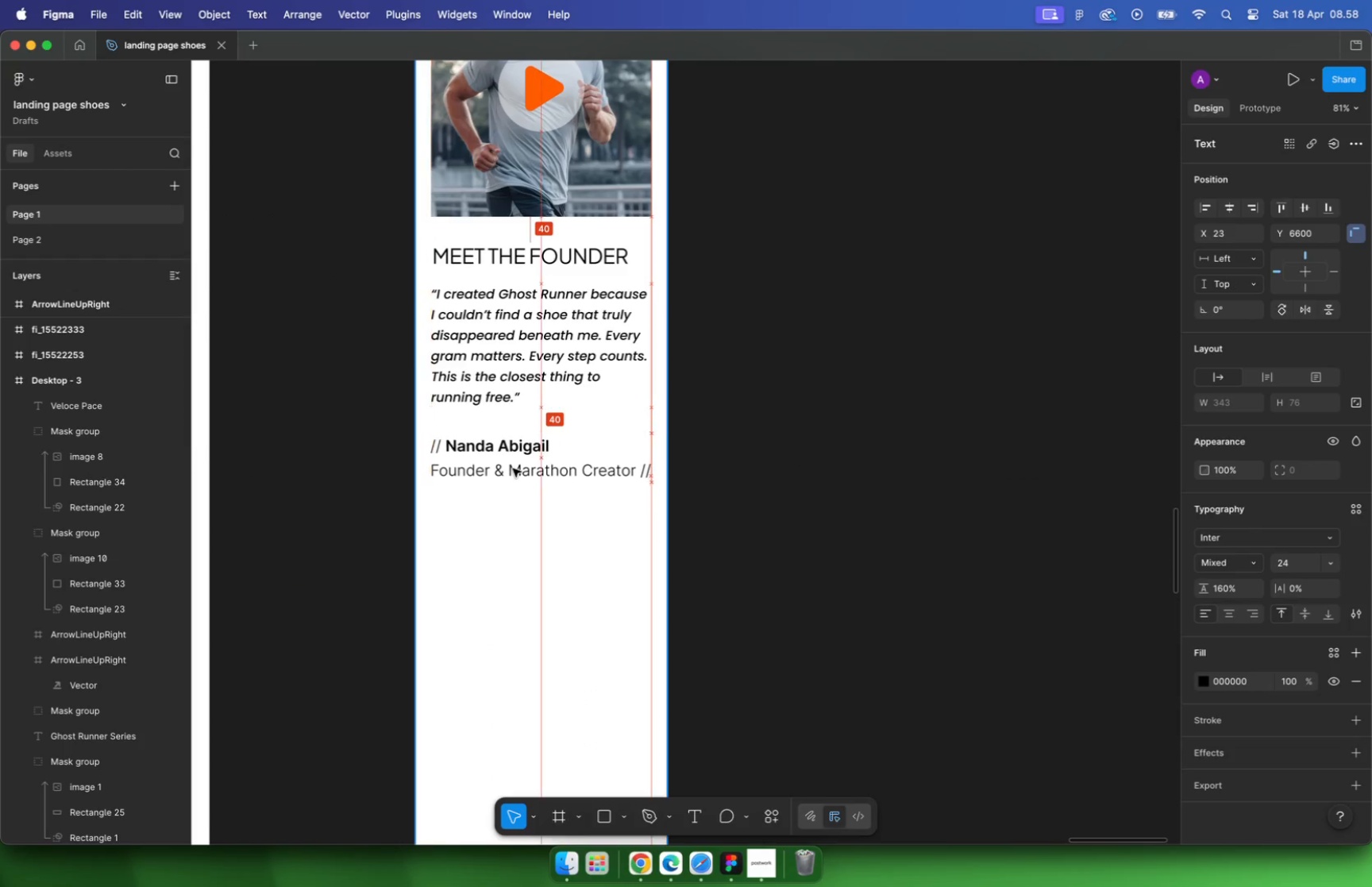 
type(20)
 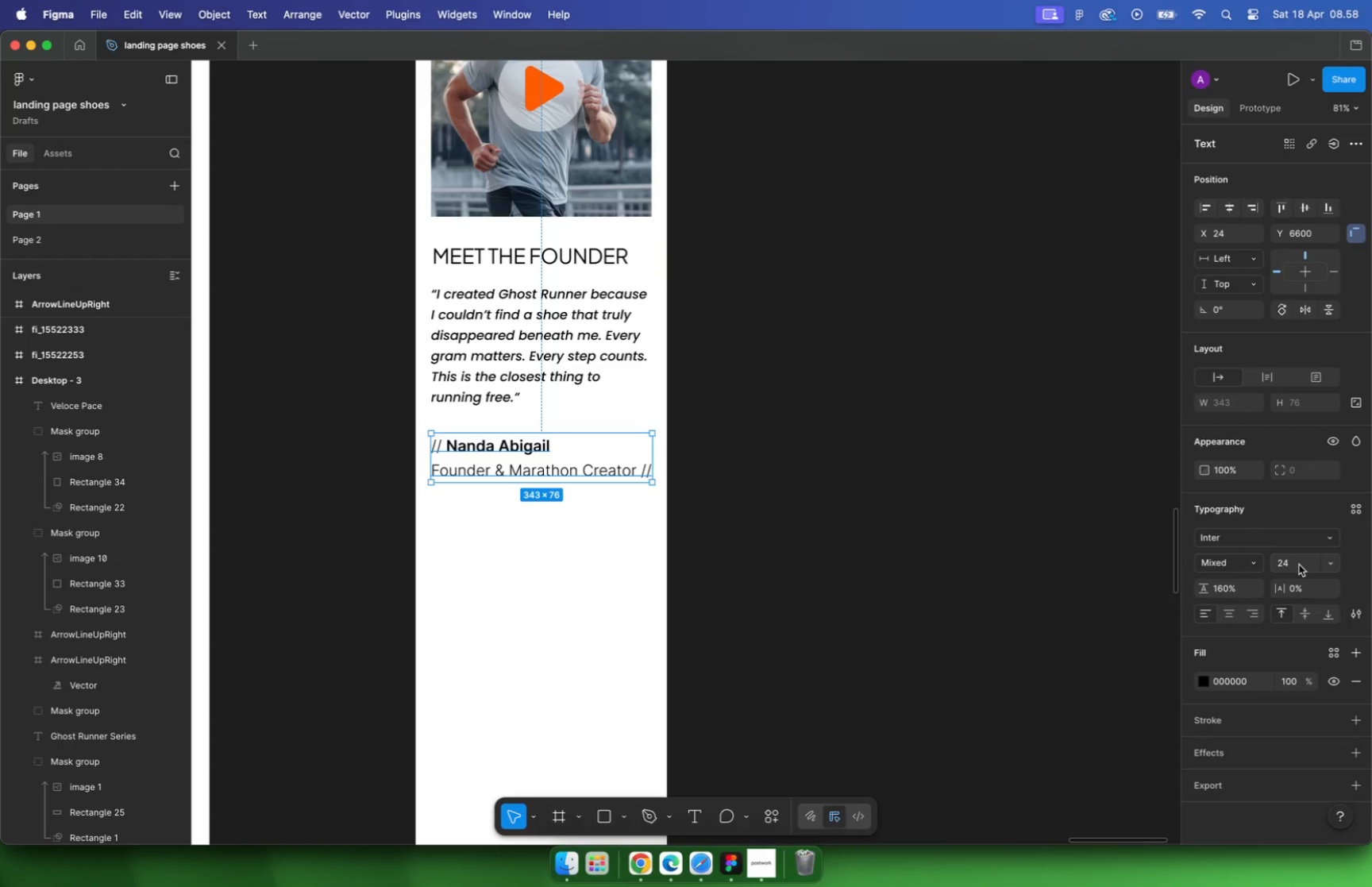 
key(Enter)
 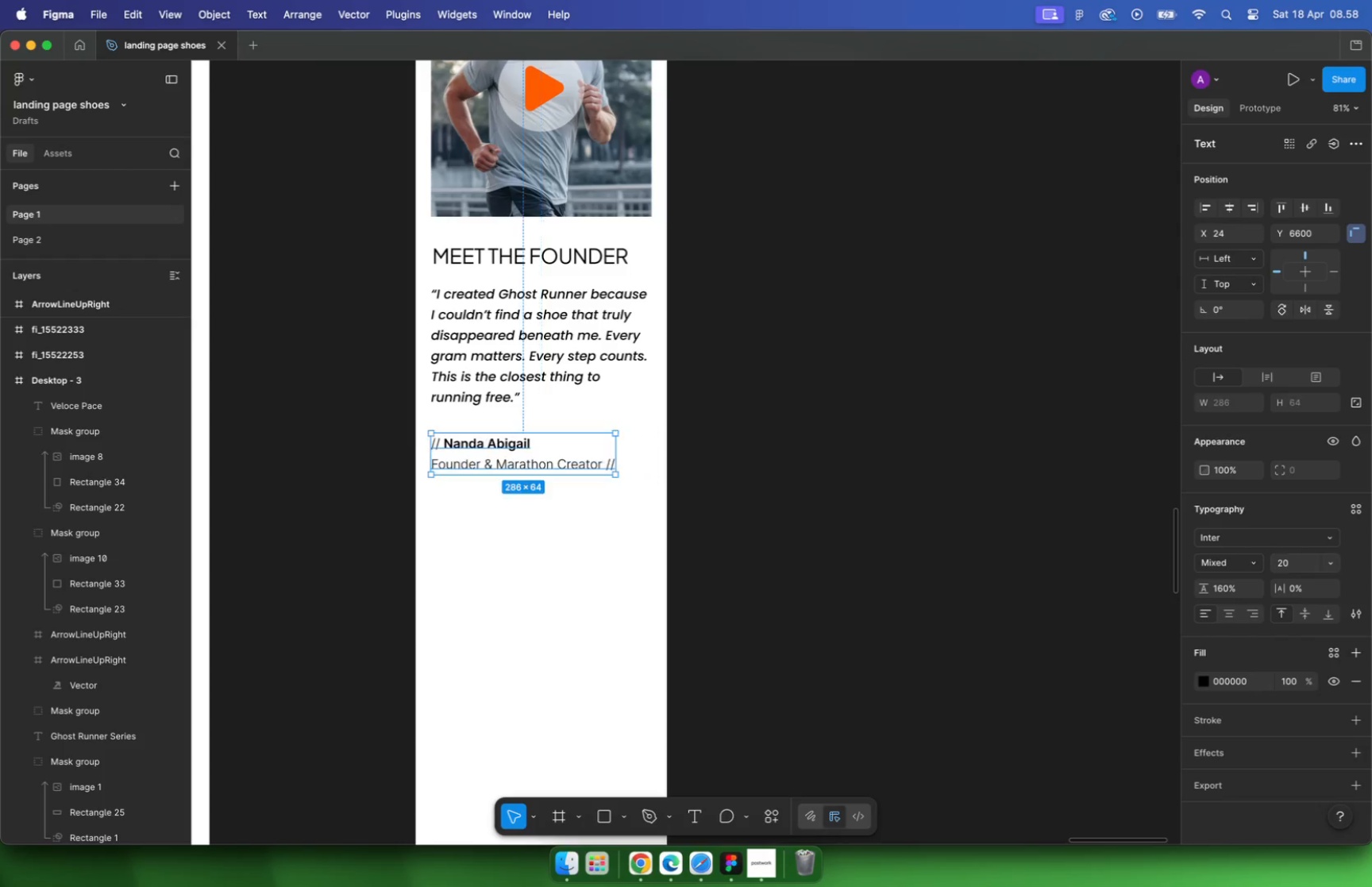 
hold_key(key=CommandLeft, duration=0.41)
scroll: coordinate [496, 429], scroll_direction: up, amount: 10.0
 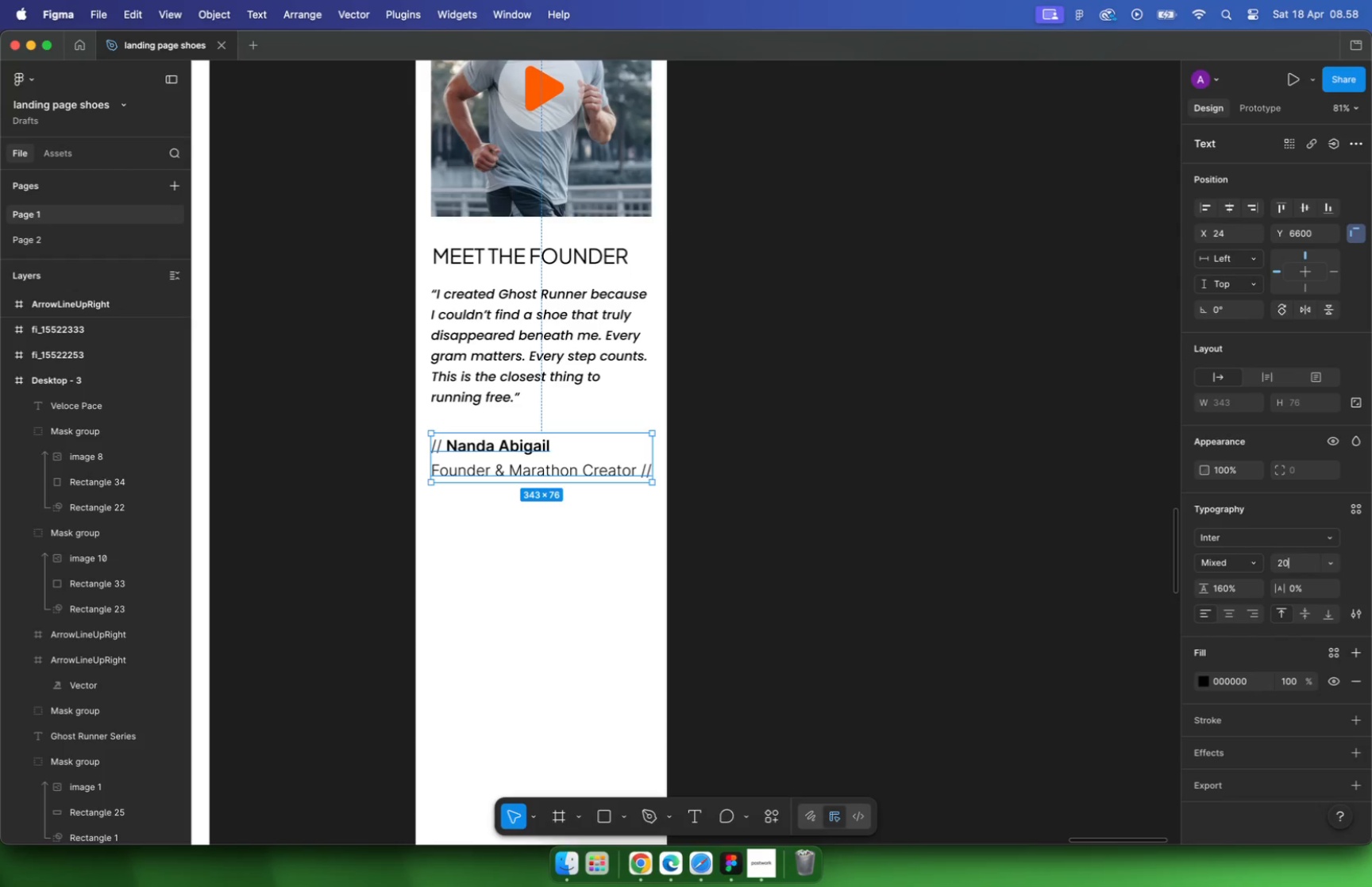 
left_click_drag(start_coordinate=[506, 470], to_coordinate=[504, 465])
 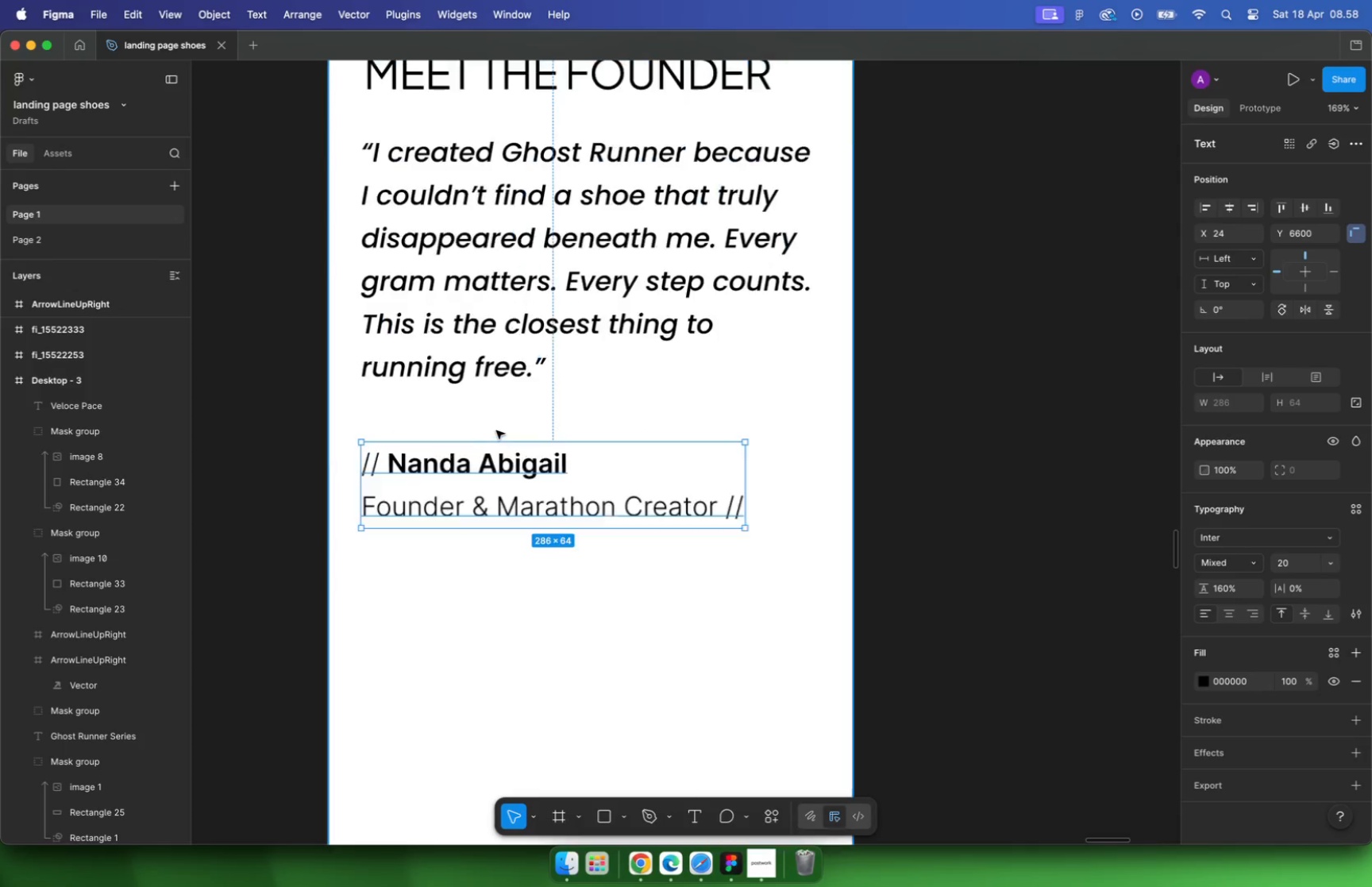 
key(Alt+ArrowDown)
 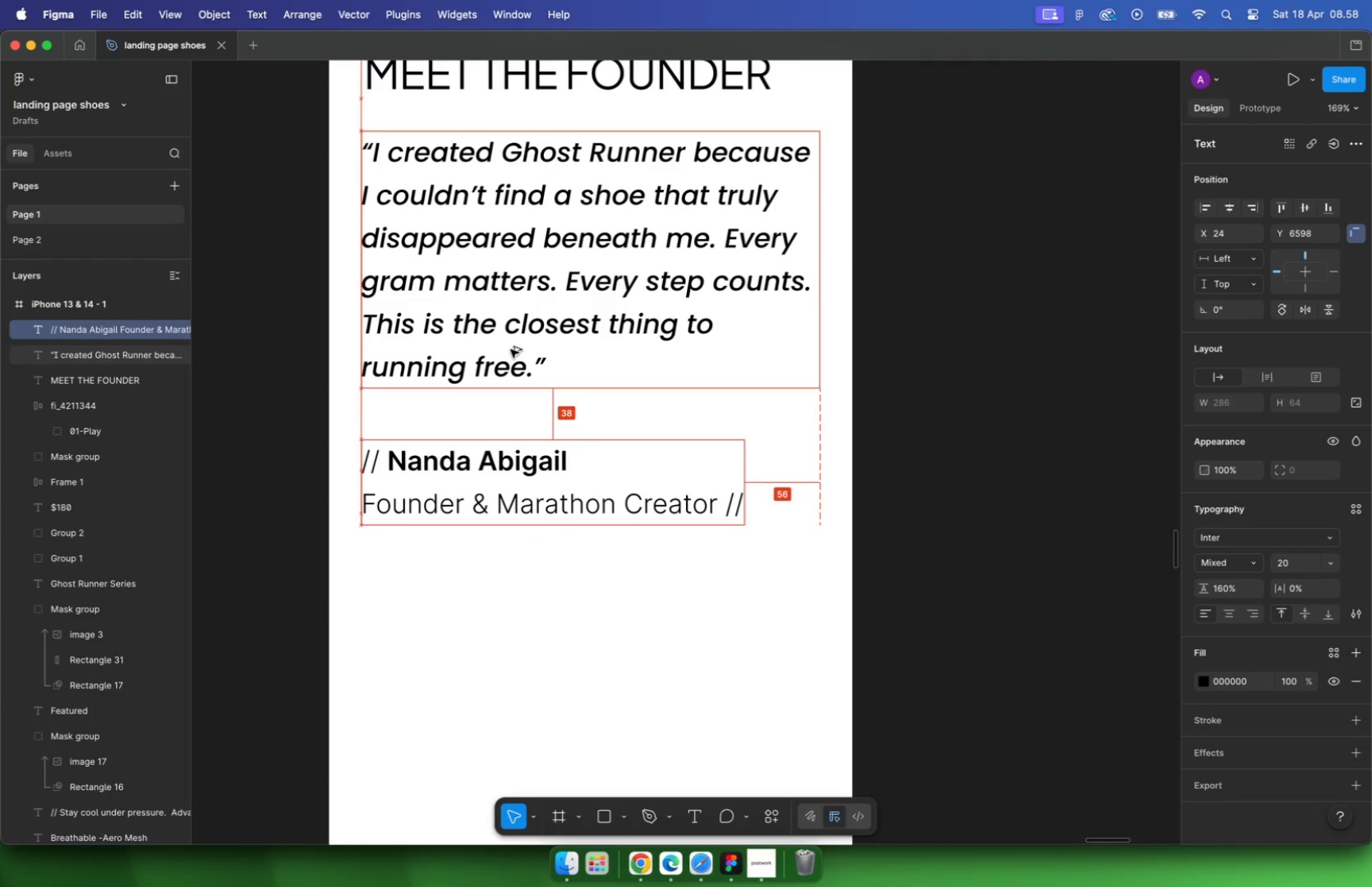 
key(Alt+ArrowDown)
 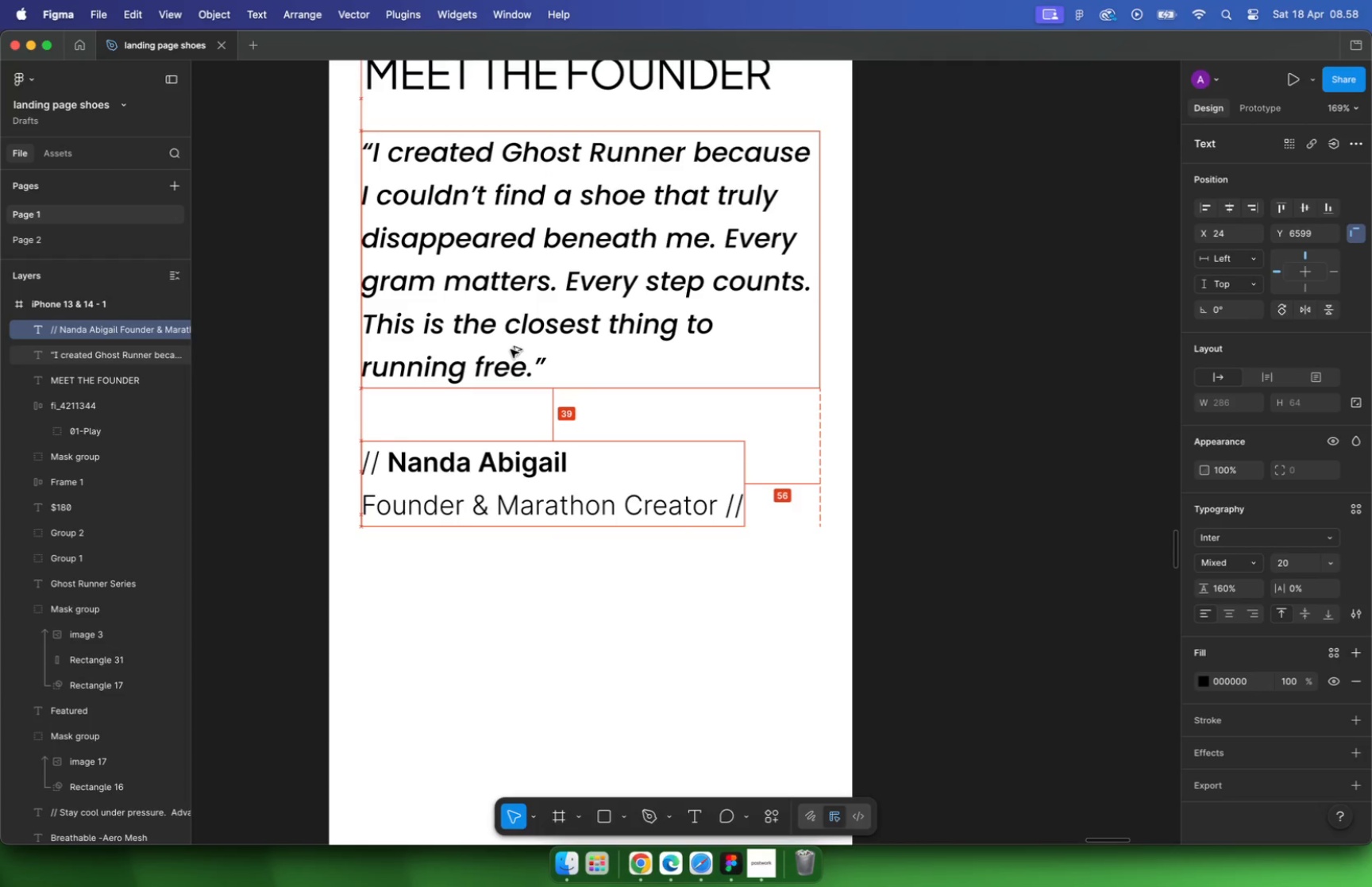 
key(Alt+ArrowDown)
 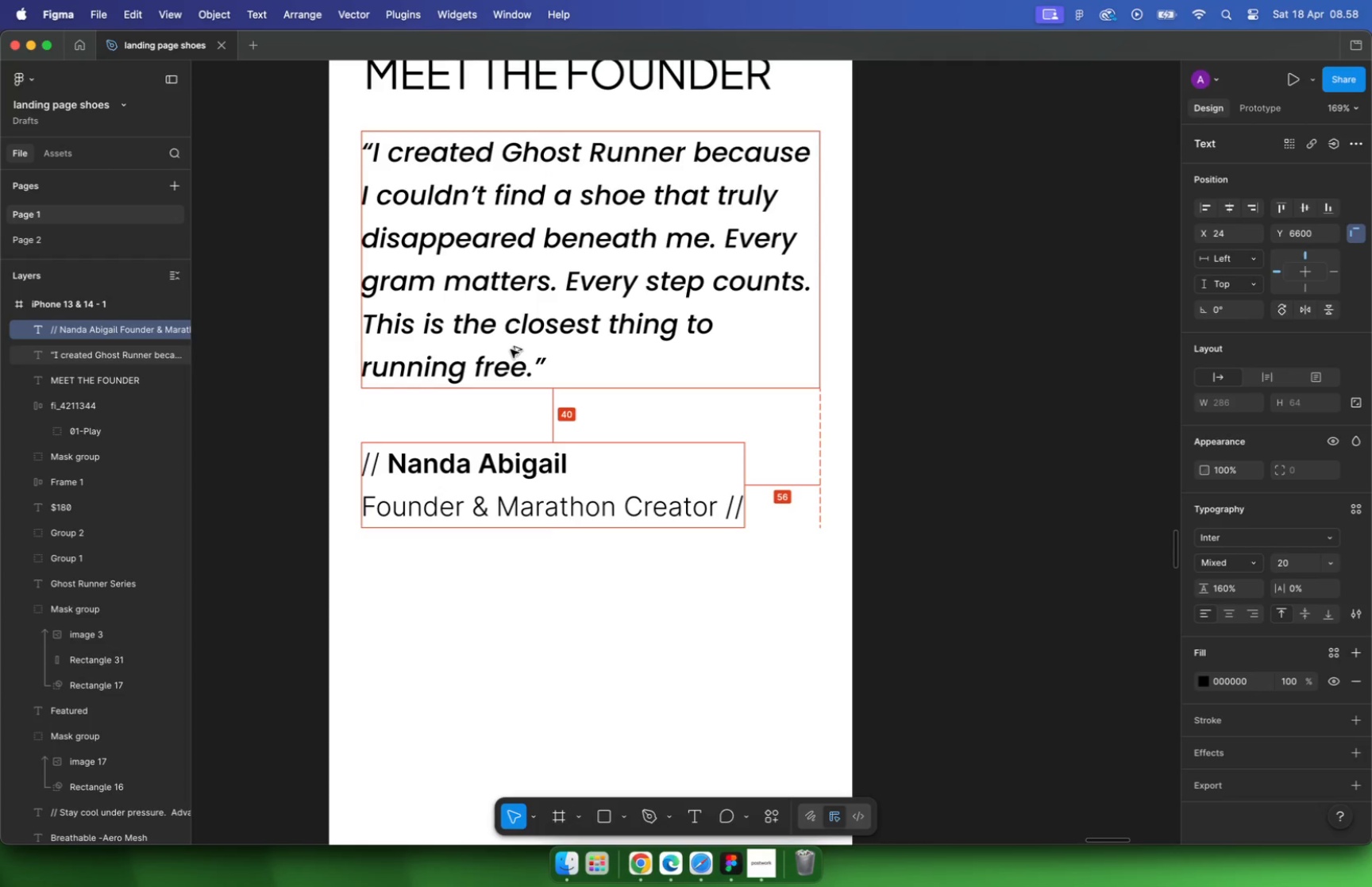 
key(Alt+Shift+ArrowDown)
 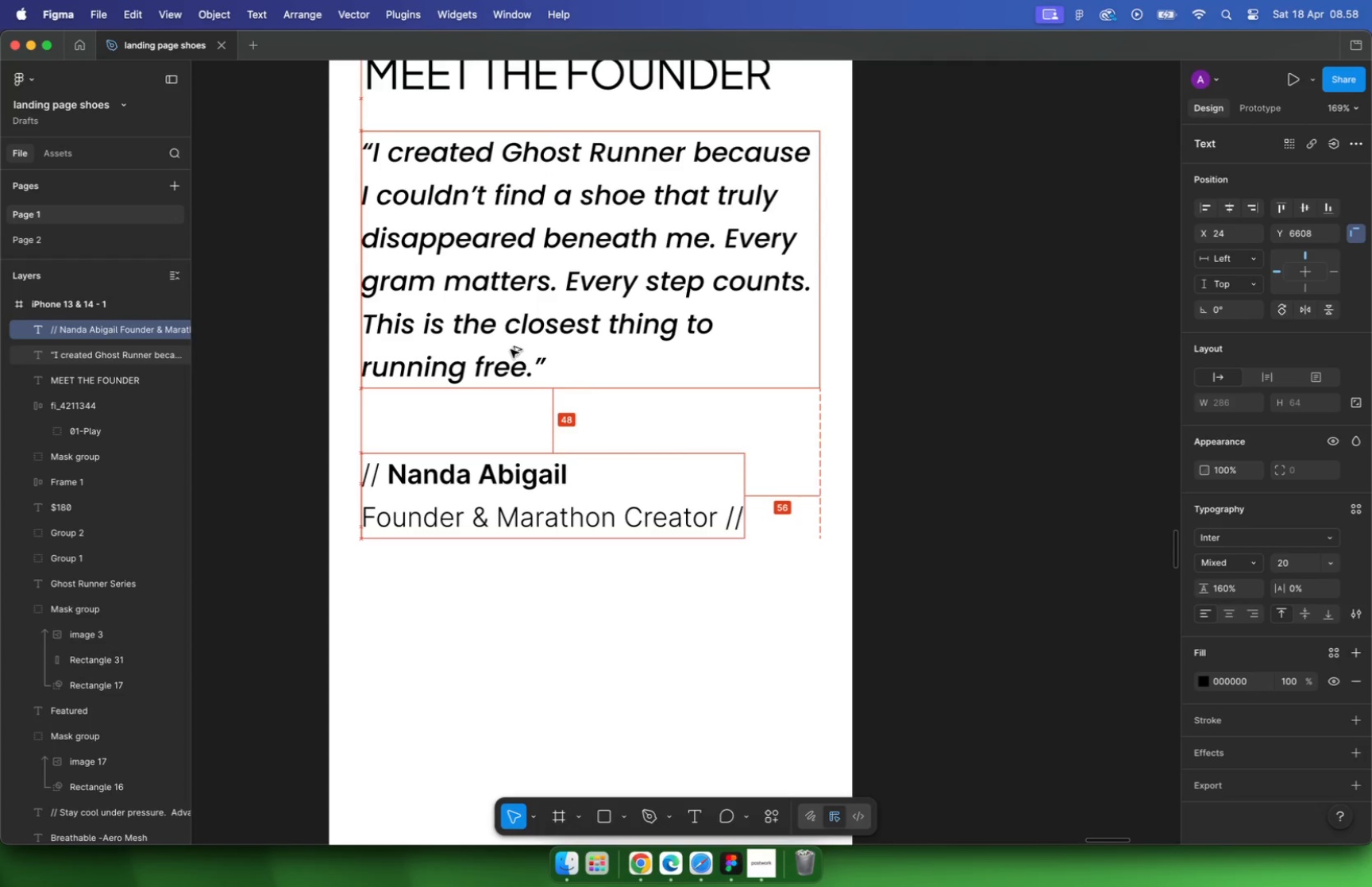 
hold_key(key=CommandLeft, duration=0.82)
scroll: coordinate [551, 393], scroll_direction: down, amount: 11.0
 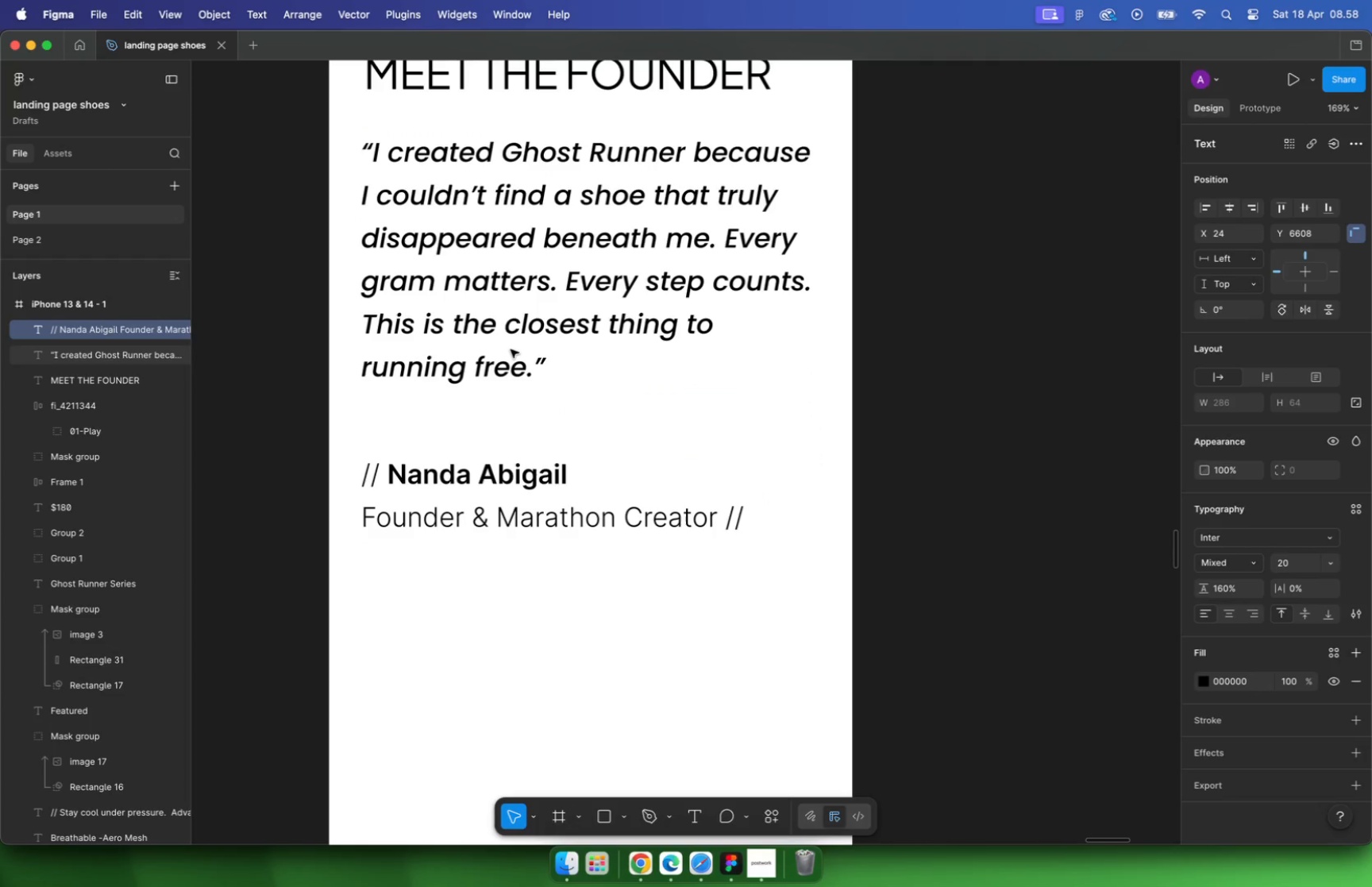 
left_click([609, 302])
 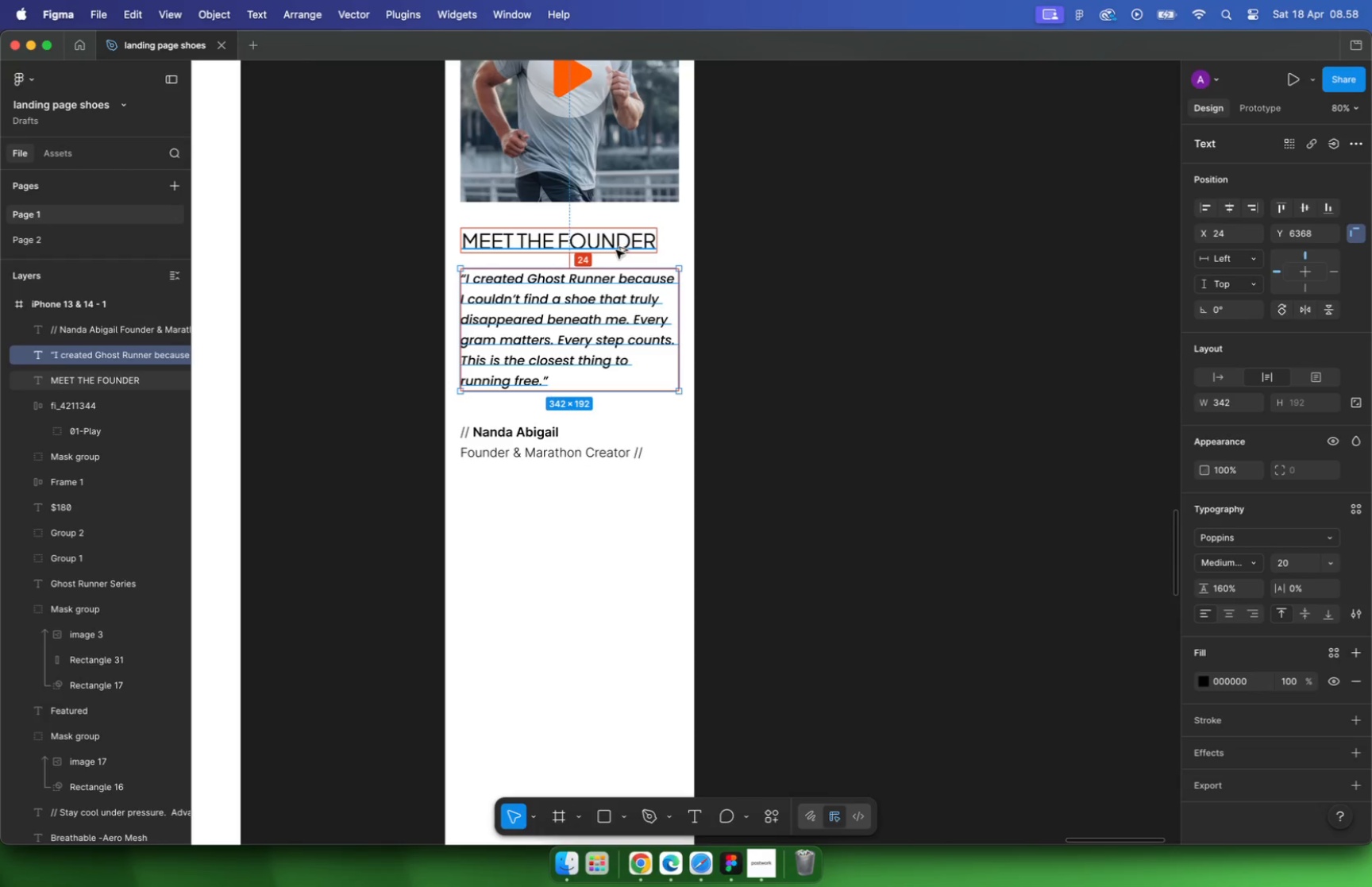 
key(Alt+Shift+ArrowDown)
 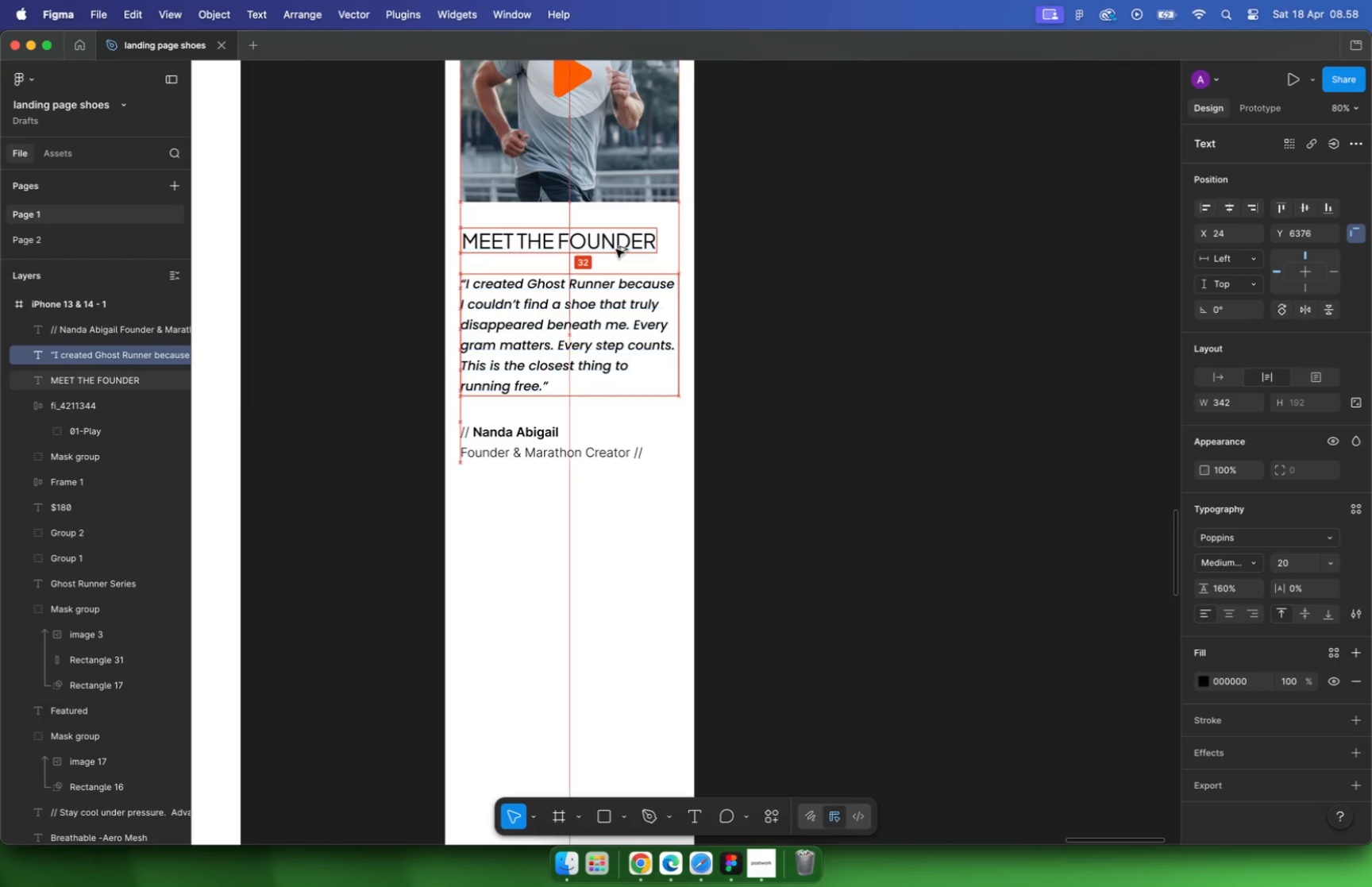 
left_click([827, 307])
 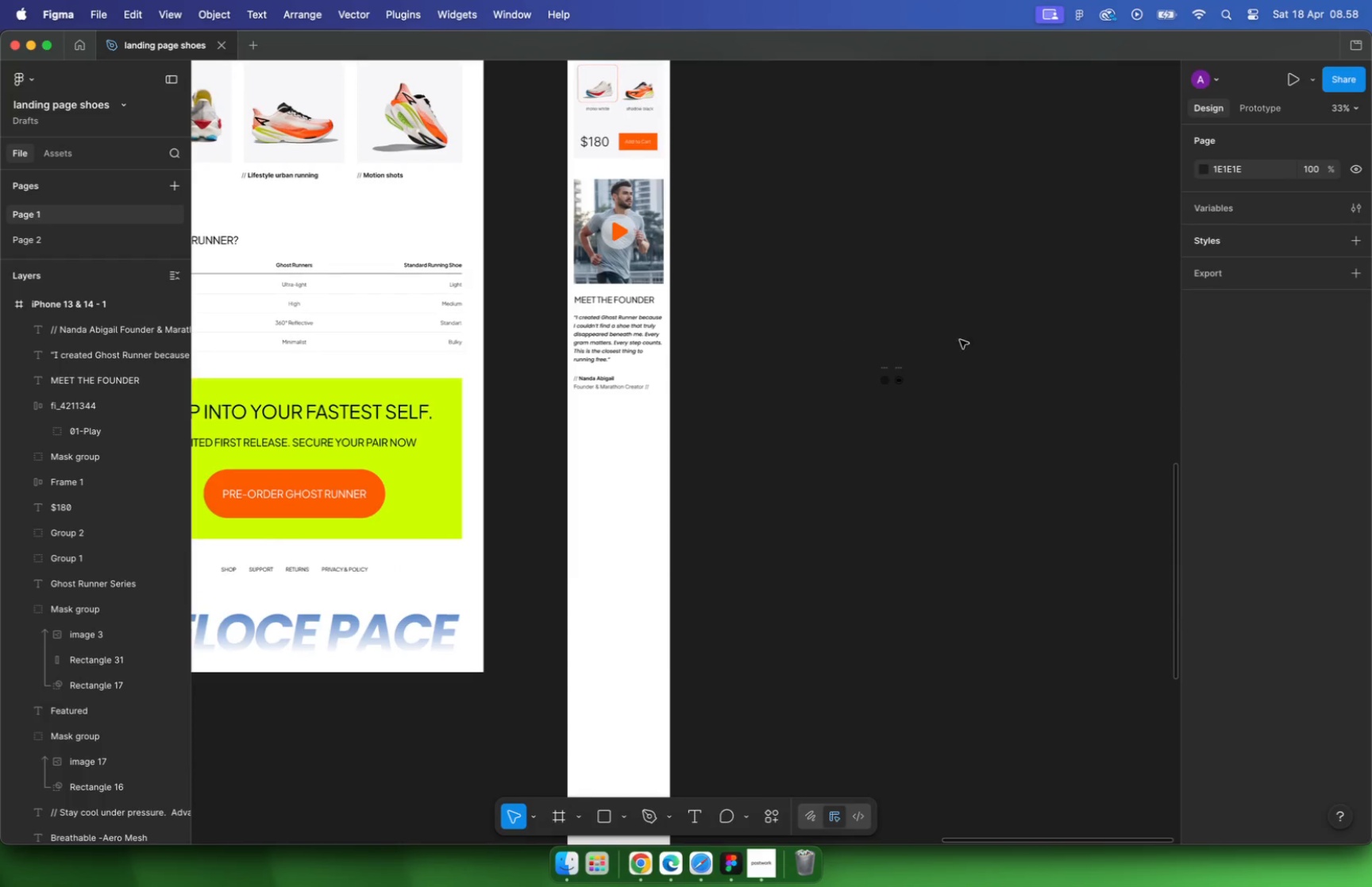 
hold_key(key=CommandLeft, duration=1.49)
scroll: coordinate [614, 314], scroll_direction: down, amount: 5.0
 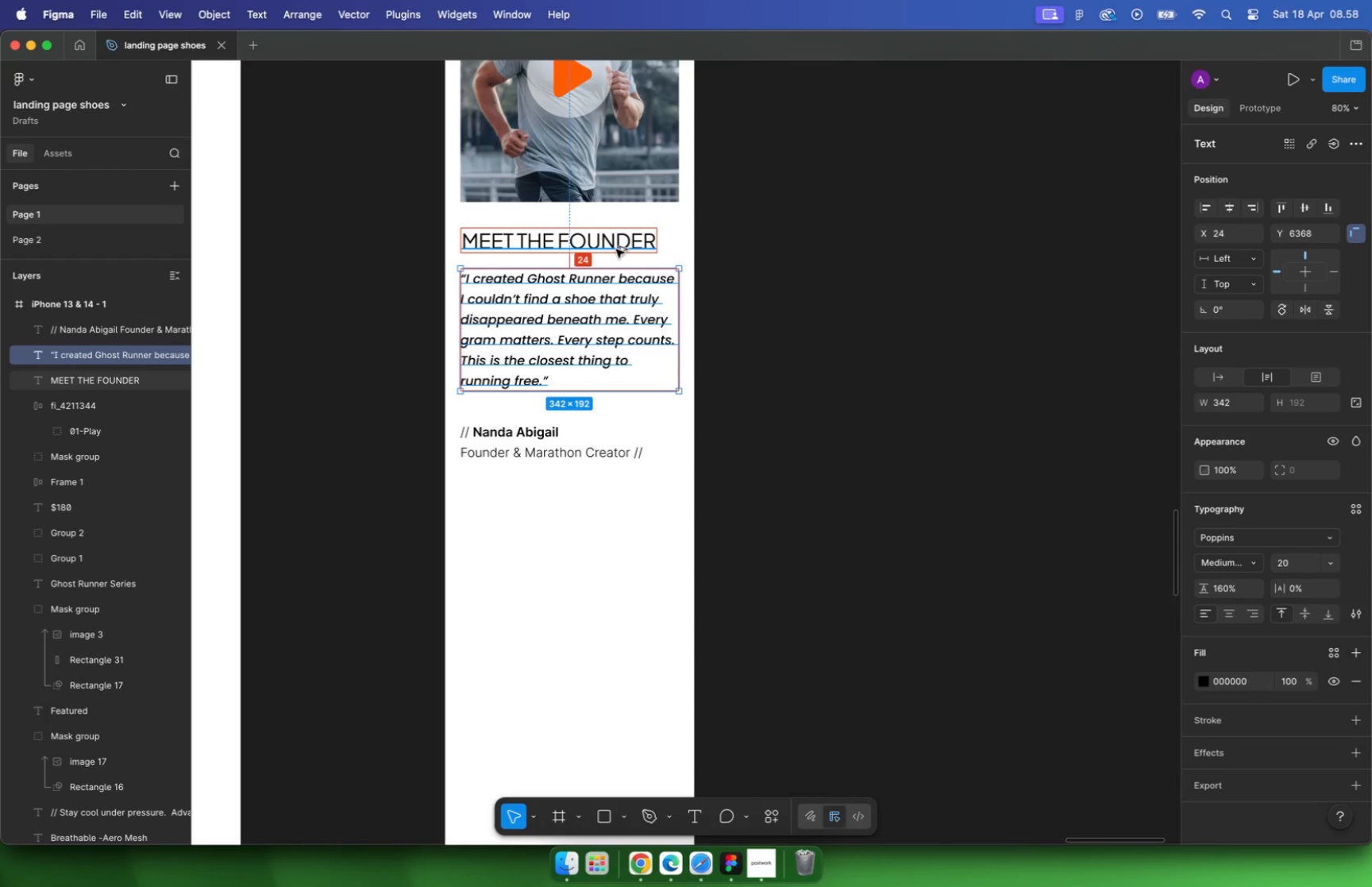 
left_click_drag(start_coordinate=[955, 353], to_coordinate=[792, 453])
 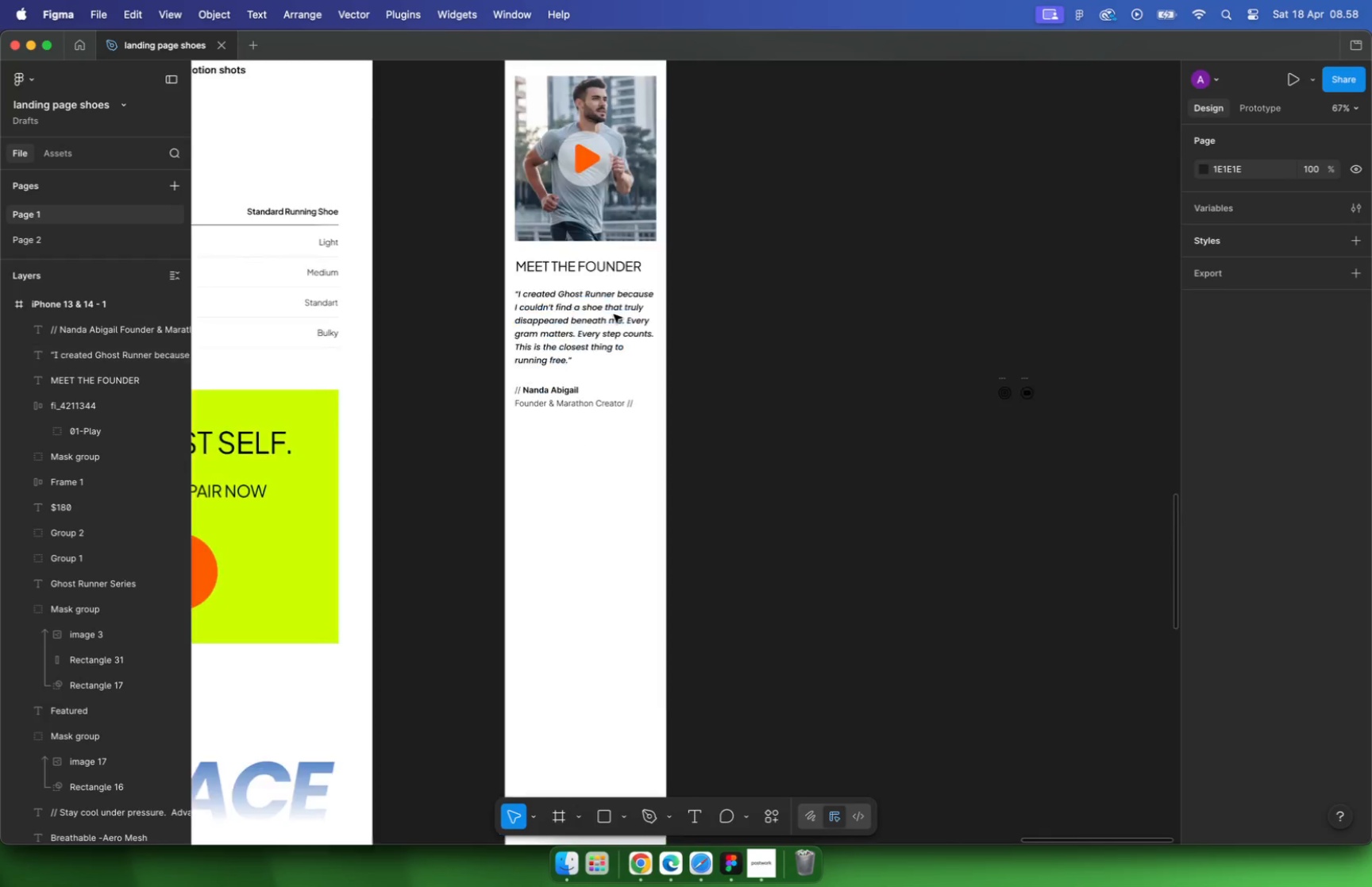 
scroll: coordinate [973, 342], scroll_direction: down, amount: 1.0
 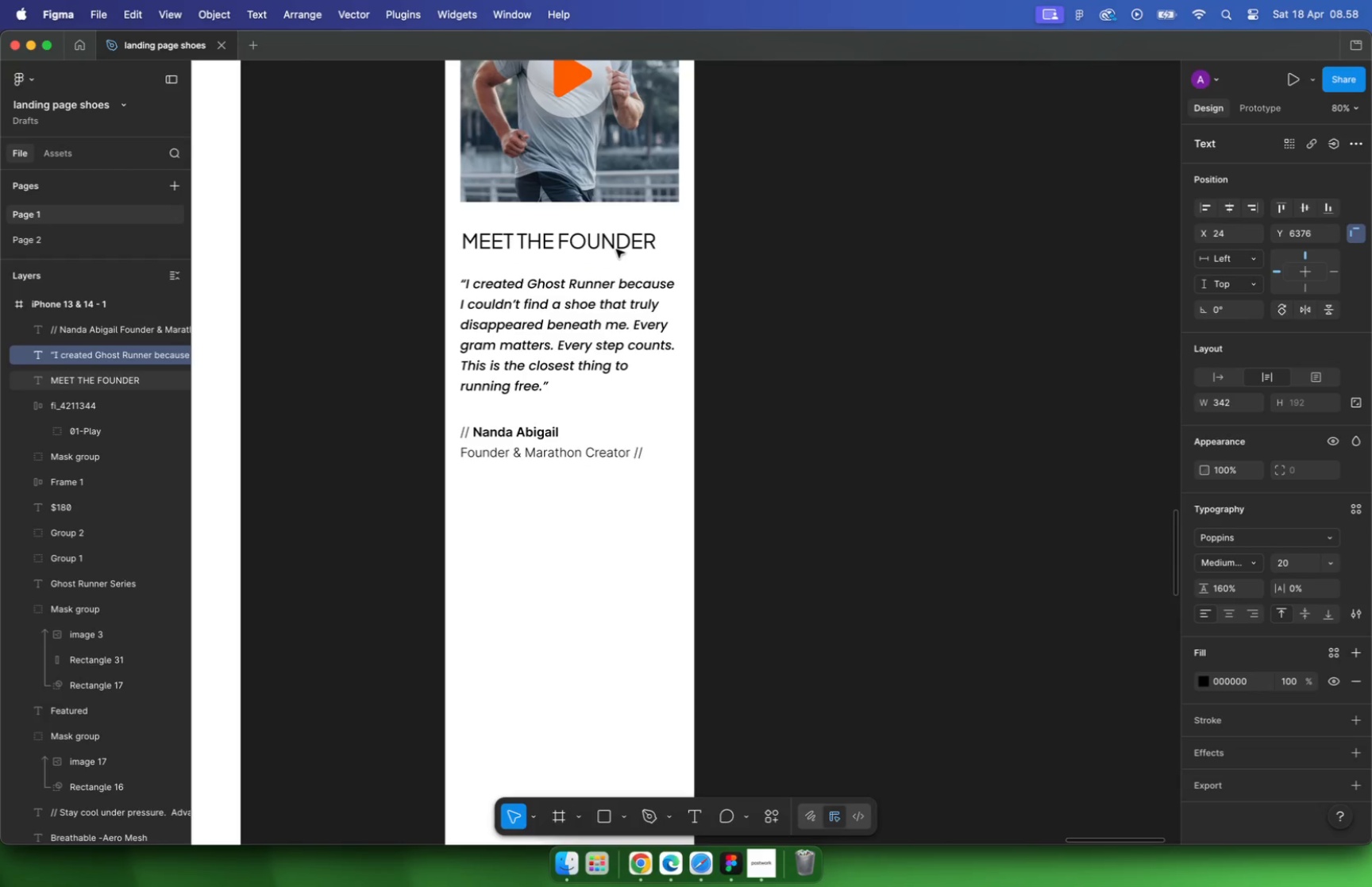 
key(Meta+CommandLeft)
 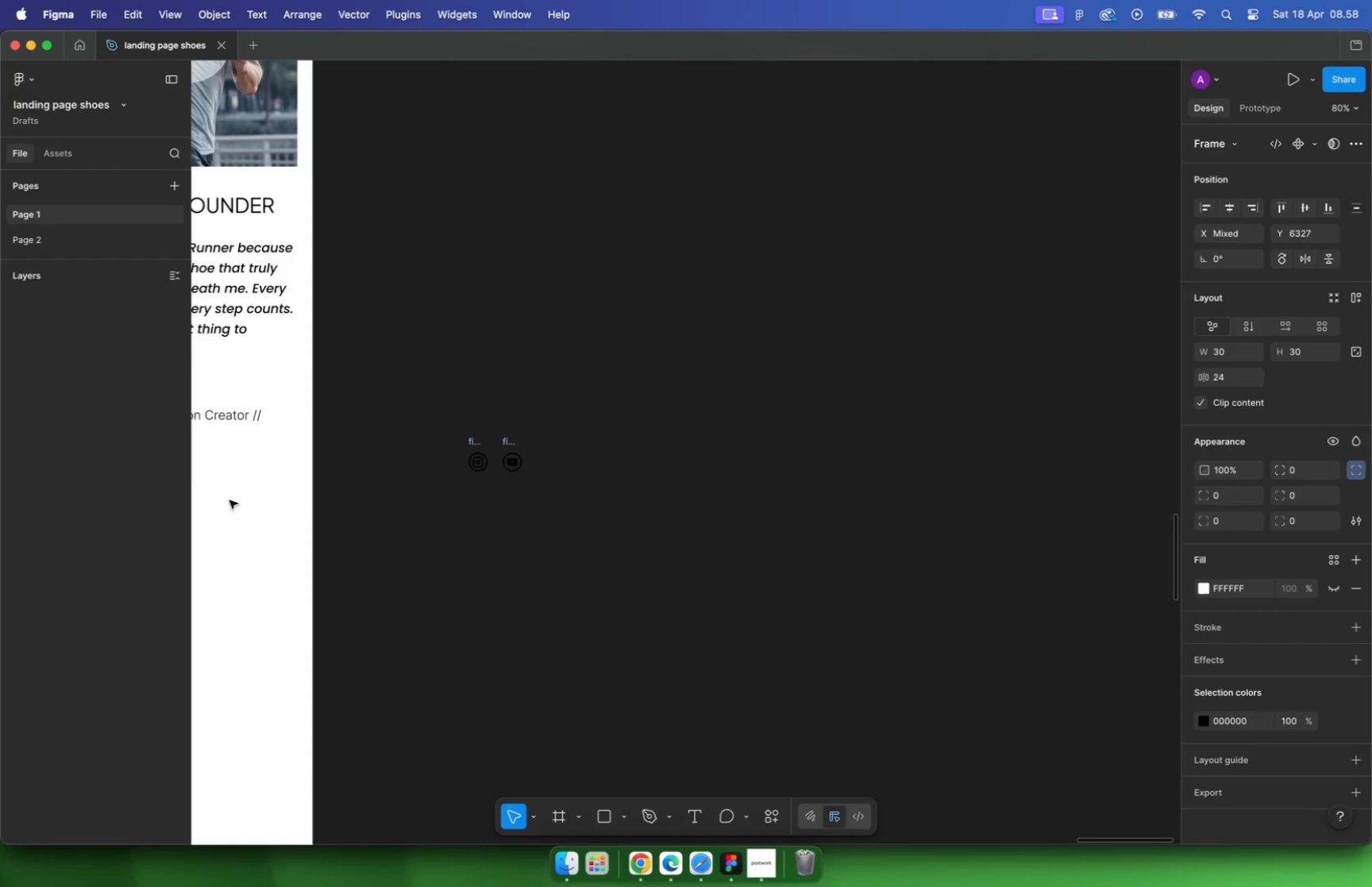 
scroll: coordinate [842, 403], scroll_direction: up, amount: 5.0
 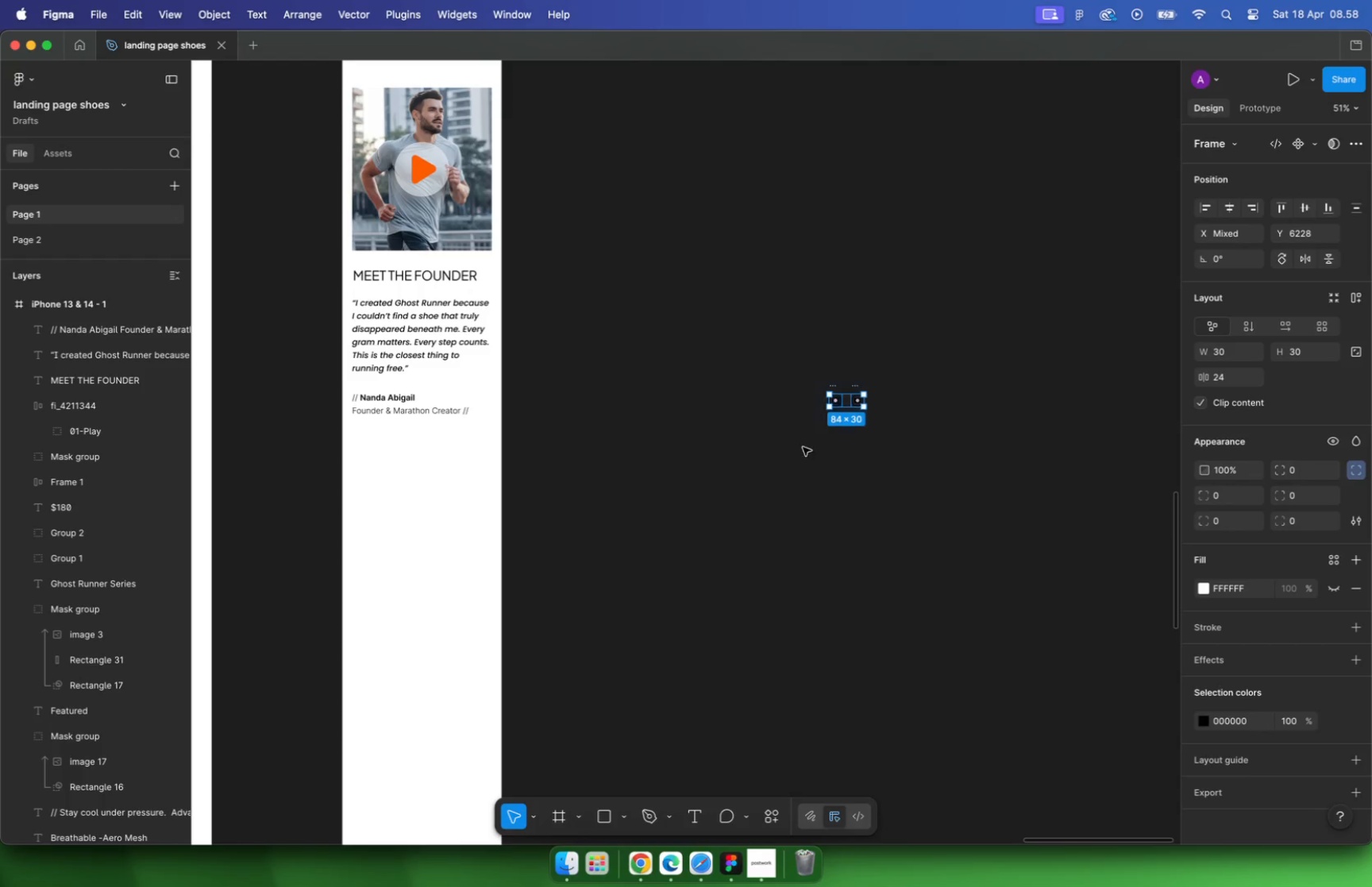 
left_click_drag(start_coordinate=[836, 406], to_coordinate=[225, 453])
 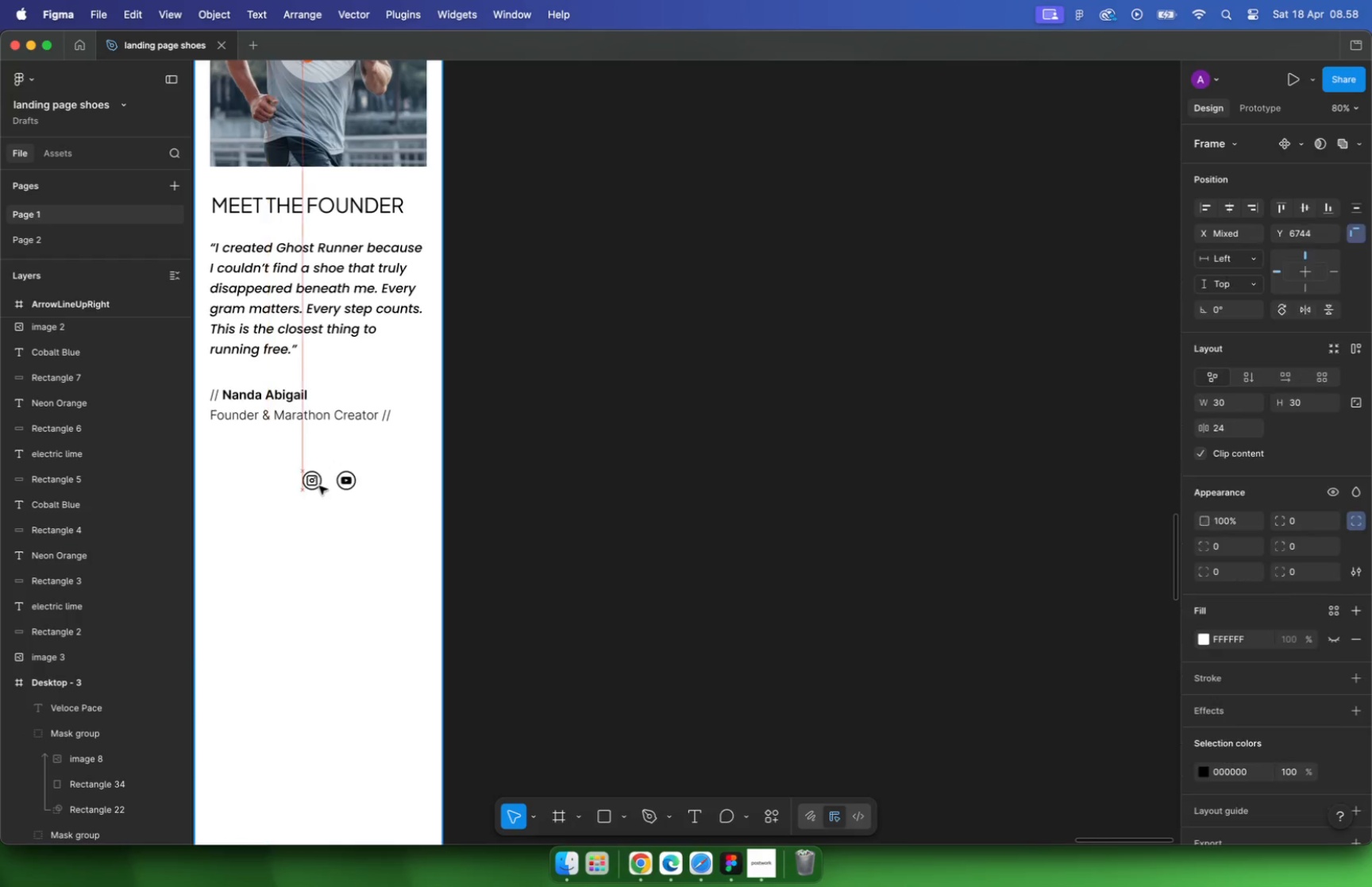 
hold_key(key=OptionLeft, duration=0.67)
scroll: coordinate [541, 440], scroll_direction: down, amount: 9.0
 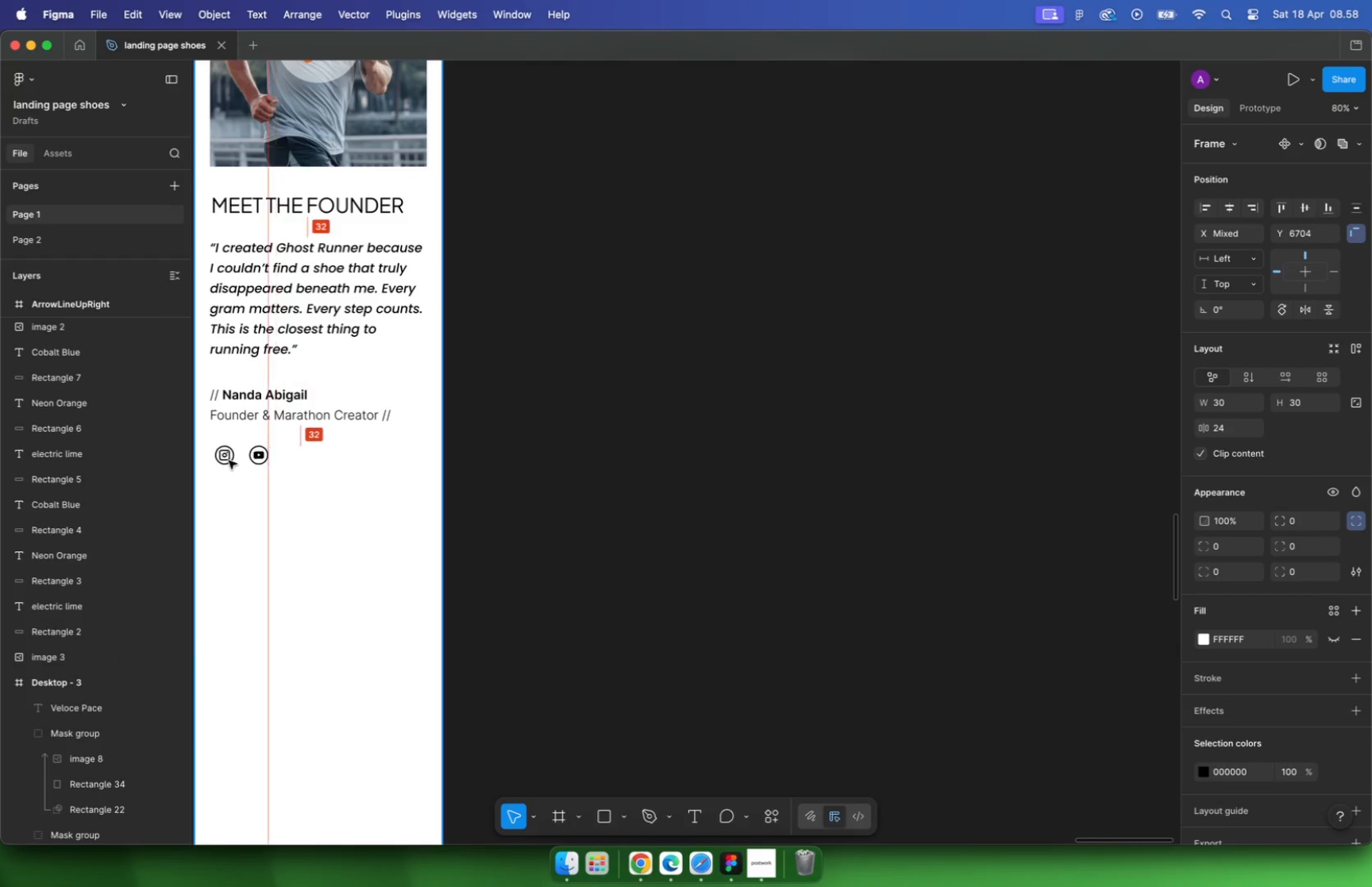 
hold_key(key=CommandLeft, duration=1.2)
scroll: coordinate [445, 347], scroll_direction: up, amount: 17.0
 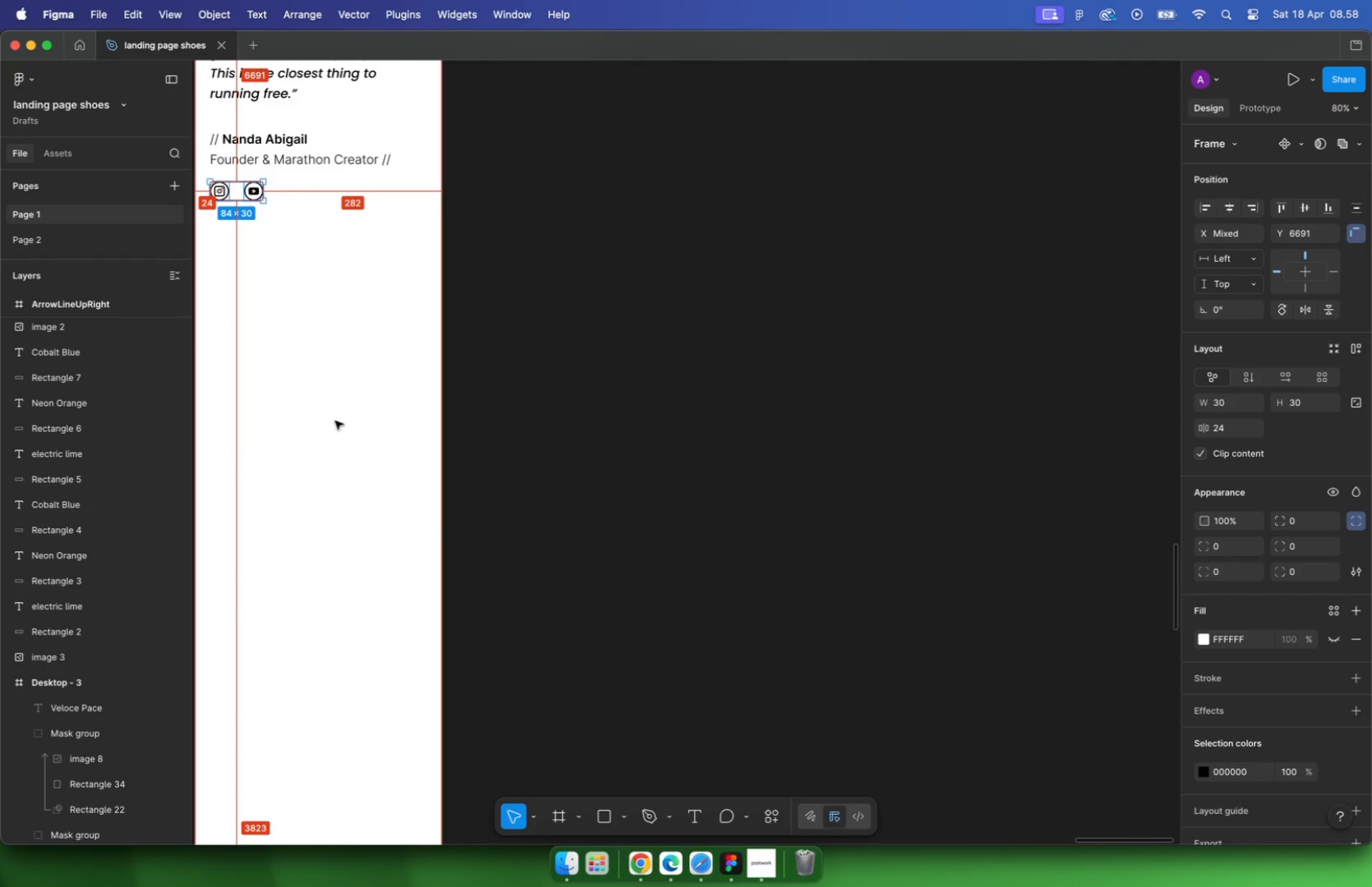 
double_click([456, 498])
 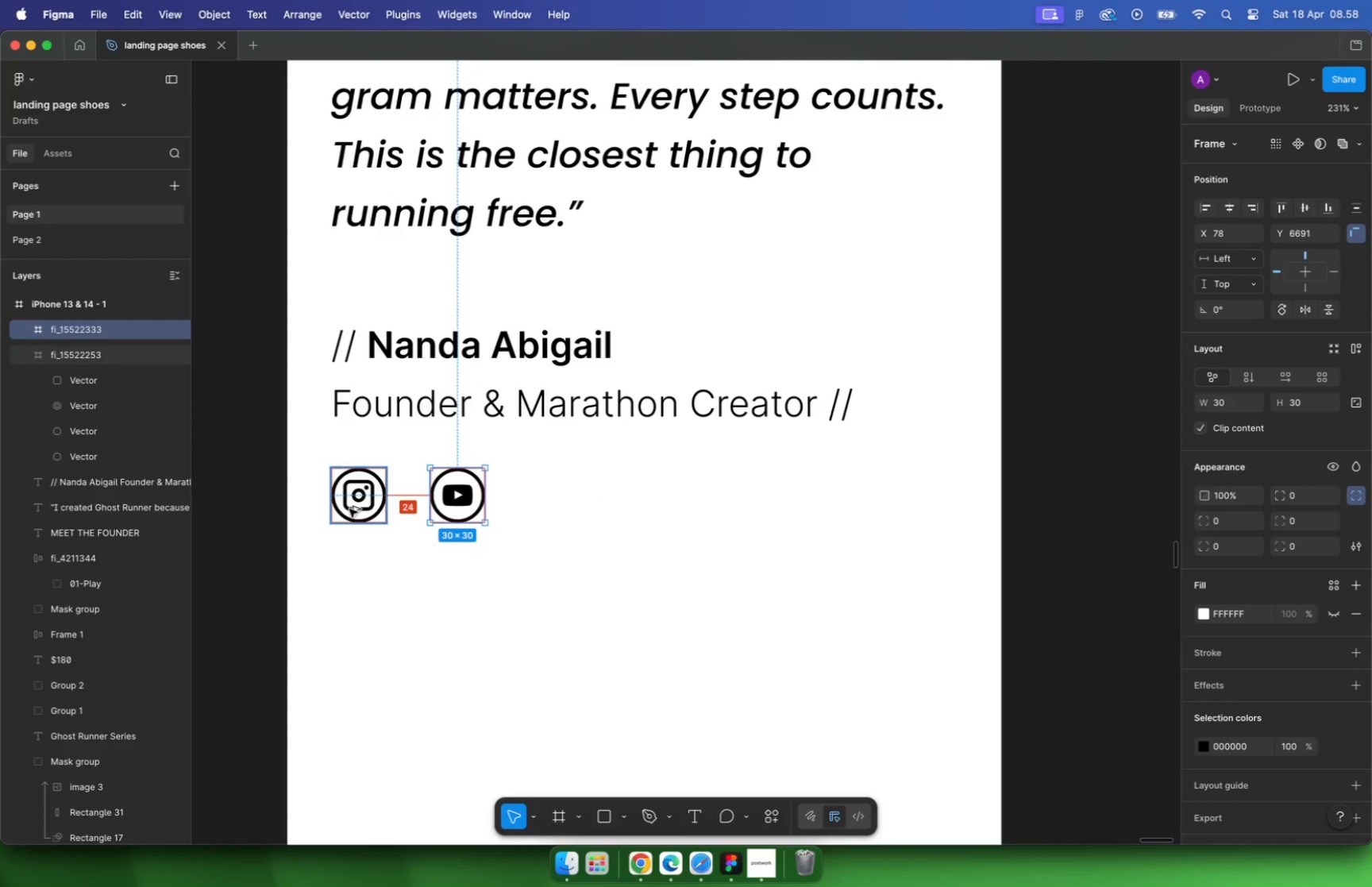 
key(Alt+Shift+ArrowLeft)
 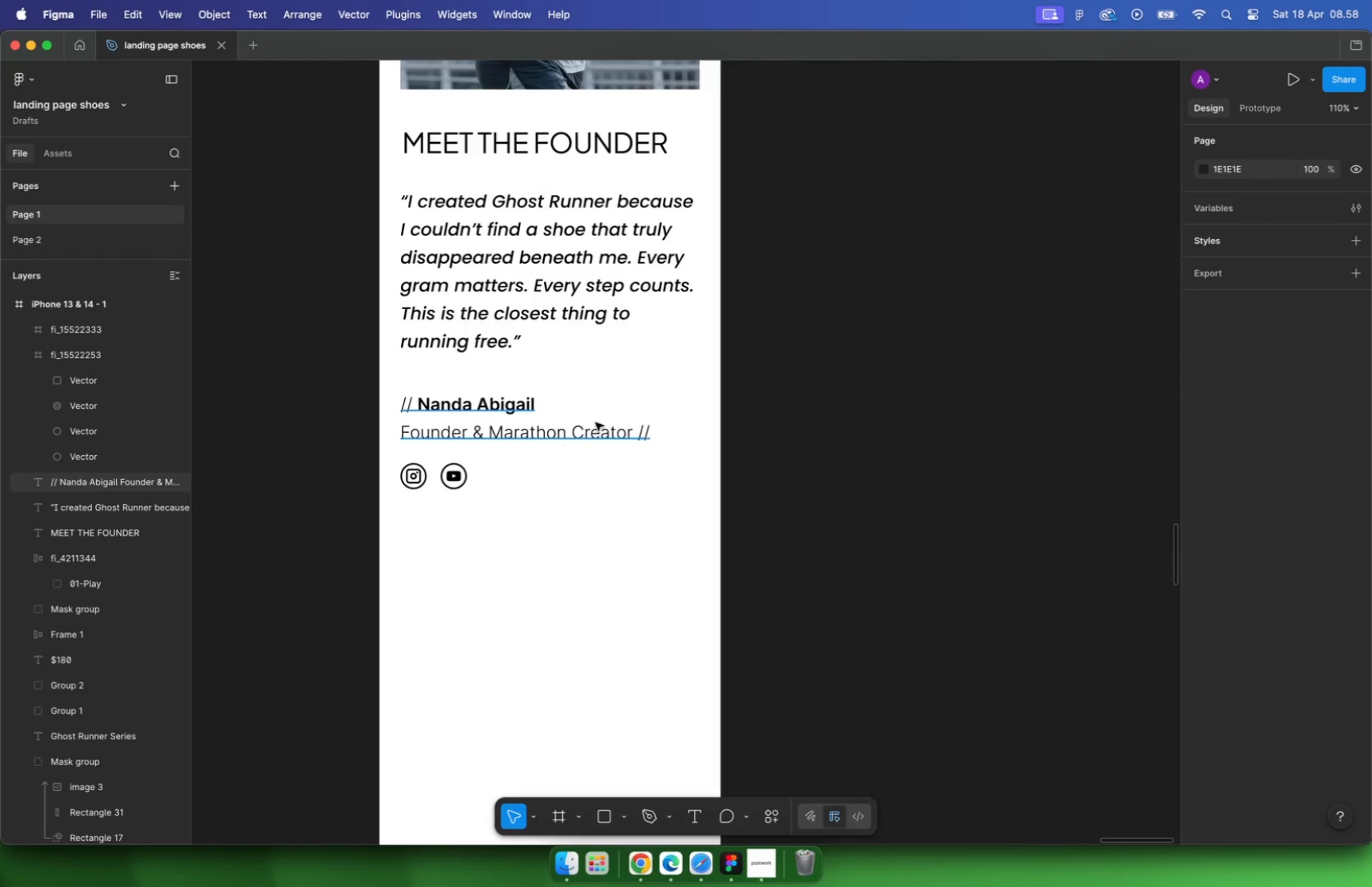 
hold_key(key=CommandLeft, duration=1.1)
scroll: coordinate [470, 459], scroll_direction: down, amount: 10.0
 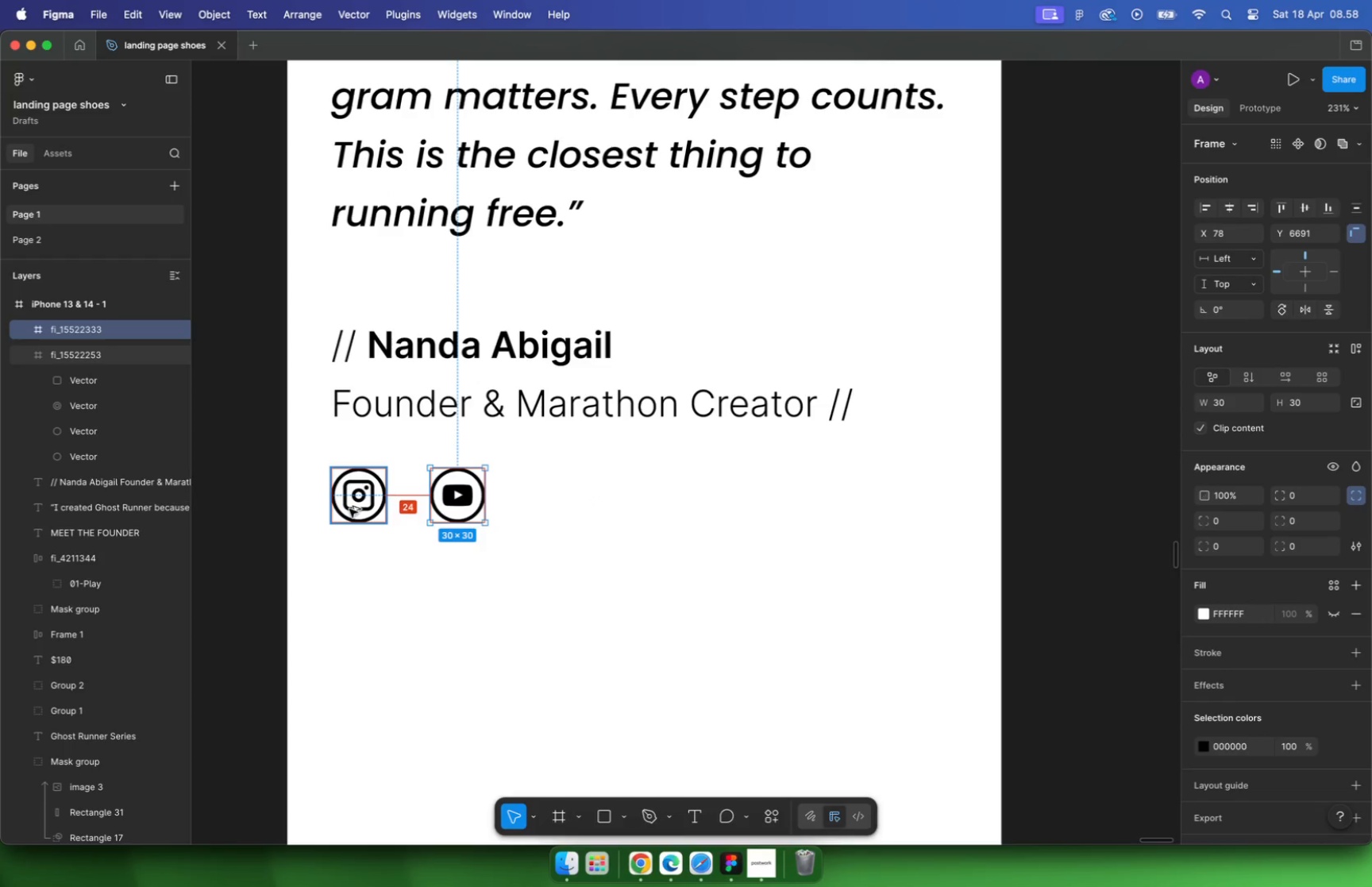 
hold_key(key=CommandLeft, duration=0.7)
 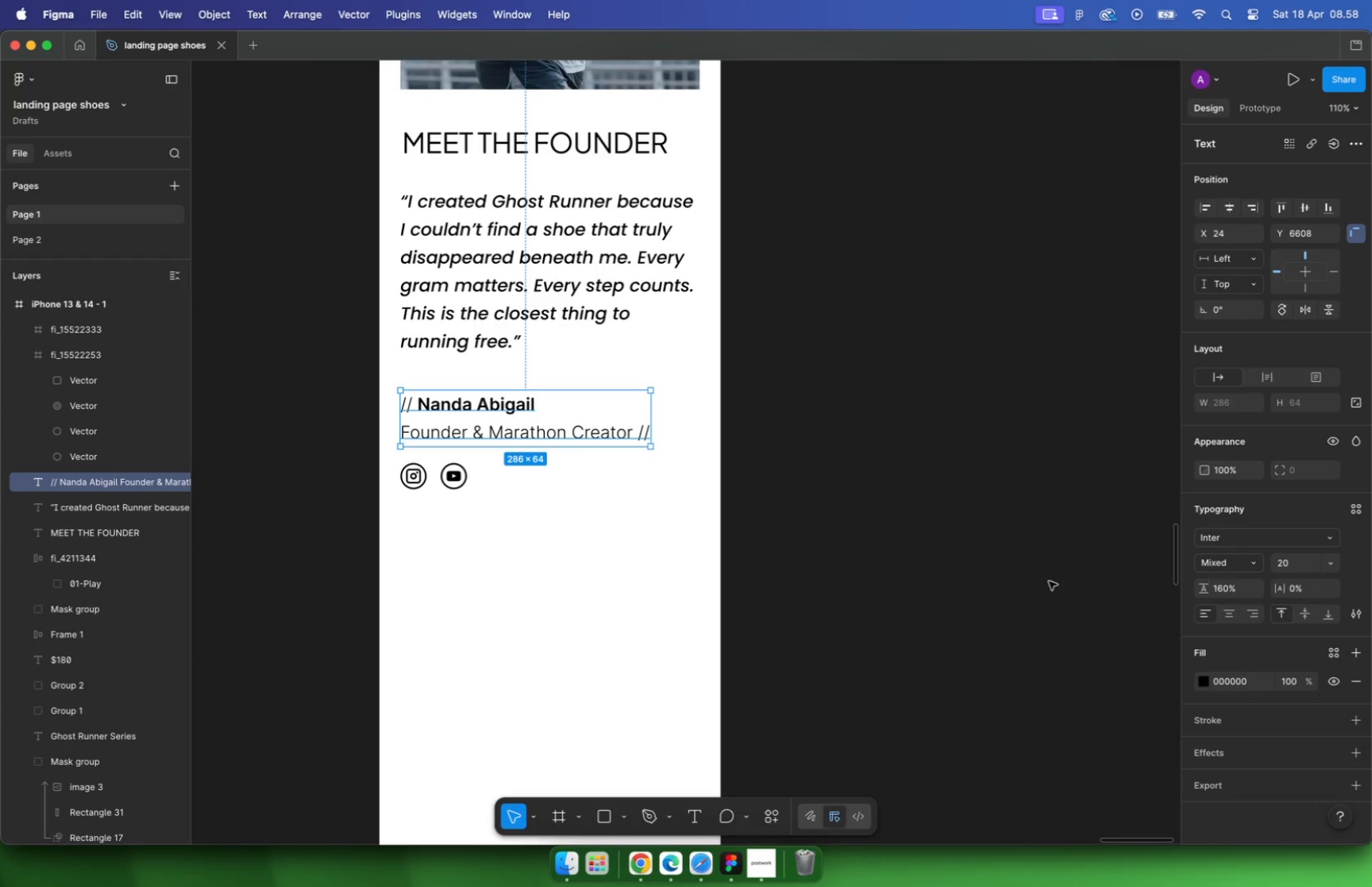 
left_click([526, 337])
 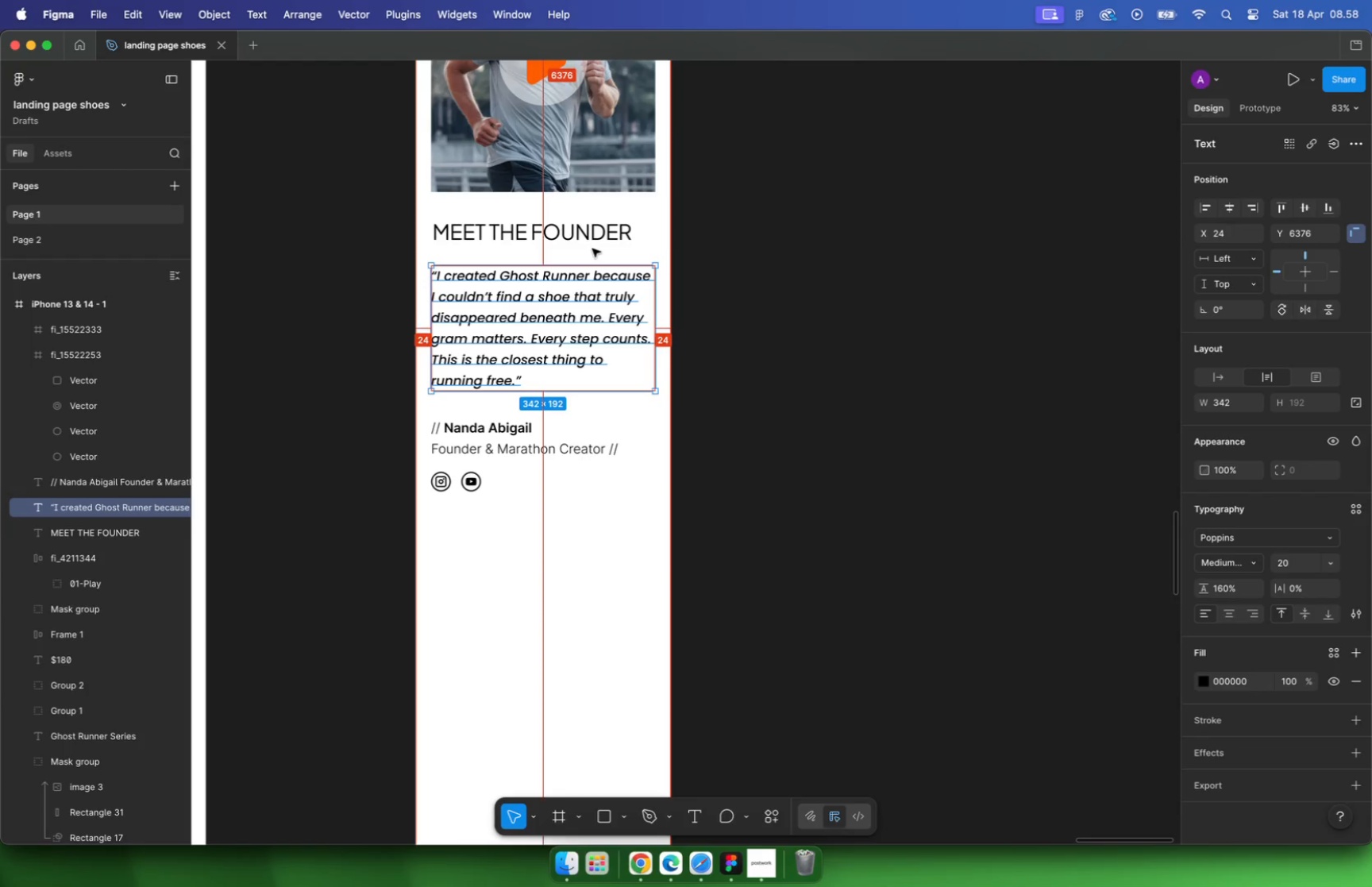 
scroll: coordinate [534, 472], scroll_direction: down, amount: 5.0
 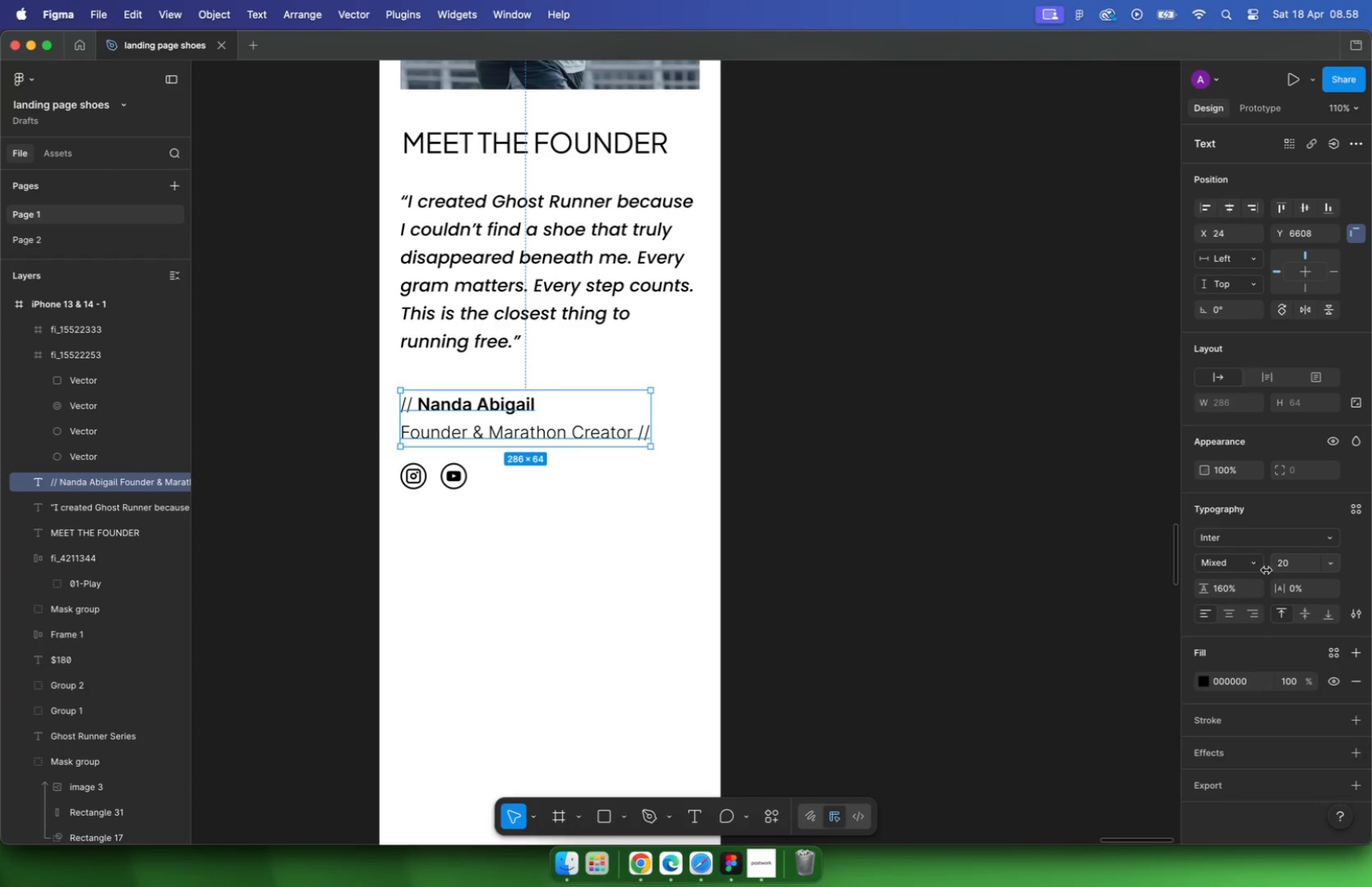 
hold_key(key=OptionLeft, duration=2.31)
 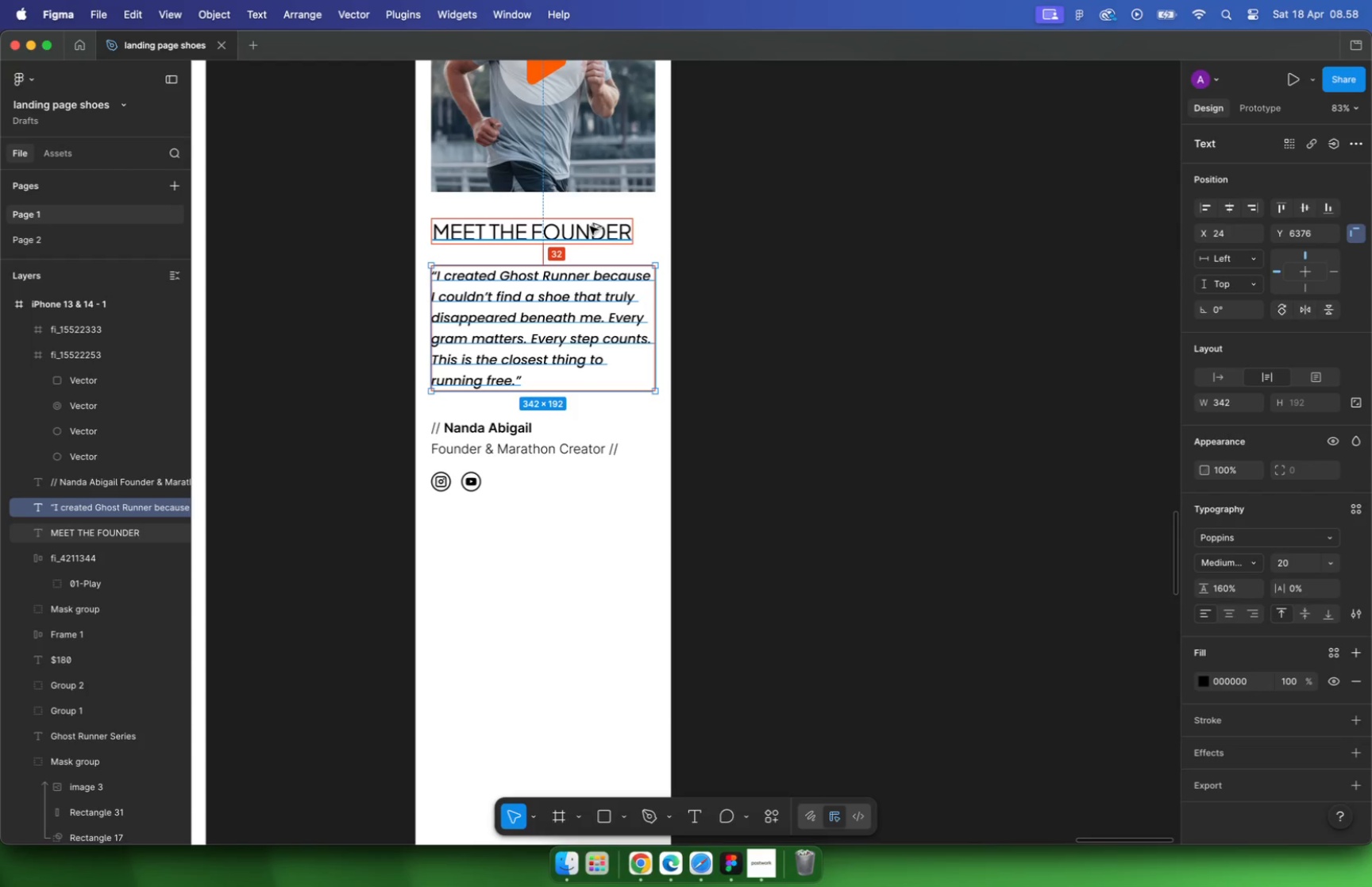 
key(Alt+Shift+ArrowUp)
 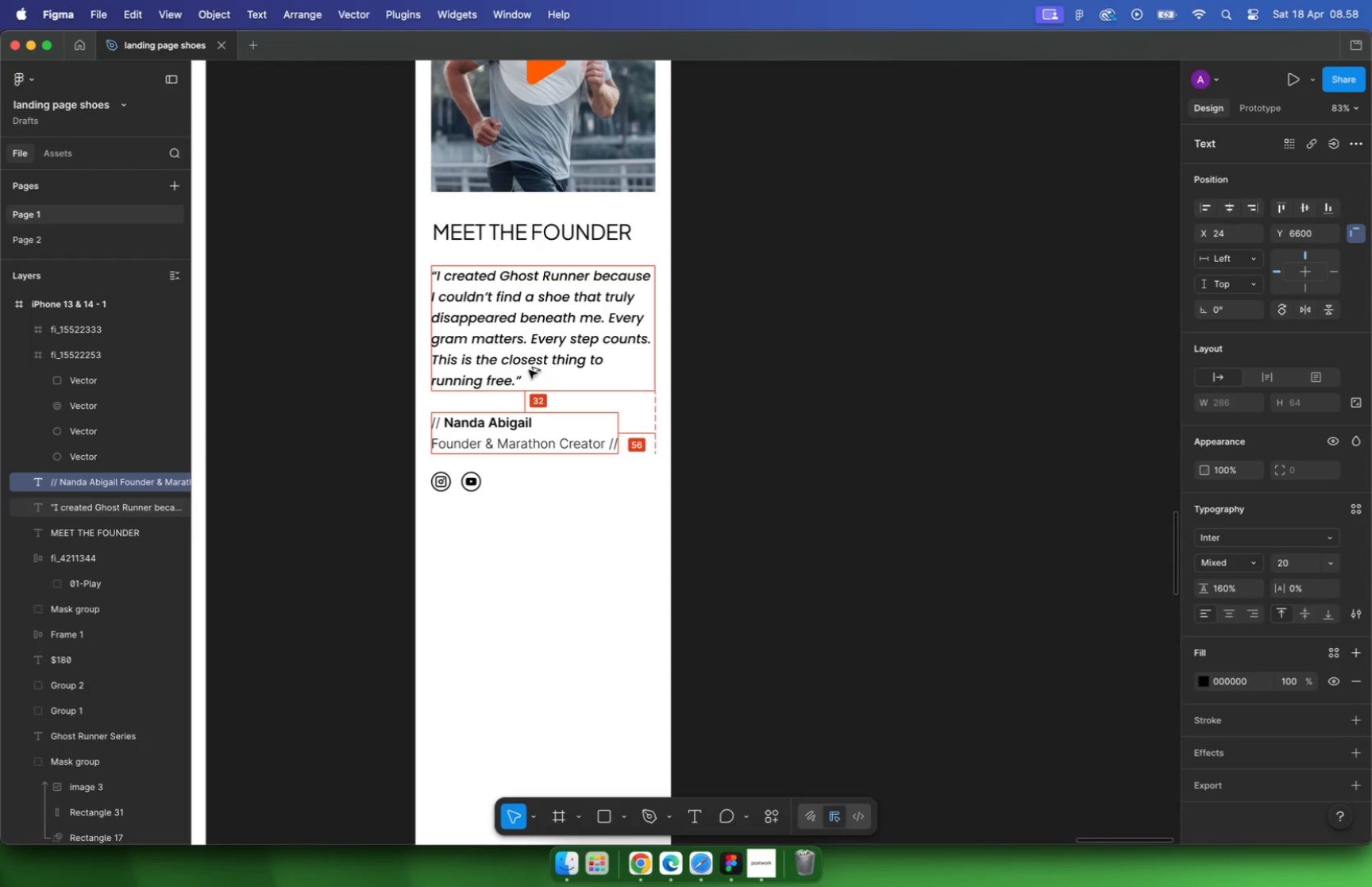 
left_click([640, 449])
 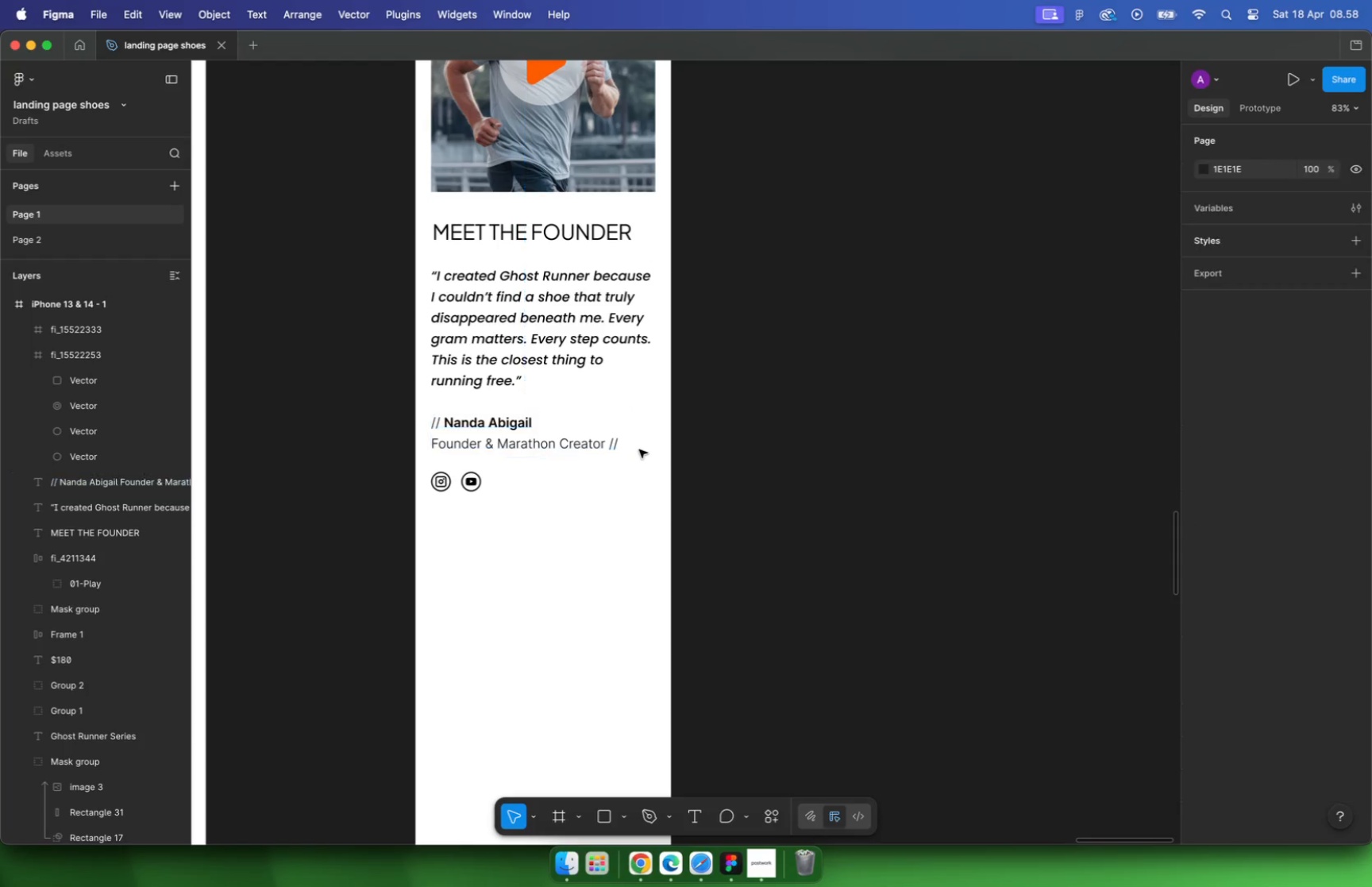 
left_click_drag(start_coordinate=[502, 473], to_coordinate=[419, 519])
 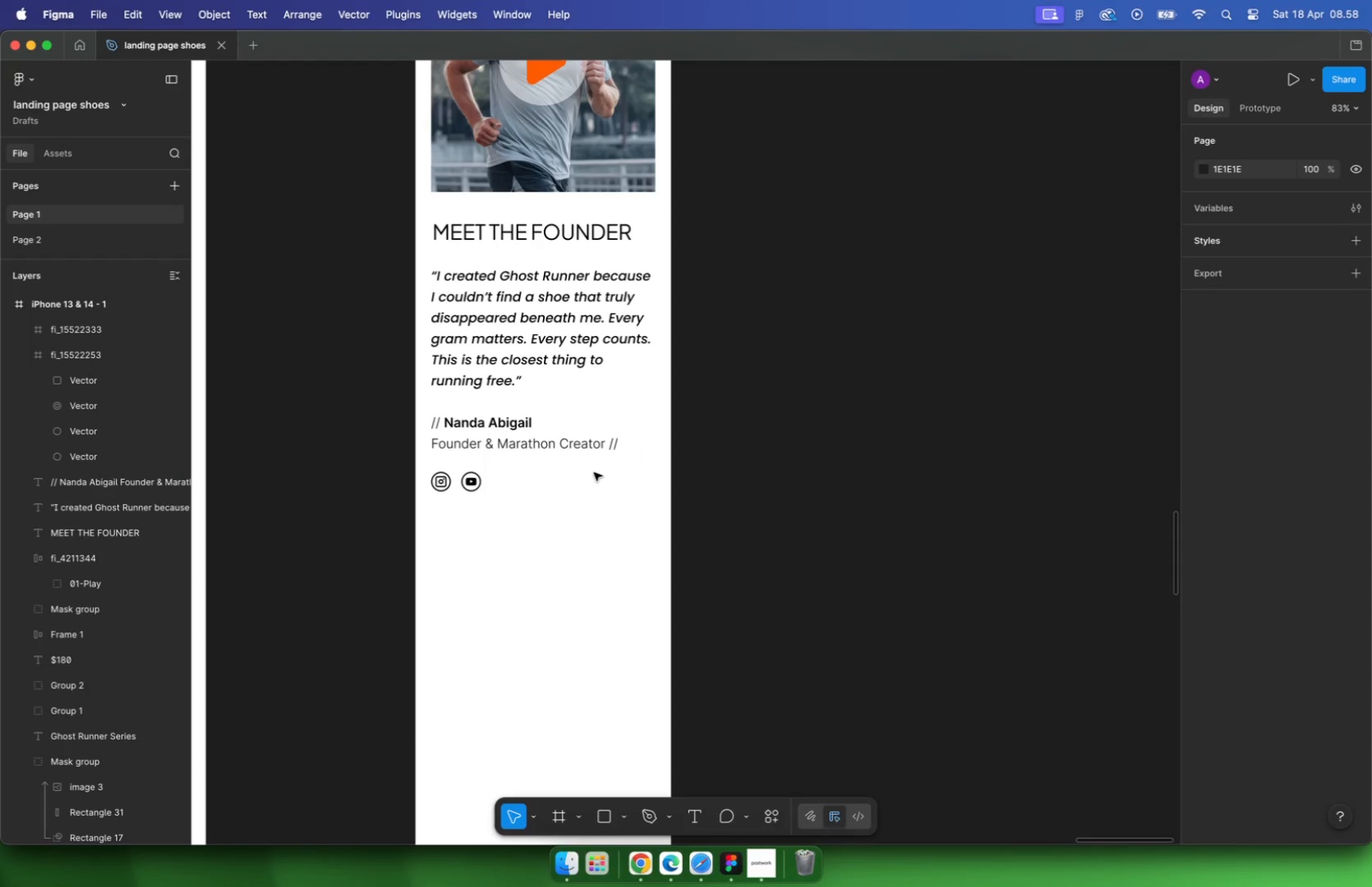 
hold_key(key=CommandLeft, duration=0.37)
scroll: coordinate [468, 469], scroll_direction: up, amount: 9.0
 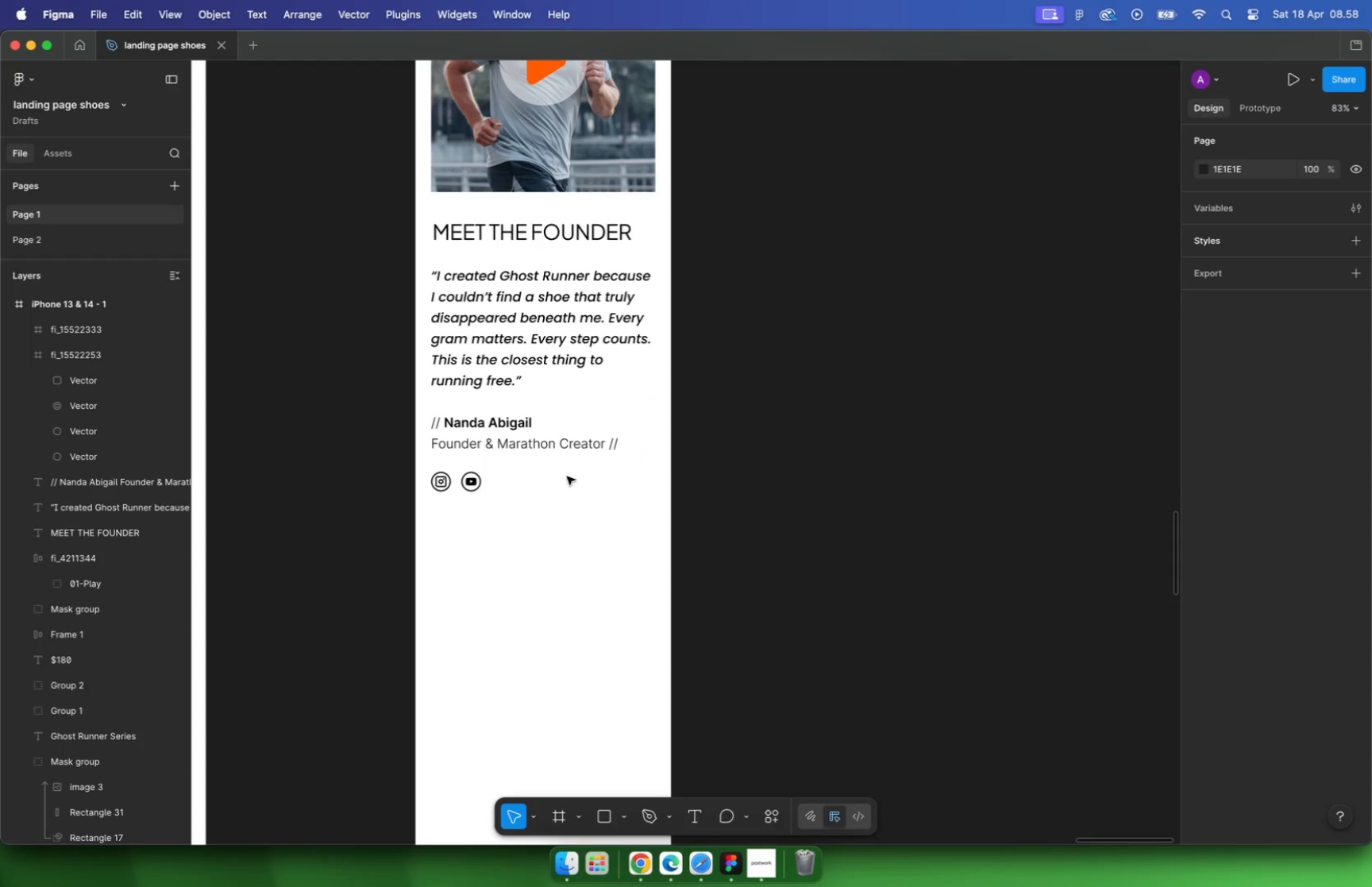 
left_click_drag(start_coordinate=[474, 505], to_coordinate=[472, 487])
 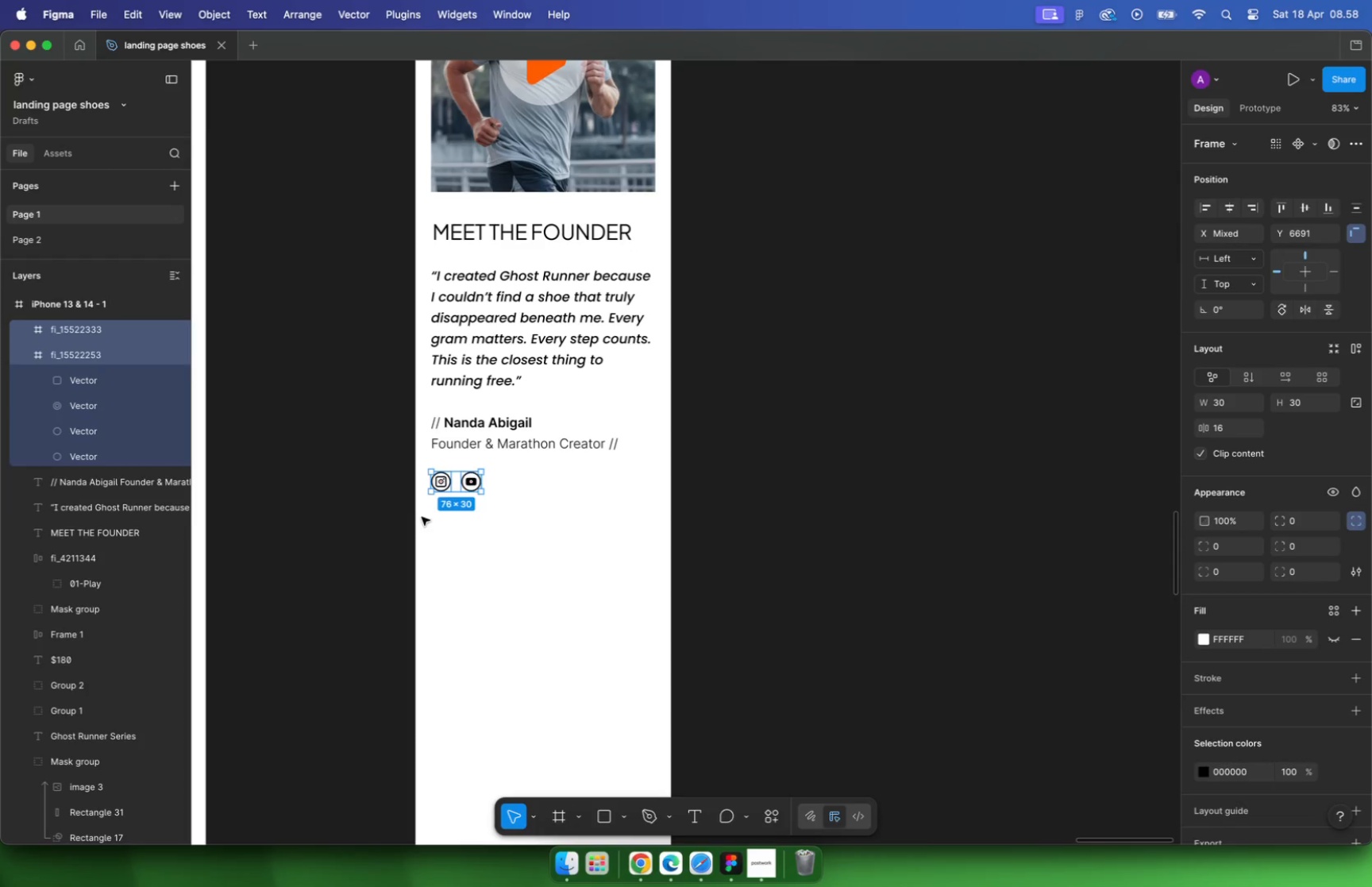 
hold_key(key=ShiftLeft, duration=0.59)
 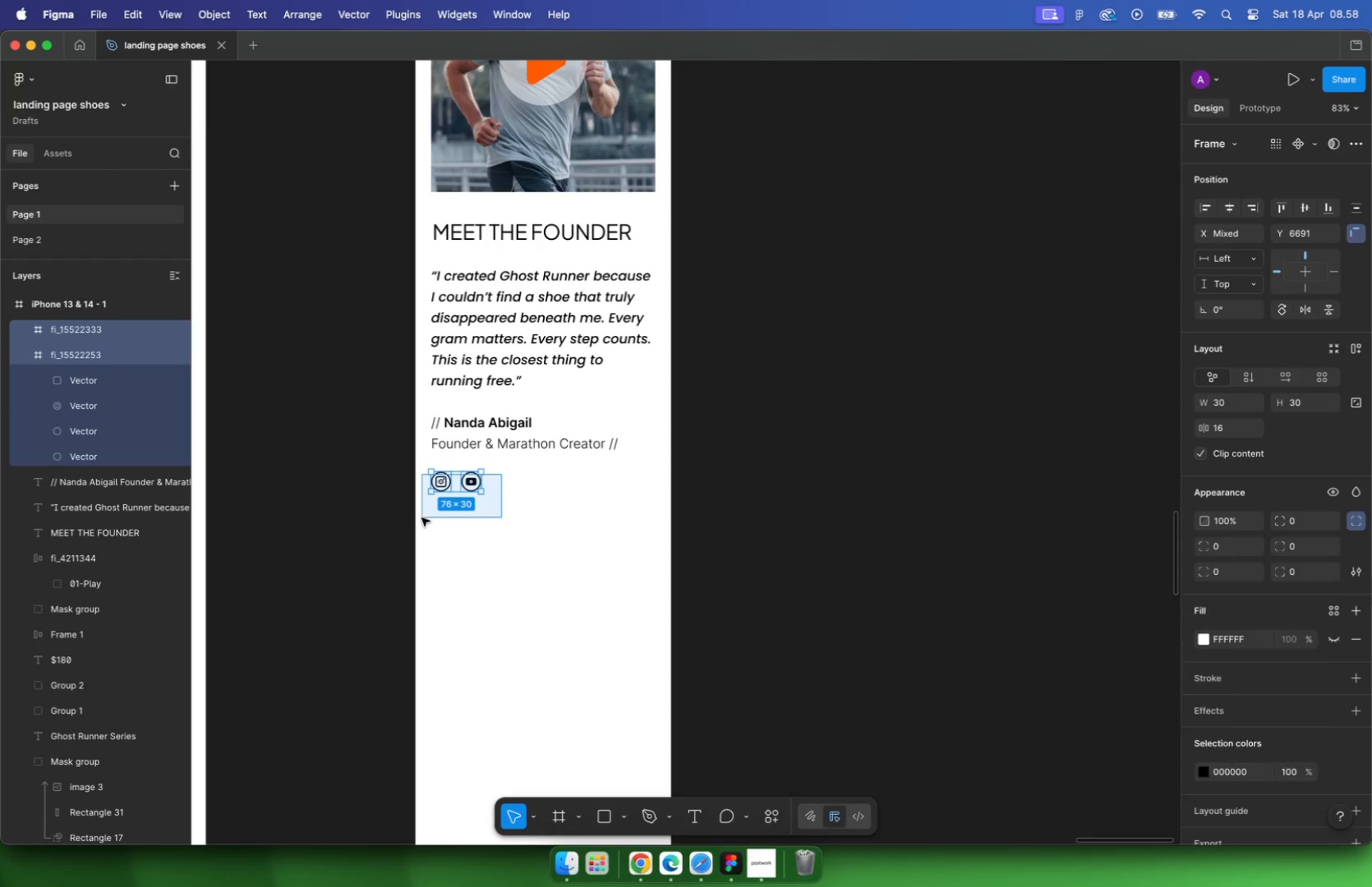 
key(Alt+ArrowDown)
 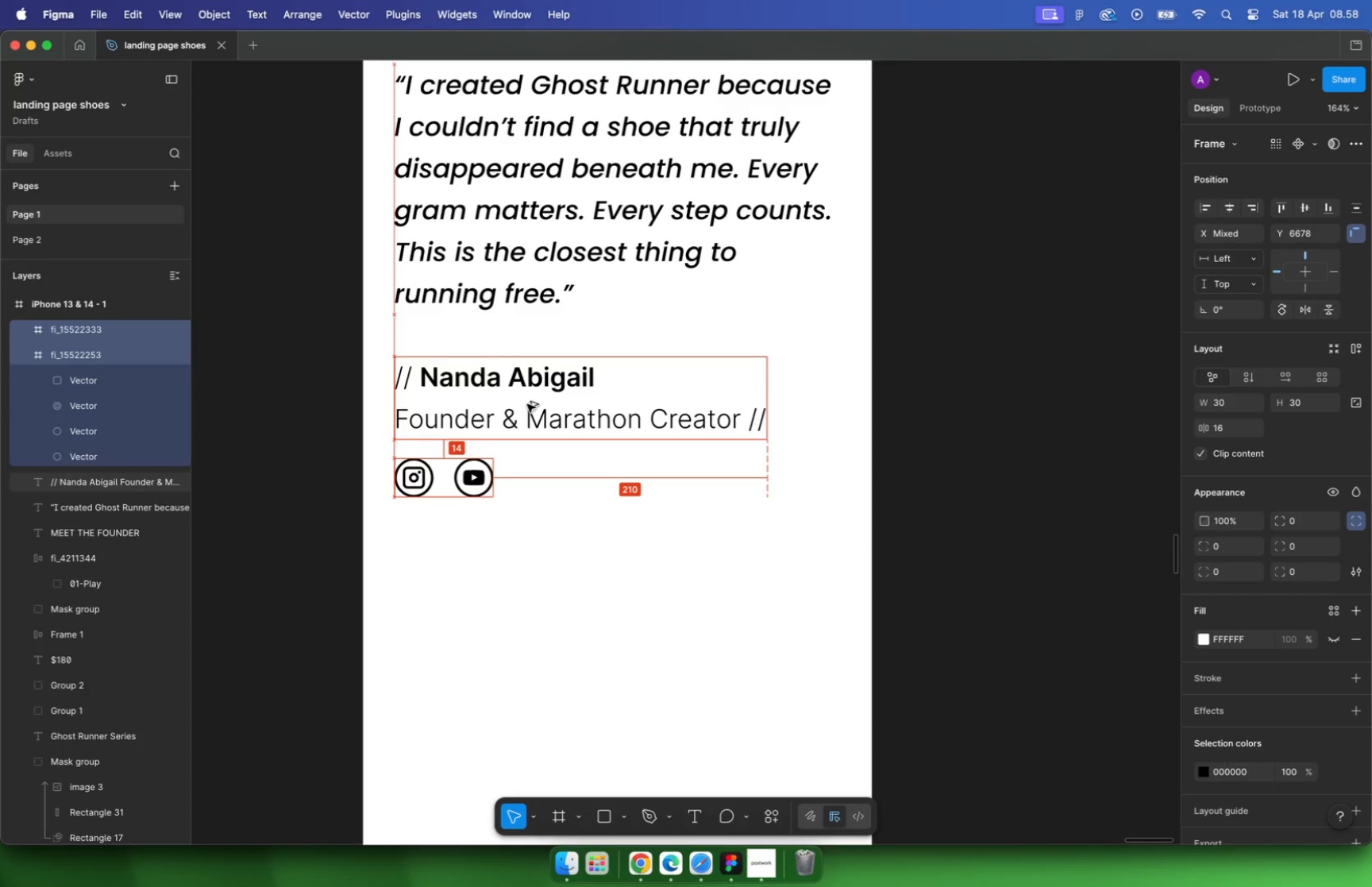 
key(Alt+ArrowDown)
 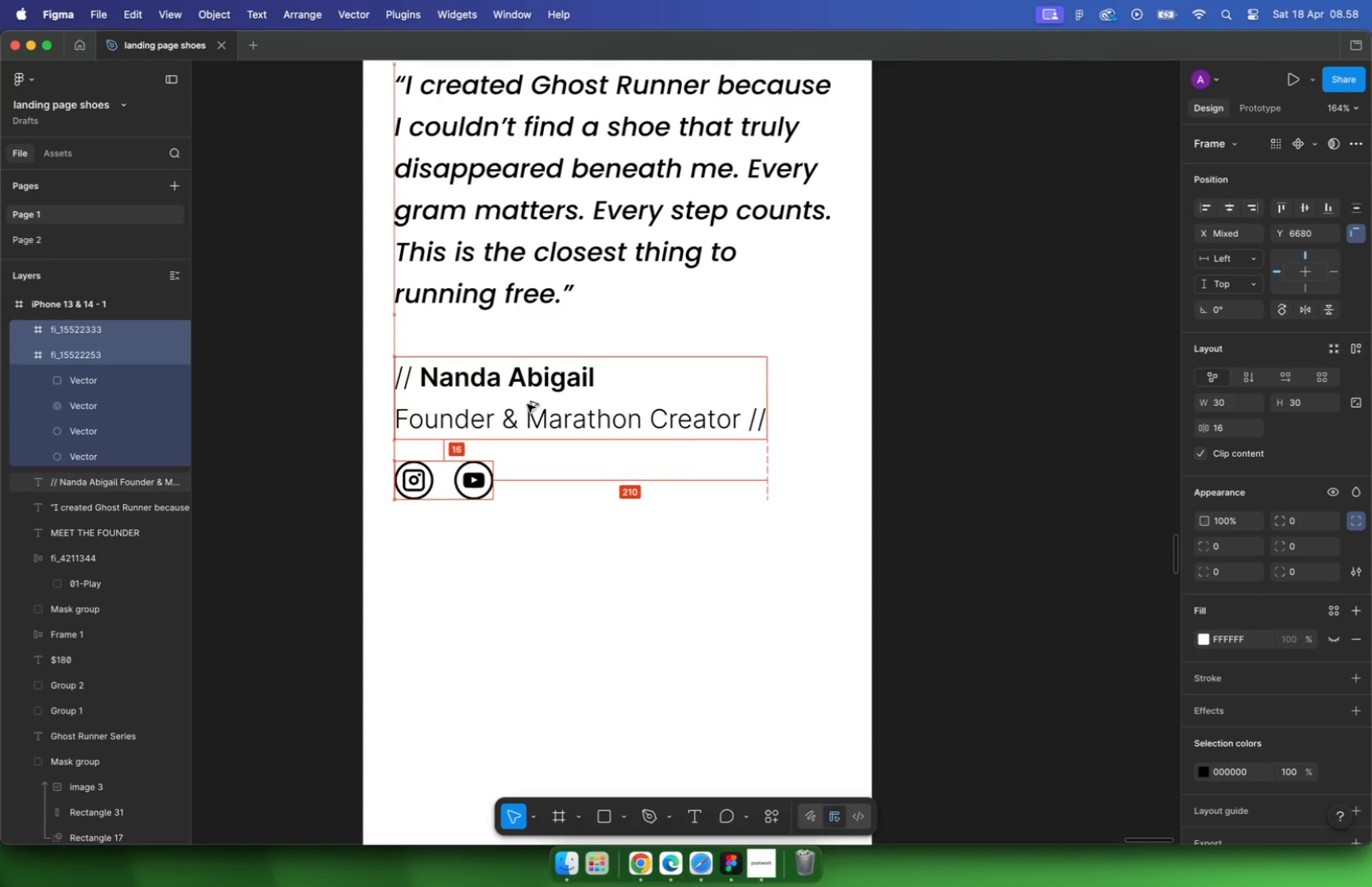 
key(Alt+ArrowDown)
 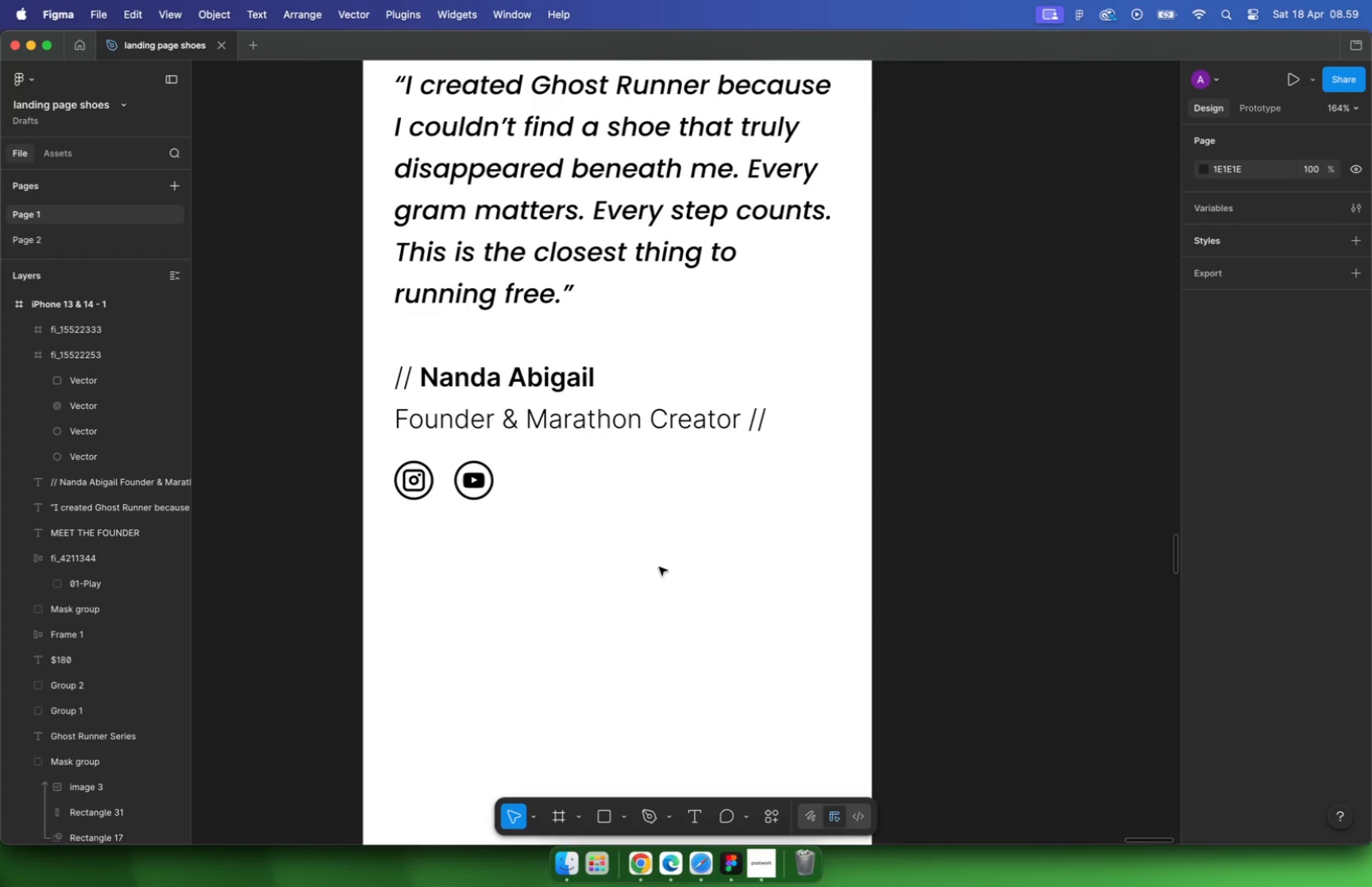 
hold_key(key=OptionLeft, duration=0.67)
 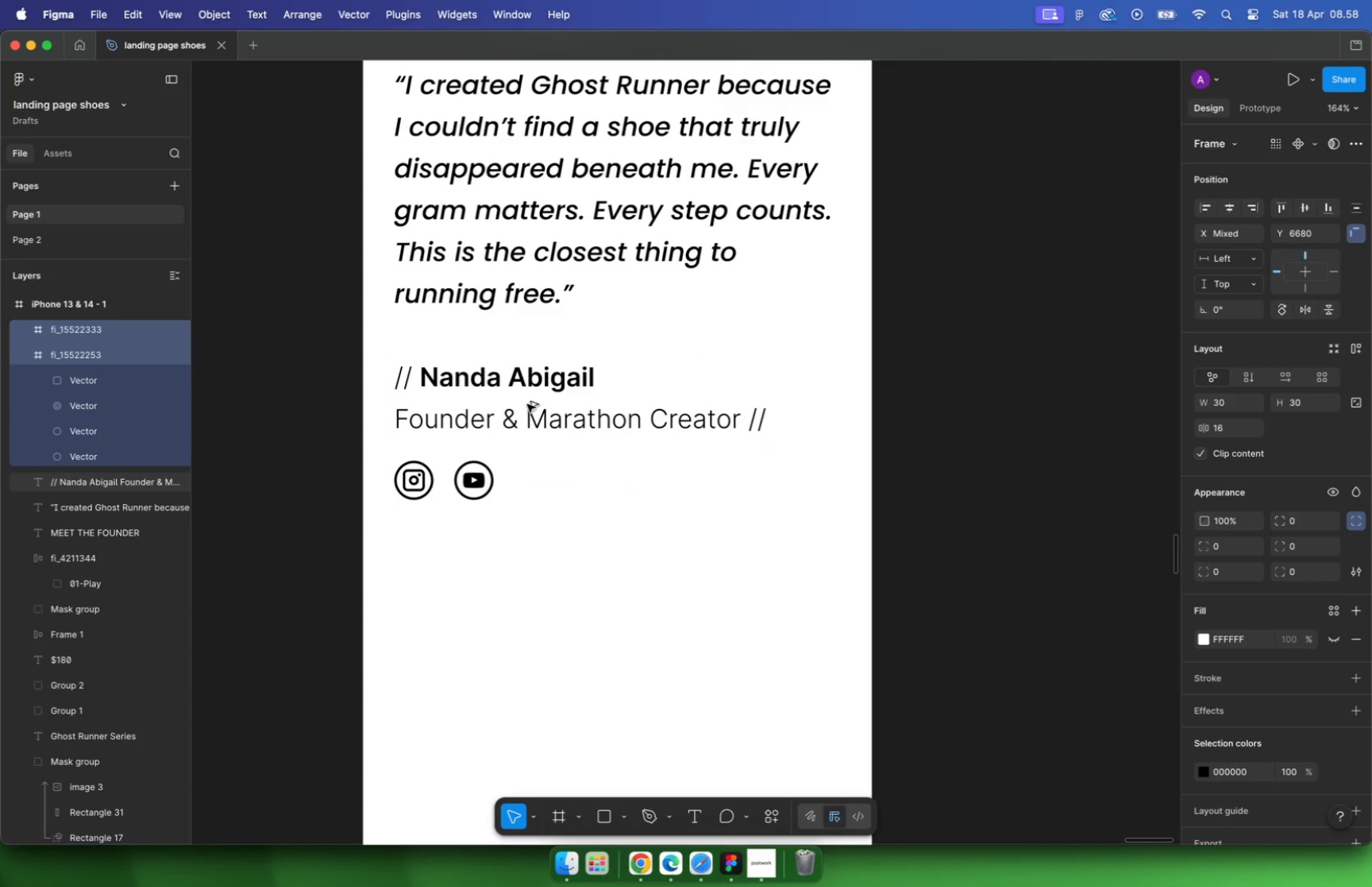 
wait(37.5)
 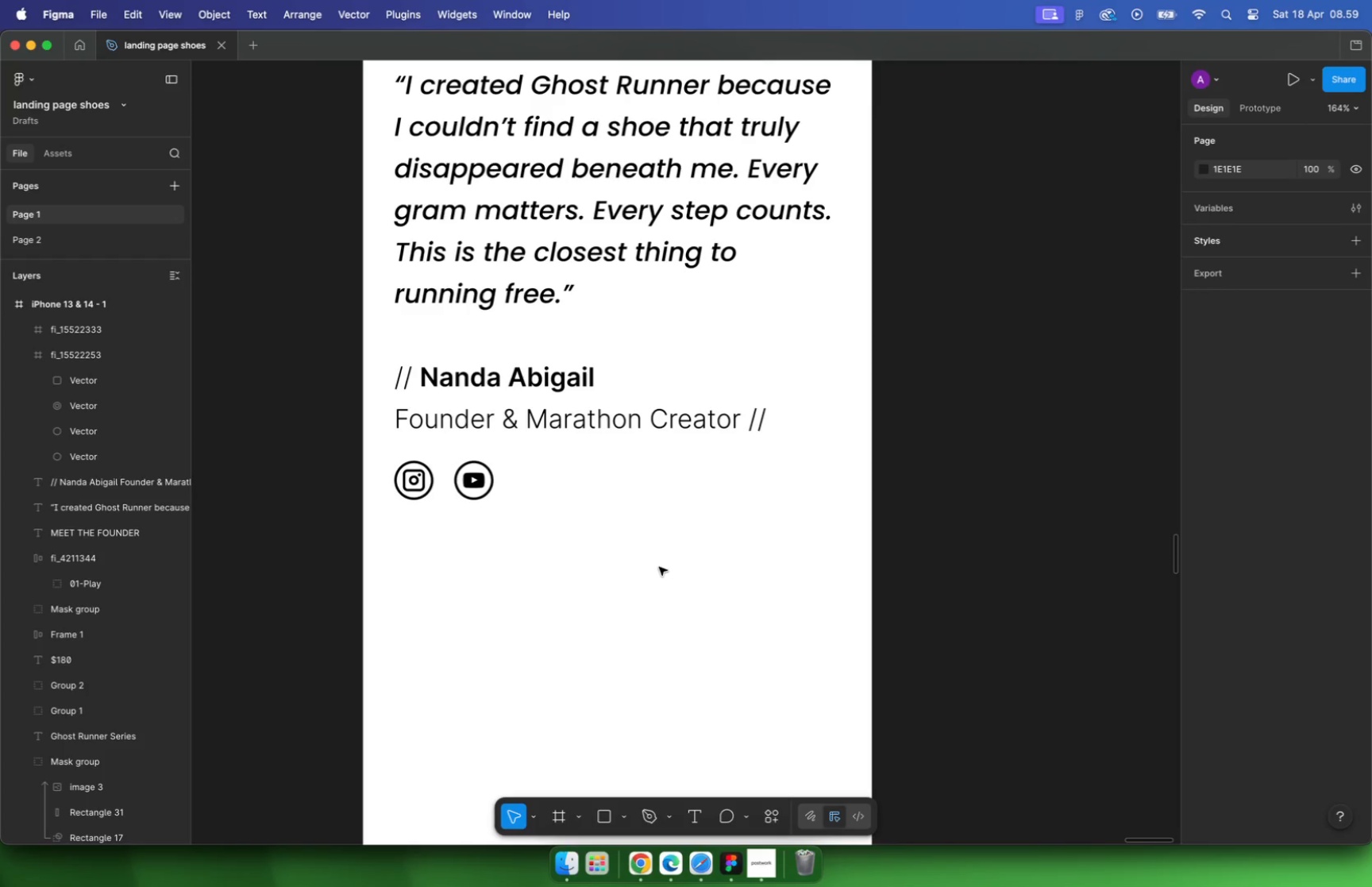 
hold_key(key=CommandLeft, duration=6.17)
scroll: coordinate [541, 586], scroll_direction: down, amount: 36.0
 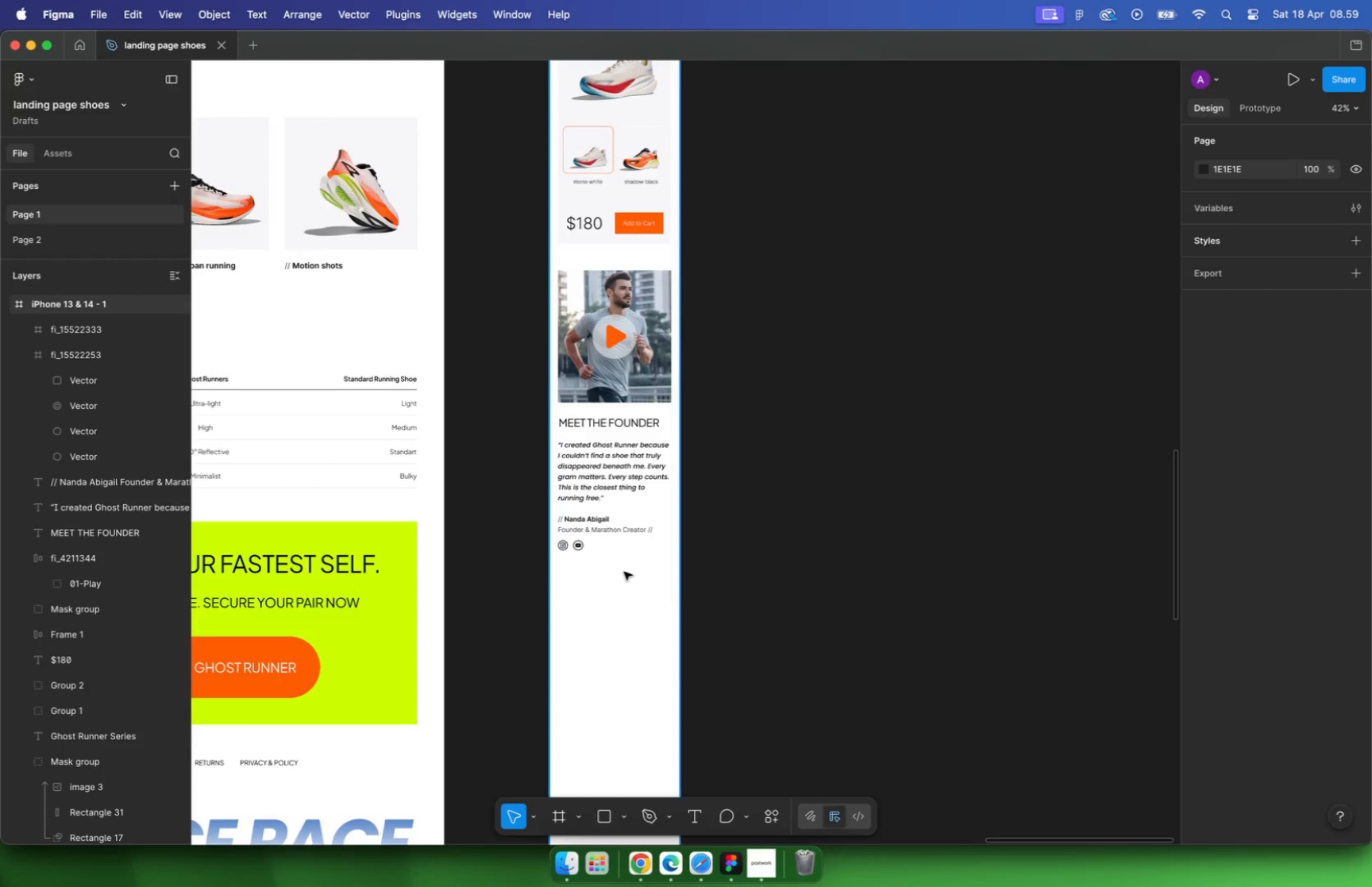 
scroll: coordinate [298, 372], scroll_direction: up, amount: 12.0
 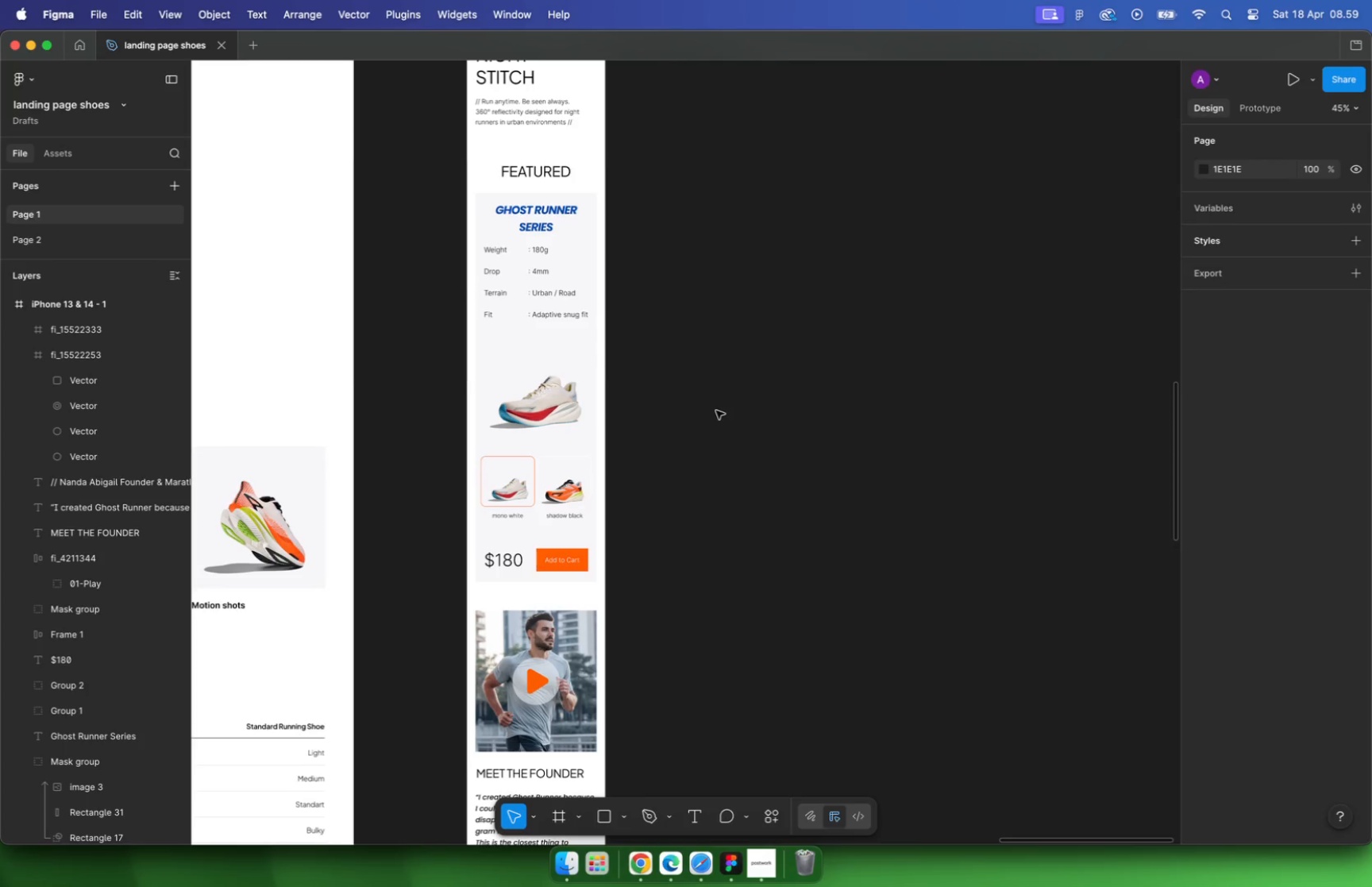 
left_click([568, 319])
 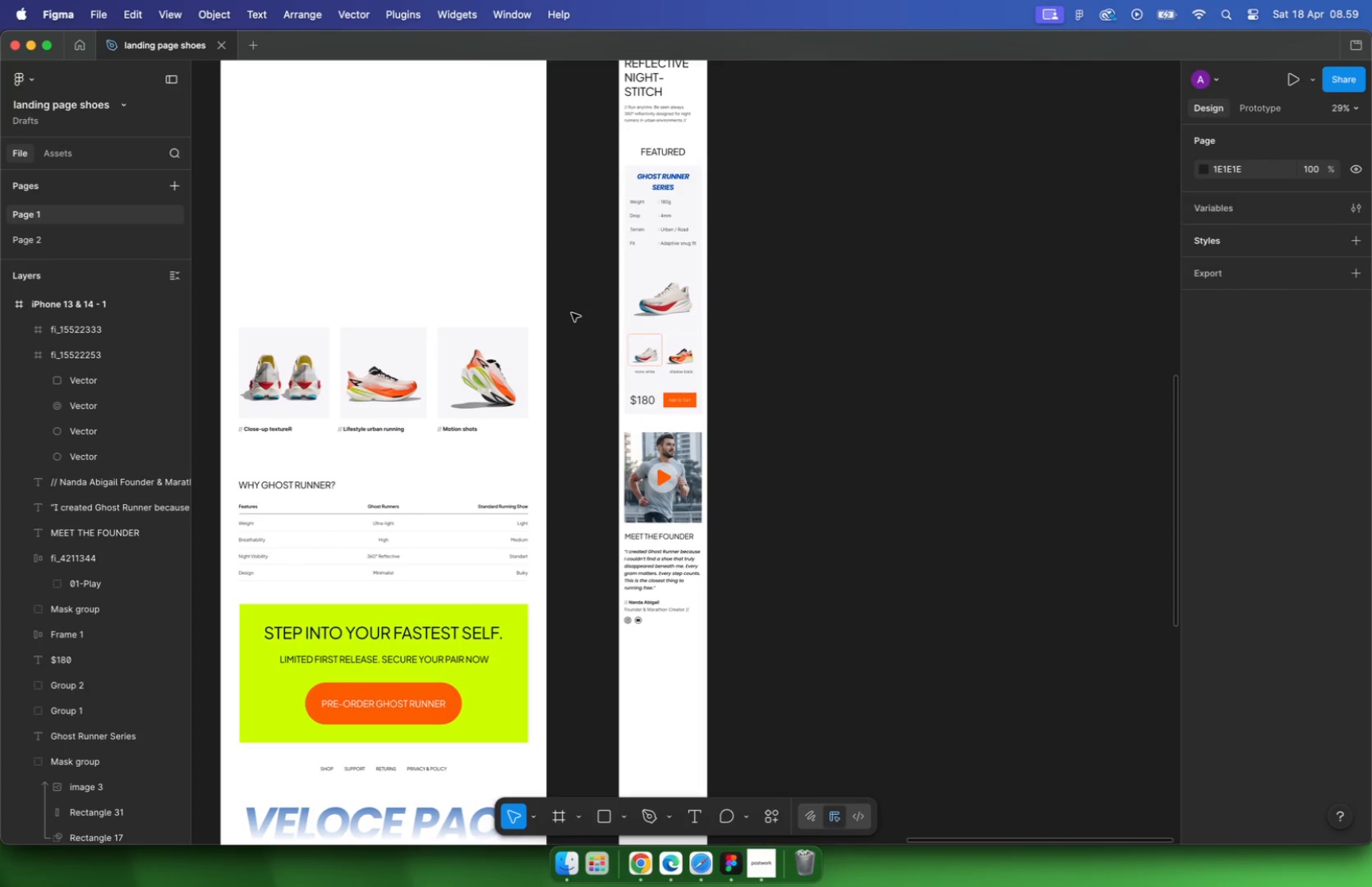 
left_click_drag(start_coordinate=[573, 312], to_coordinate=[355, 415])
 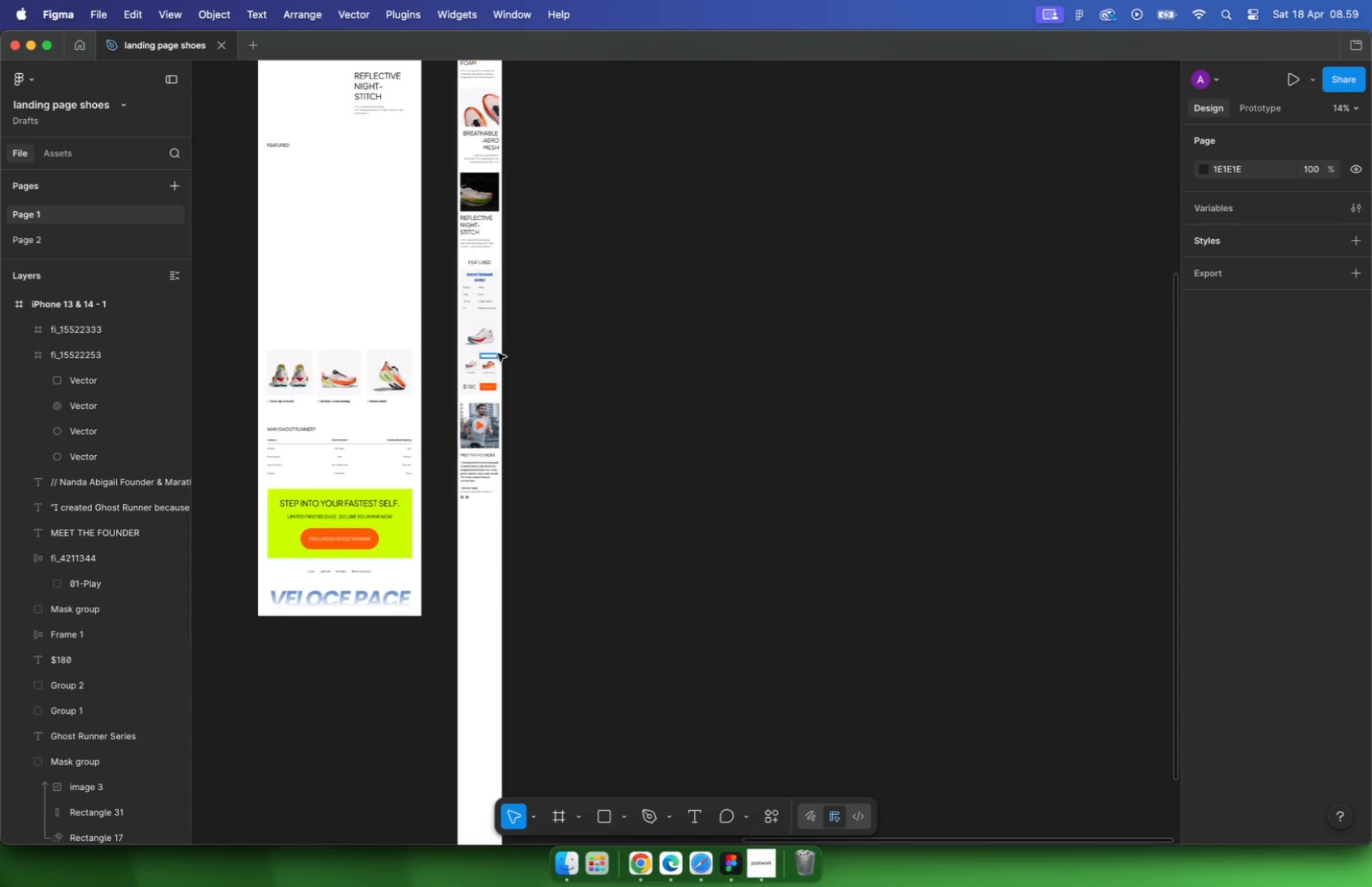 
hold_key(key=CommandLeft, duration=0.99)
scroll: coordinate [578, 336], scroll_direction: down, amount: 17.0
 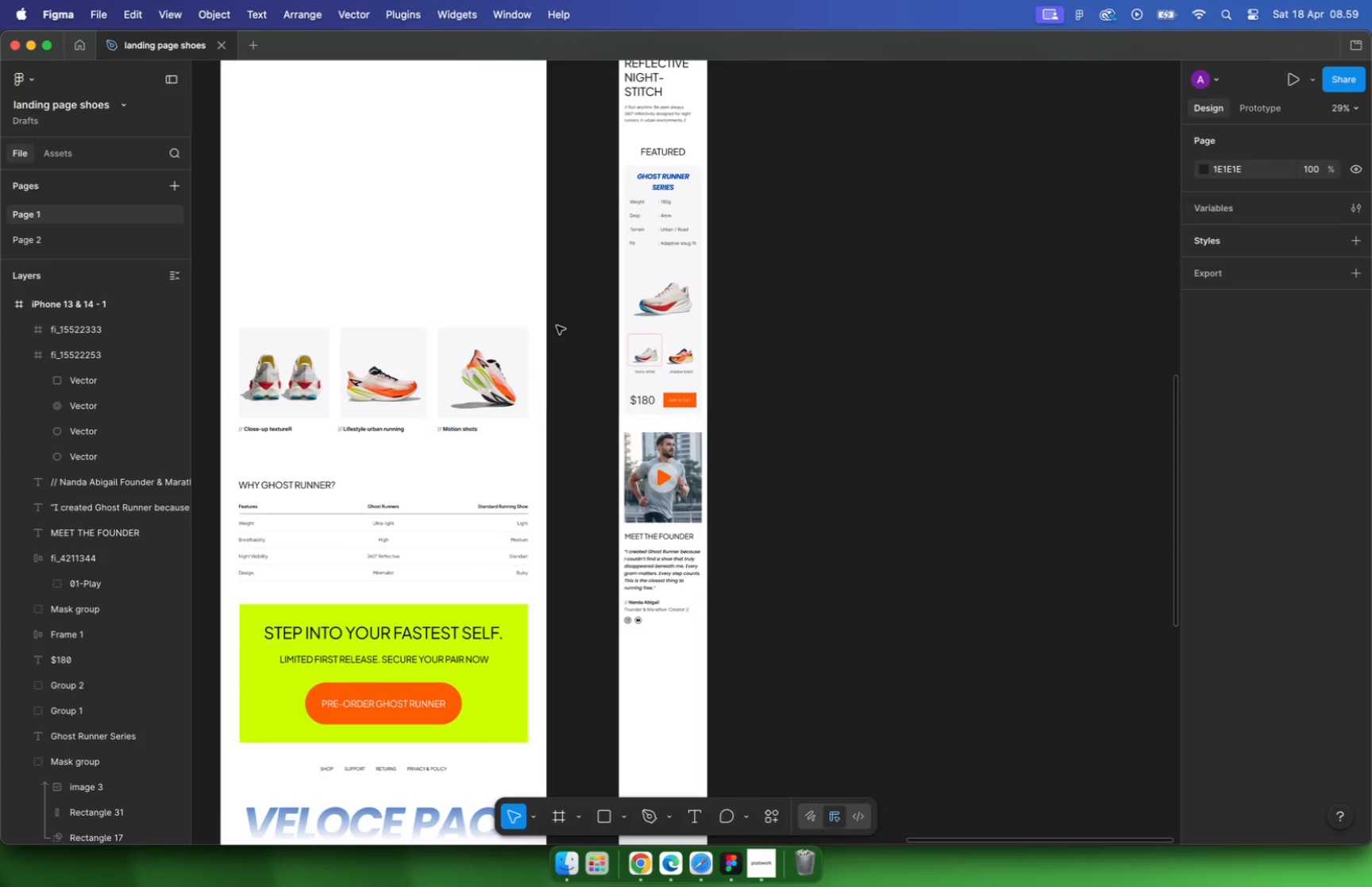 
hold_key(key=CommandLeft, duration=1.37)
scroll: coordinate [546, 385], scroll_direction: up, amount: 6.0
 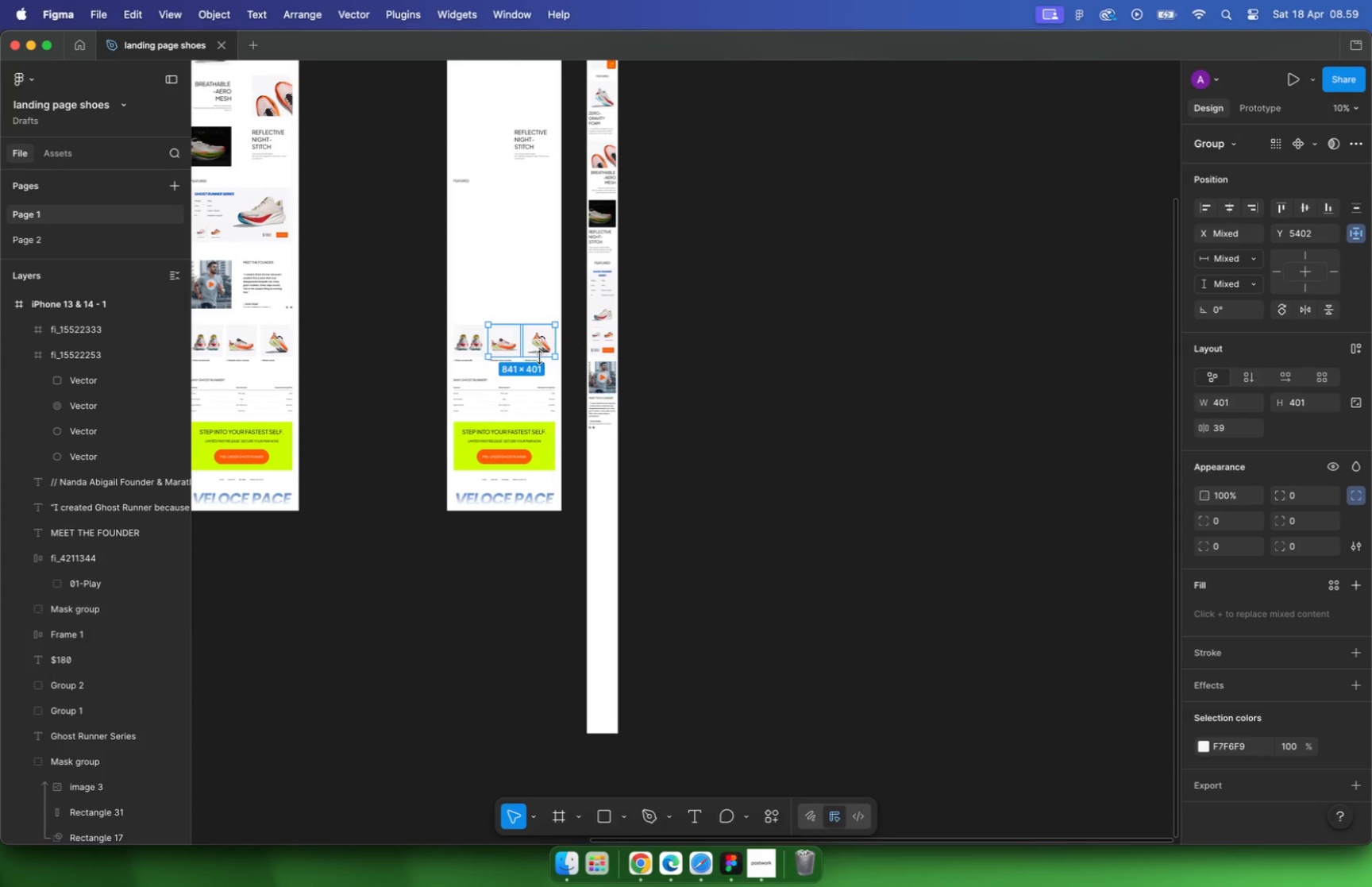 
left_click_drag(start_coordinate=[476, 411], to_coordinate=[485, 507])
 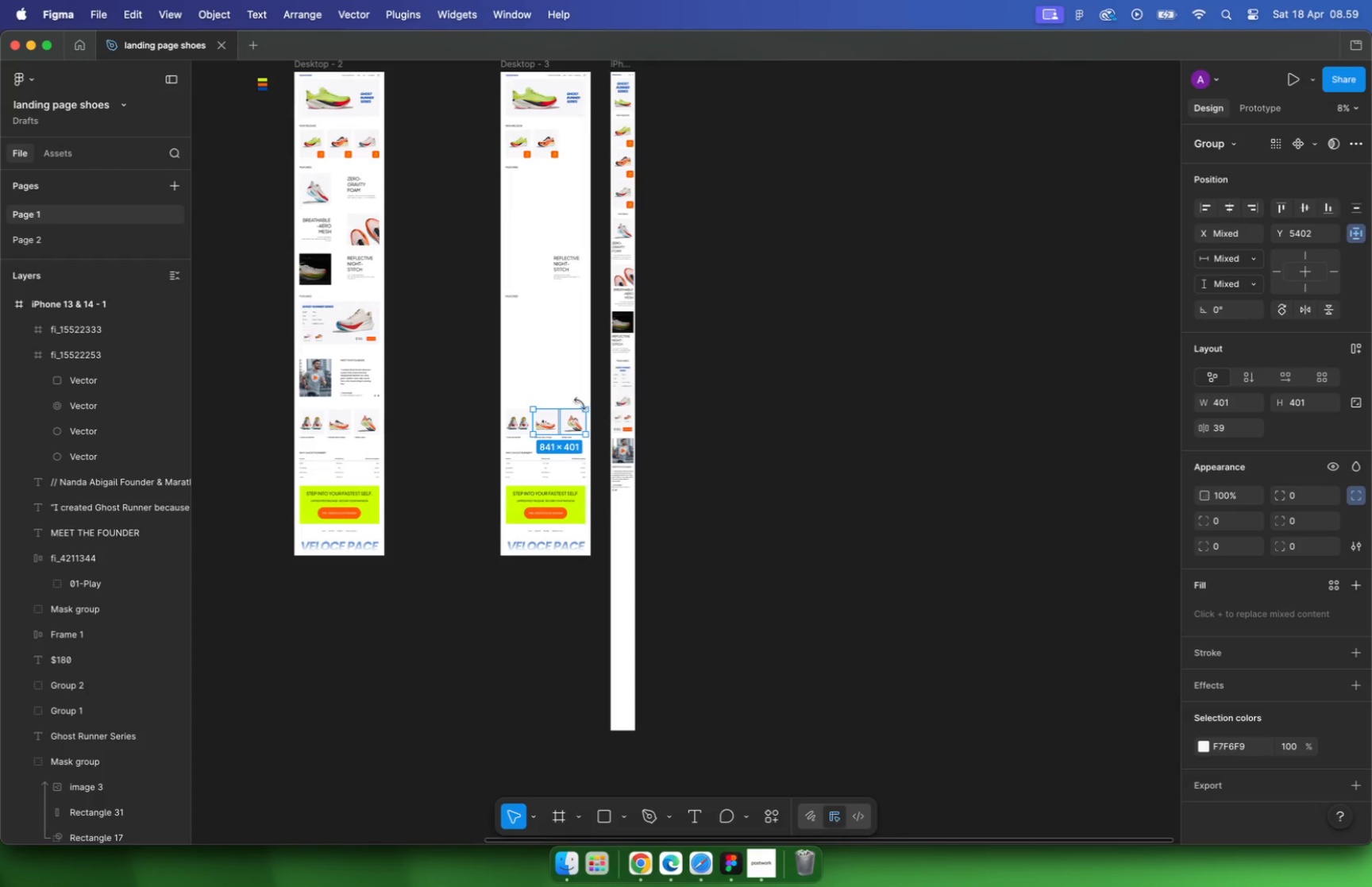 
left_click_drag(start_coordinate=[495, 469], to_coordinate=[721, 659])
 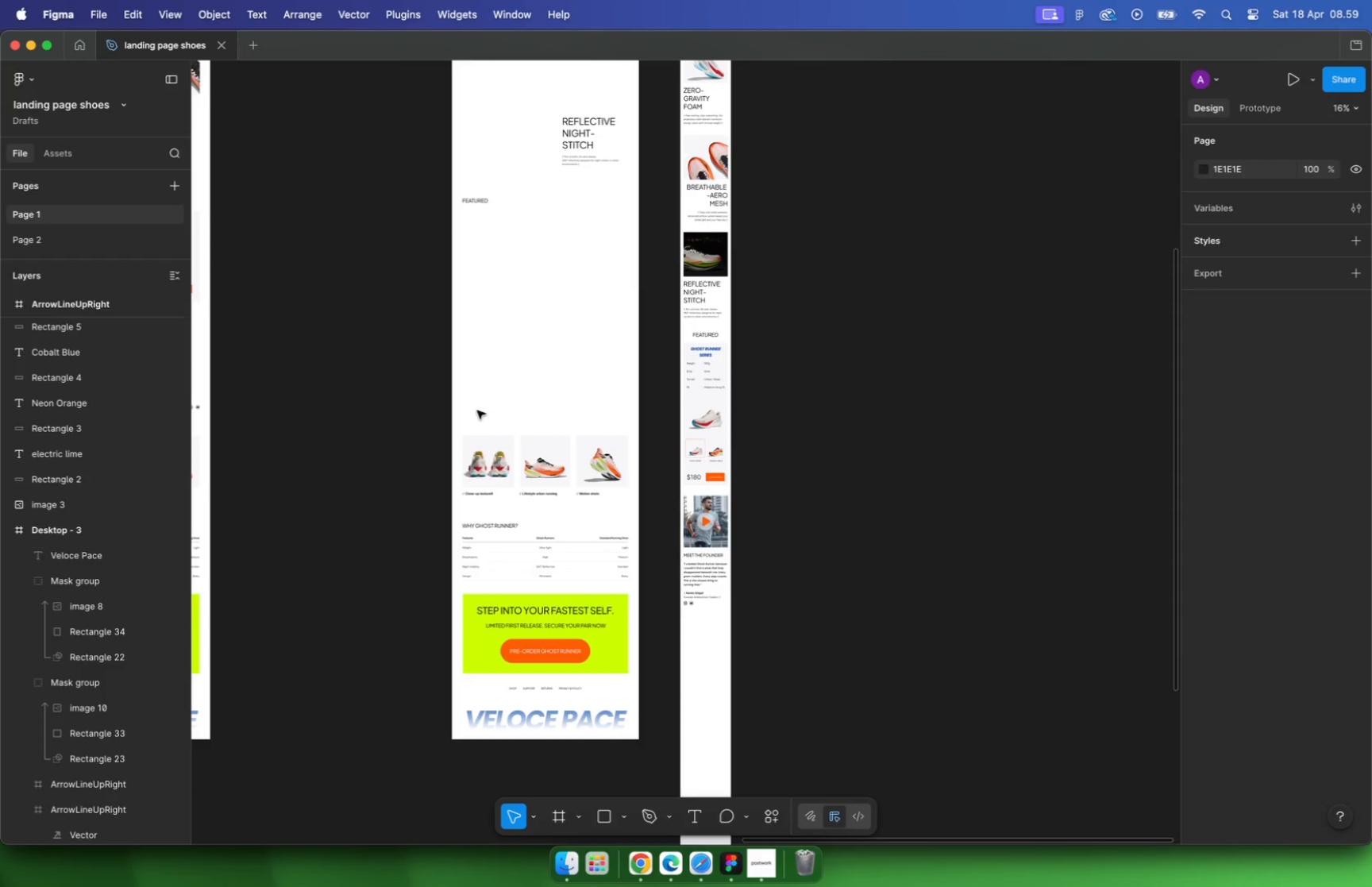 
hold_key(key=CommandLeft, duration=1.37)
scroll: coordinate [693, 596], scroll_direction: up, amount: 31.0
 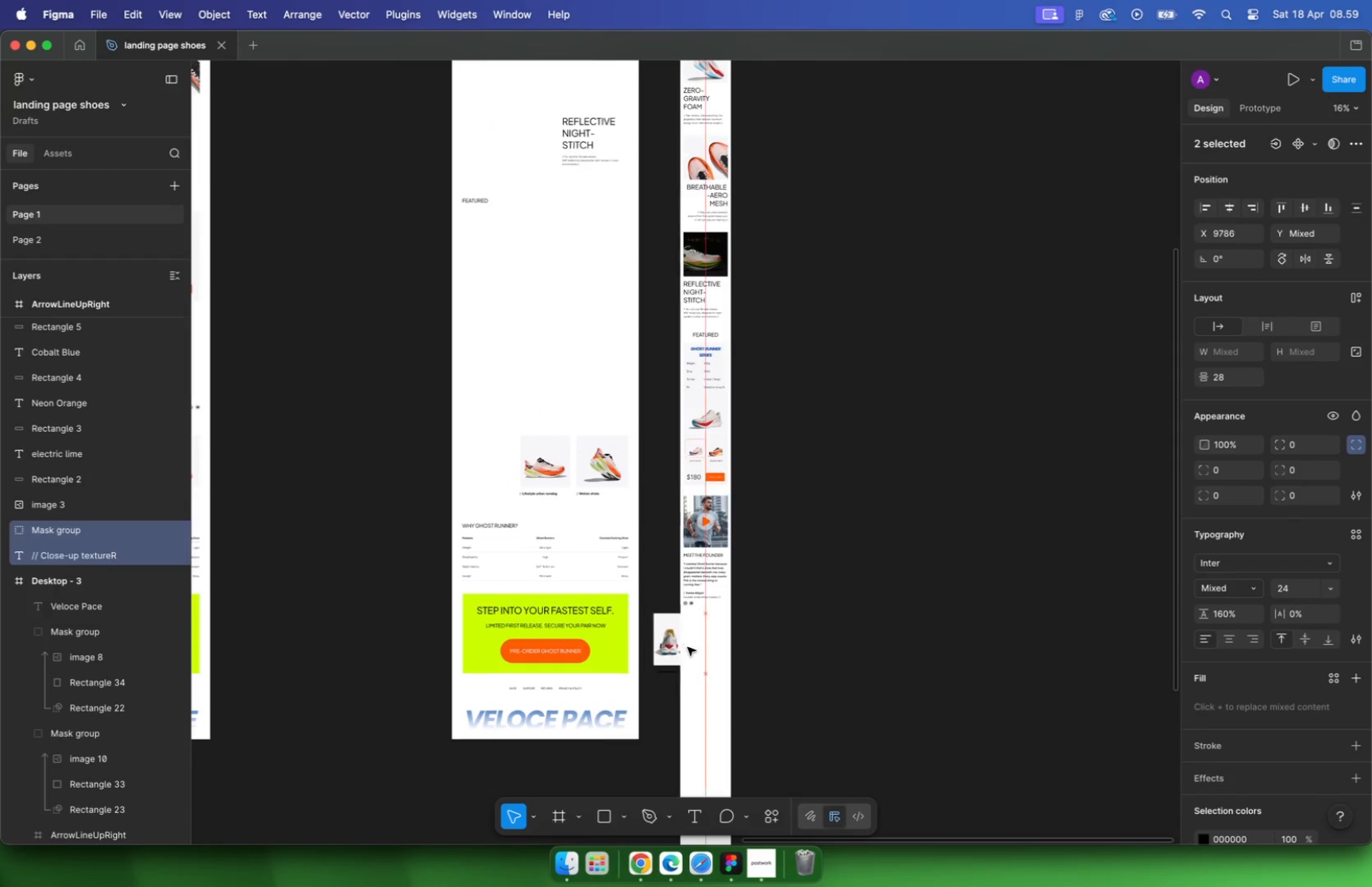 
hold_key(key=CommandLeft, duration=0.75)
scroll: coordinate [568, 517], scroll_direction: down, amount: 1.0
 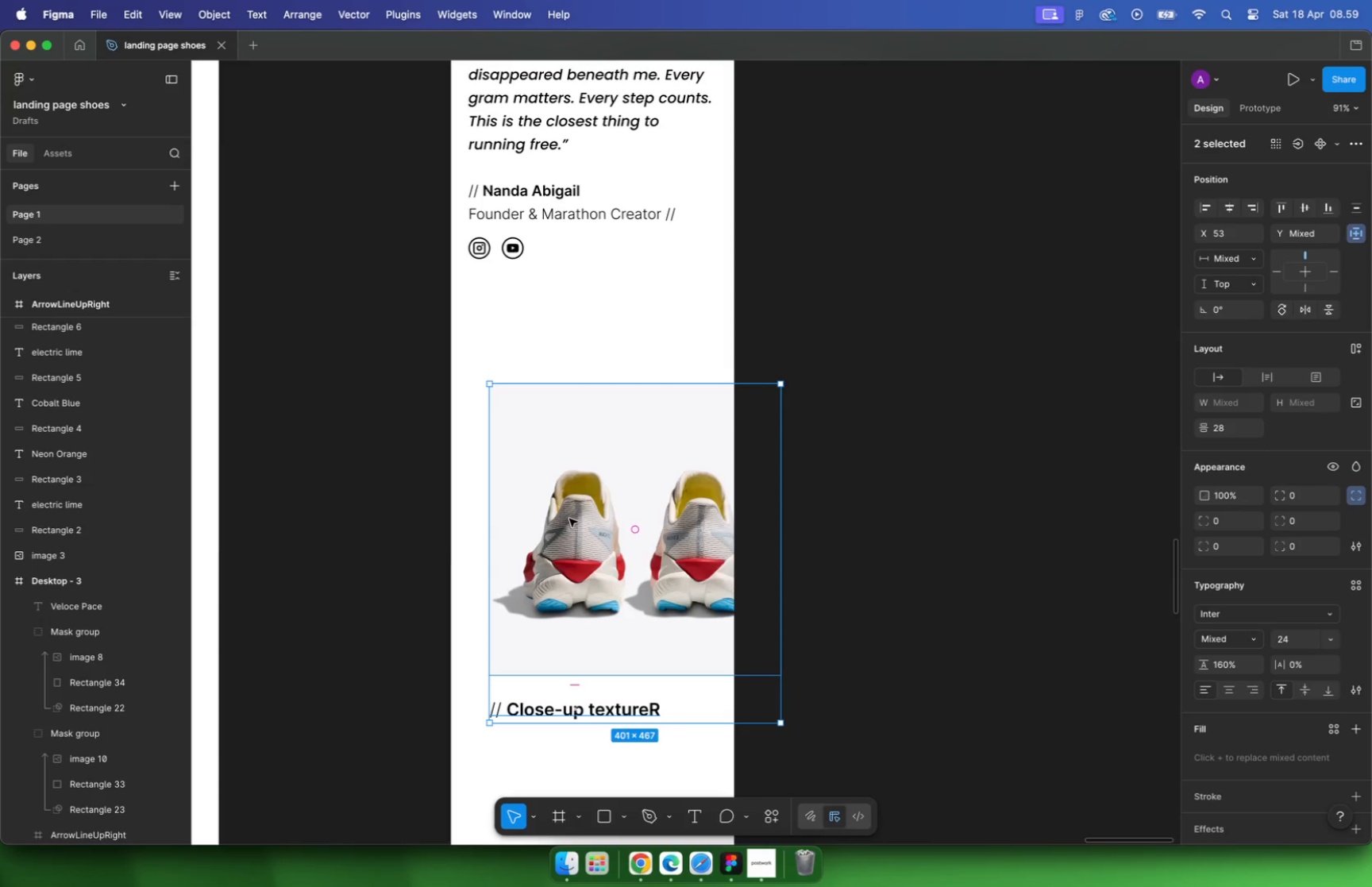 
left_click_drag(start_coordinate=[568, 520], to_coordinate=[545, 453])
 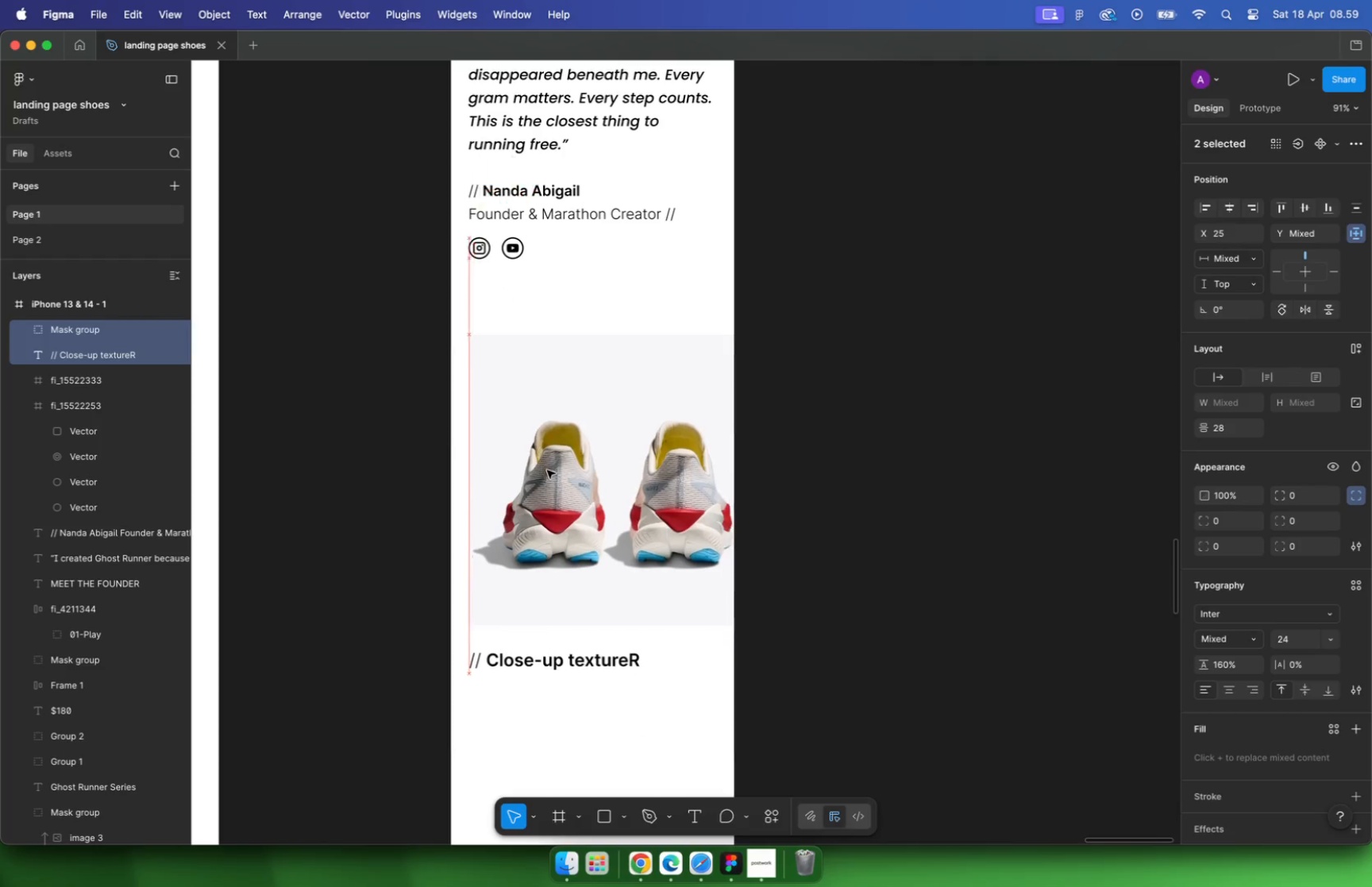 
hold_key(key=OptionLeft, duration=1.16)
 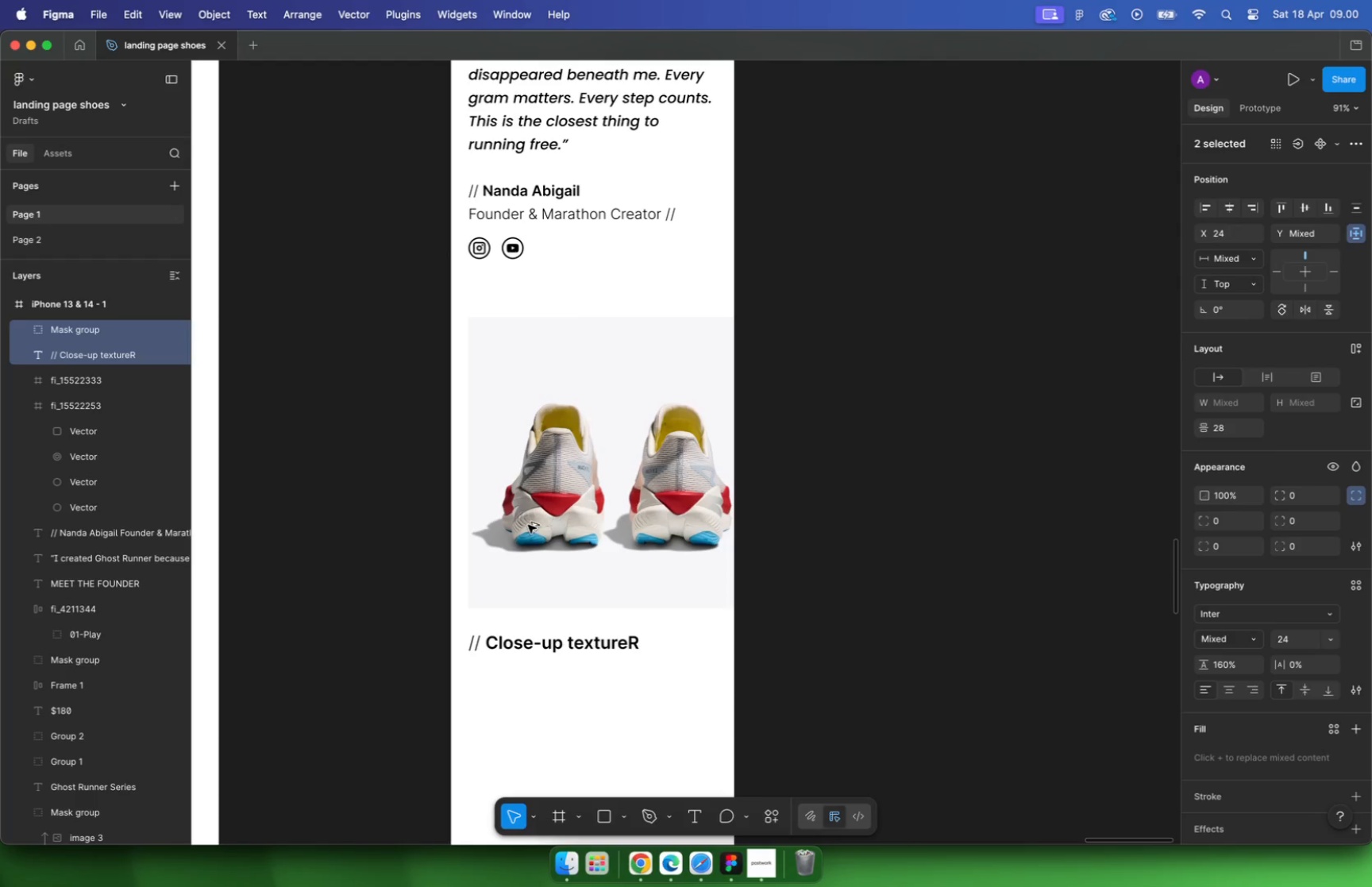 
left_click([785, 569])
 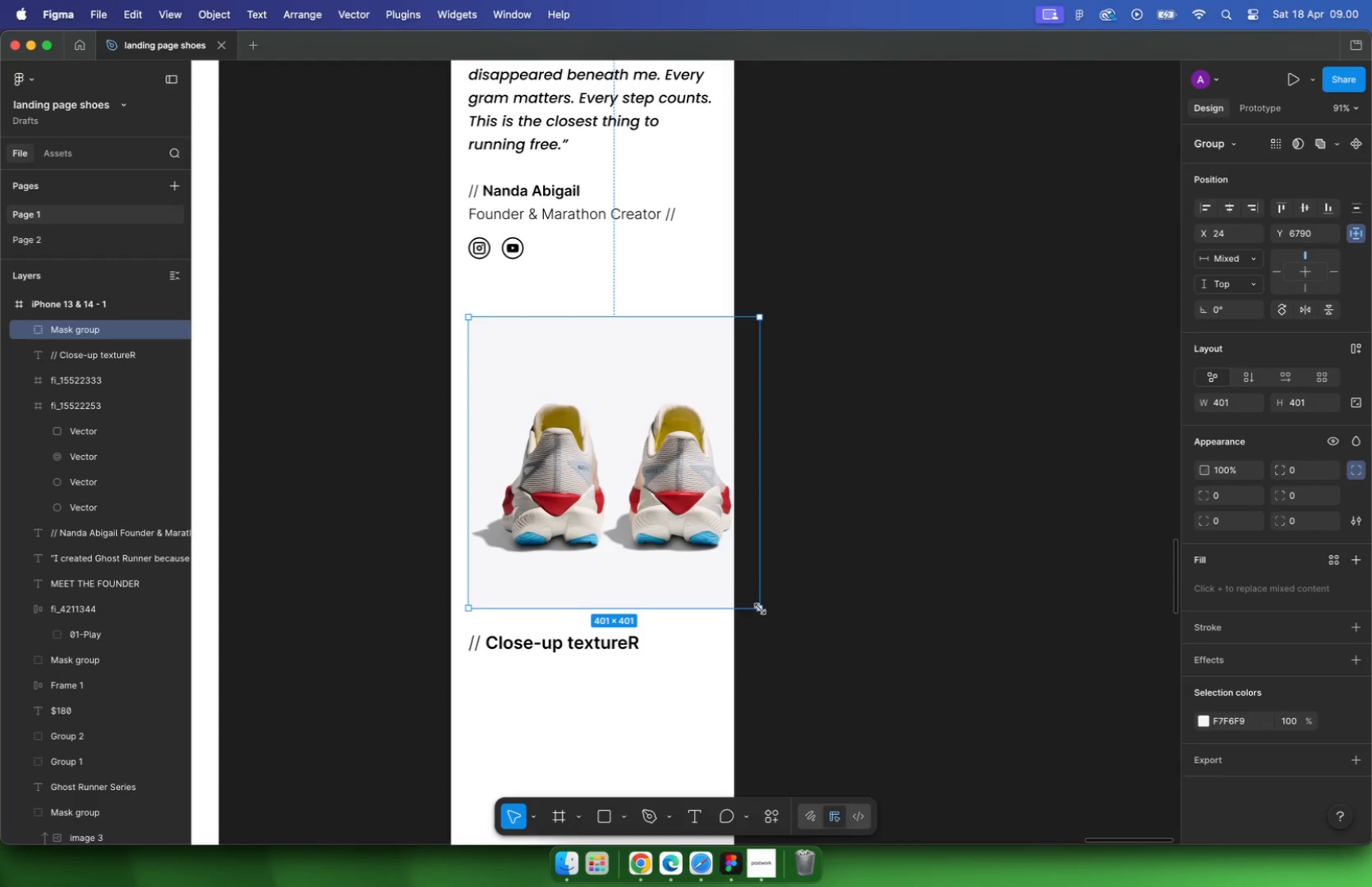 
left_click_drag(start_coordinate=[760, 609], to_coordinate=[715, 558])
 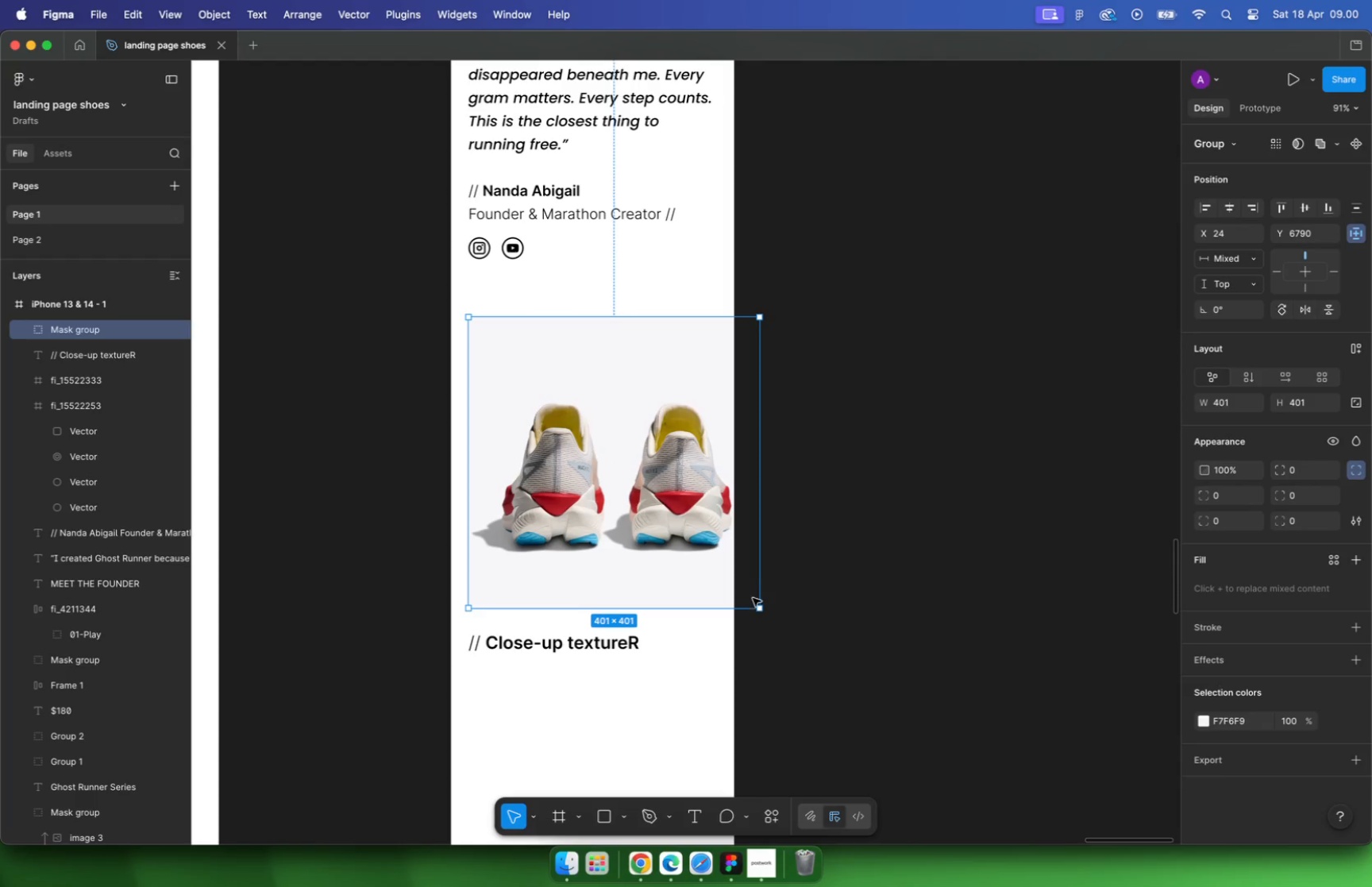 
hold_key(key=ShiftLeft, duration=1.33)
 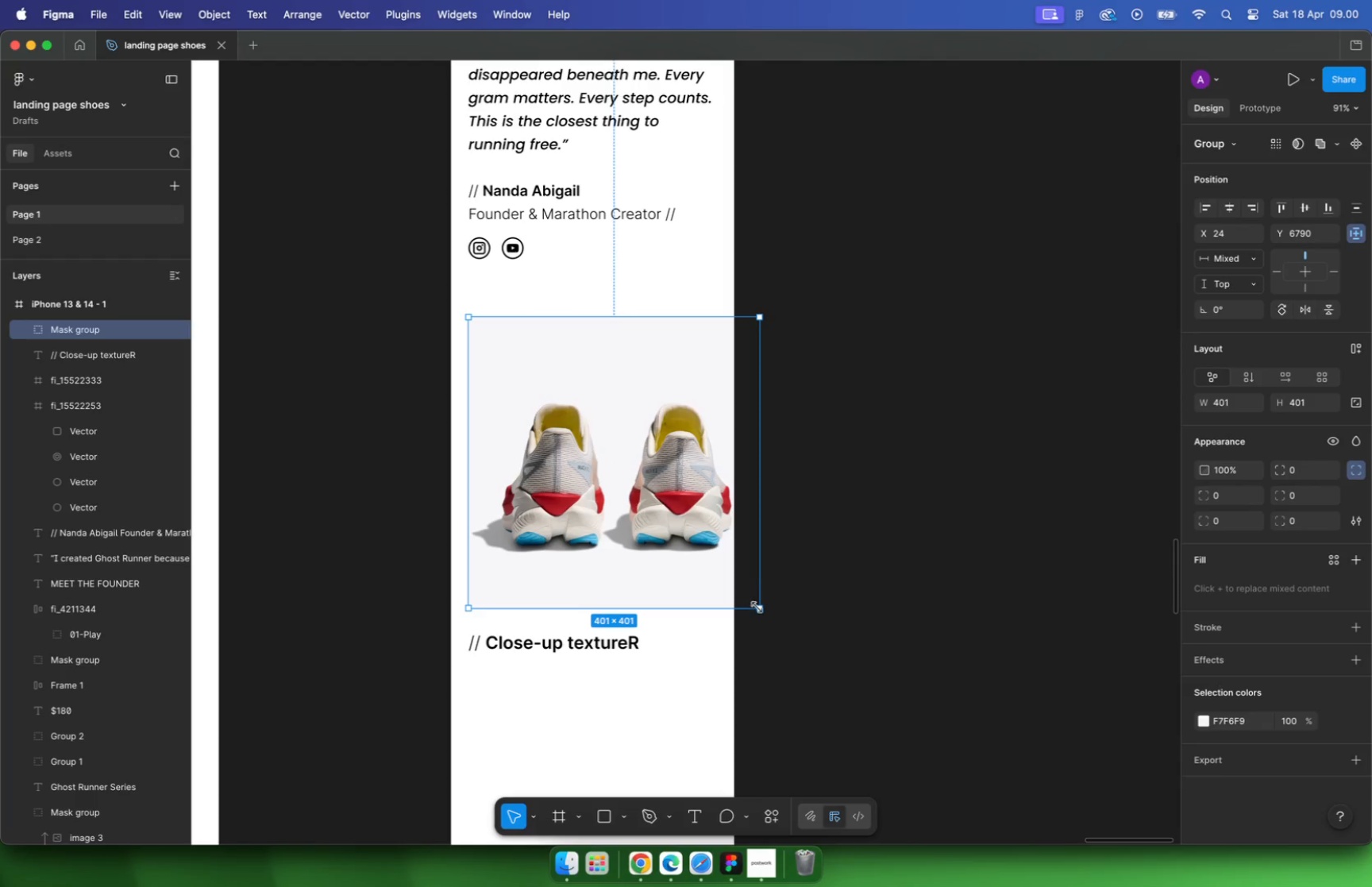 
hold_key(key=OptionLeft, duration=1.1)
 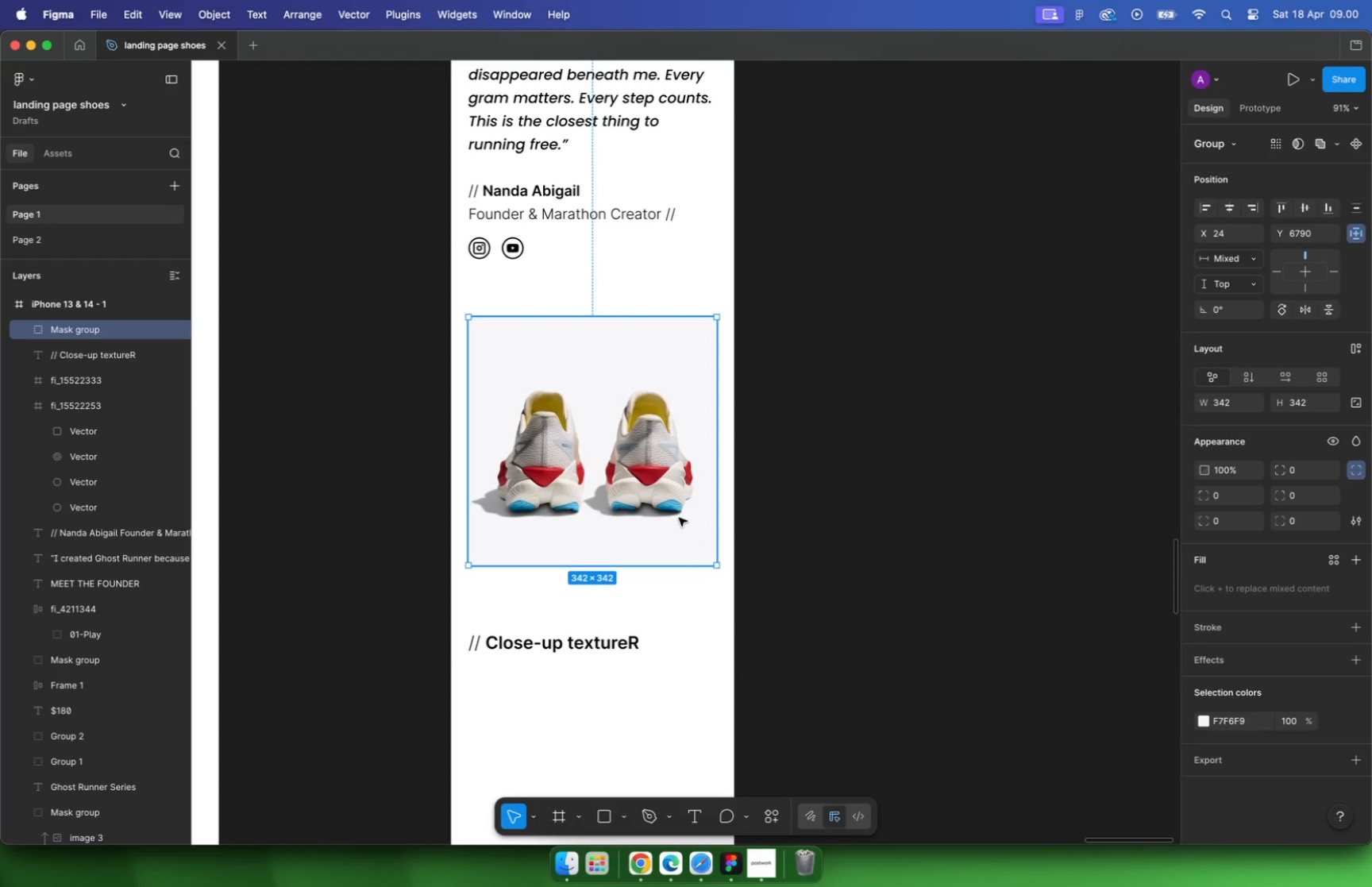 
left_click([579, 652])
 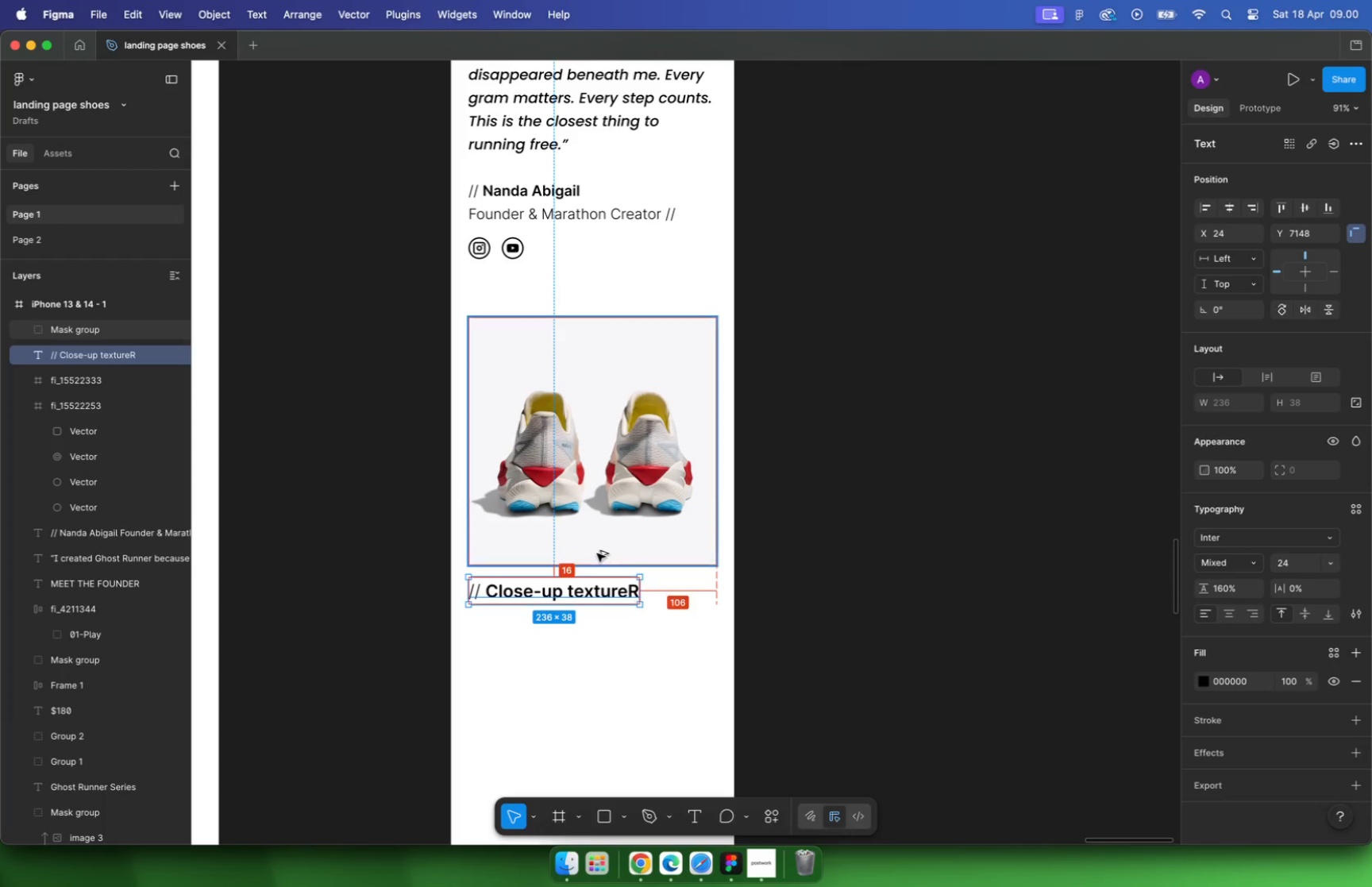 
left_click_drag(start_coordinate=[572, 644], to_coordinate=[572, 592])
 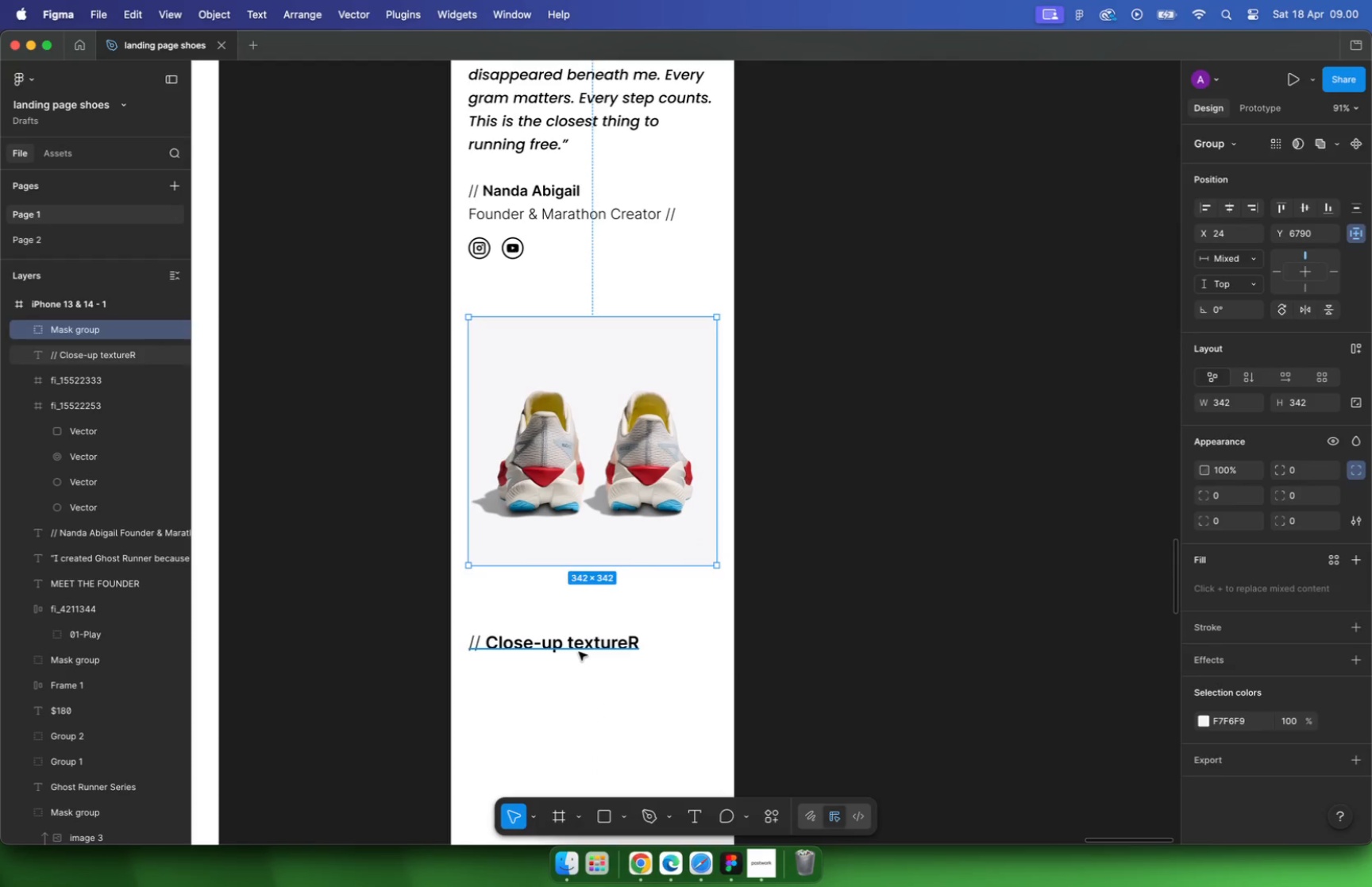 
hold_key(key=ShiftLeft, duration=1.28)
 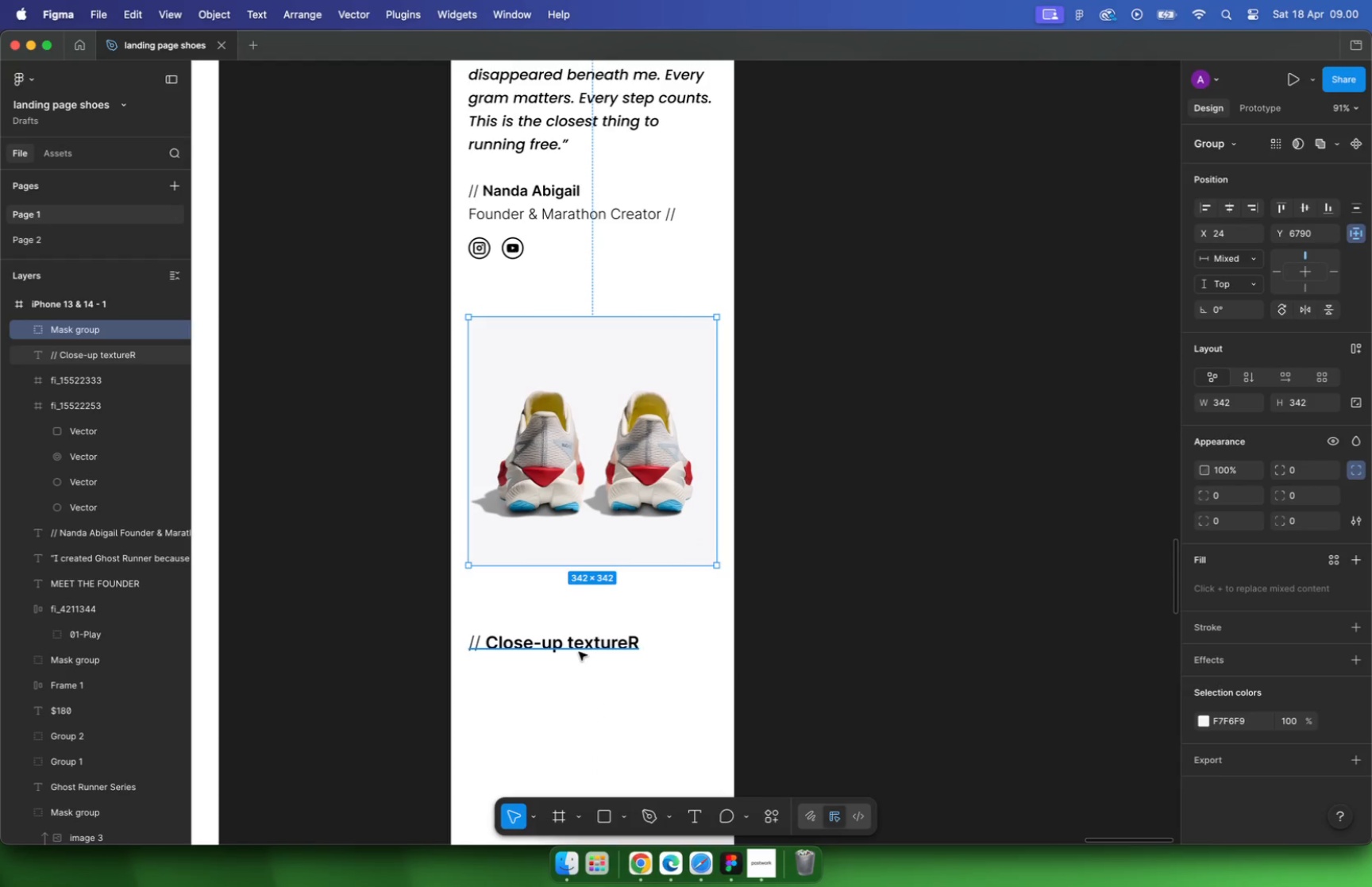 
hold_key(key=OptionLeft, duration=2.25)
 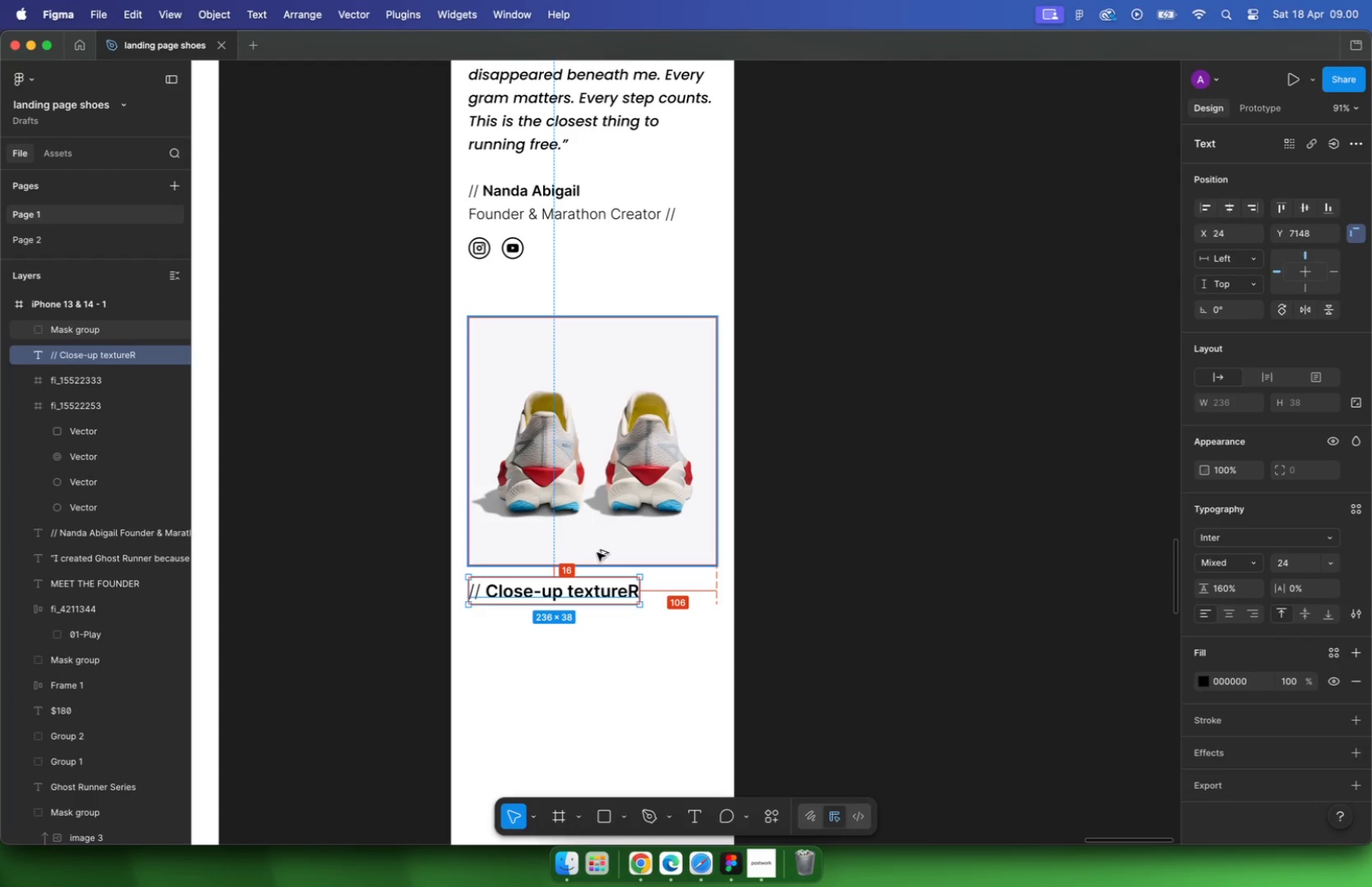 
left_click([881, 548])
 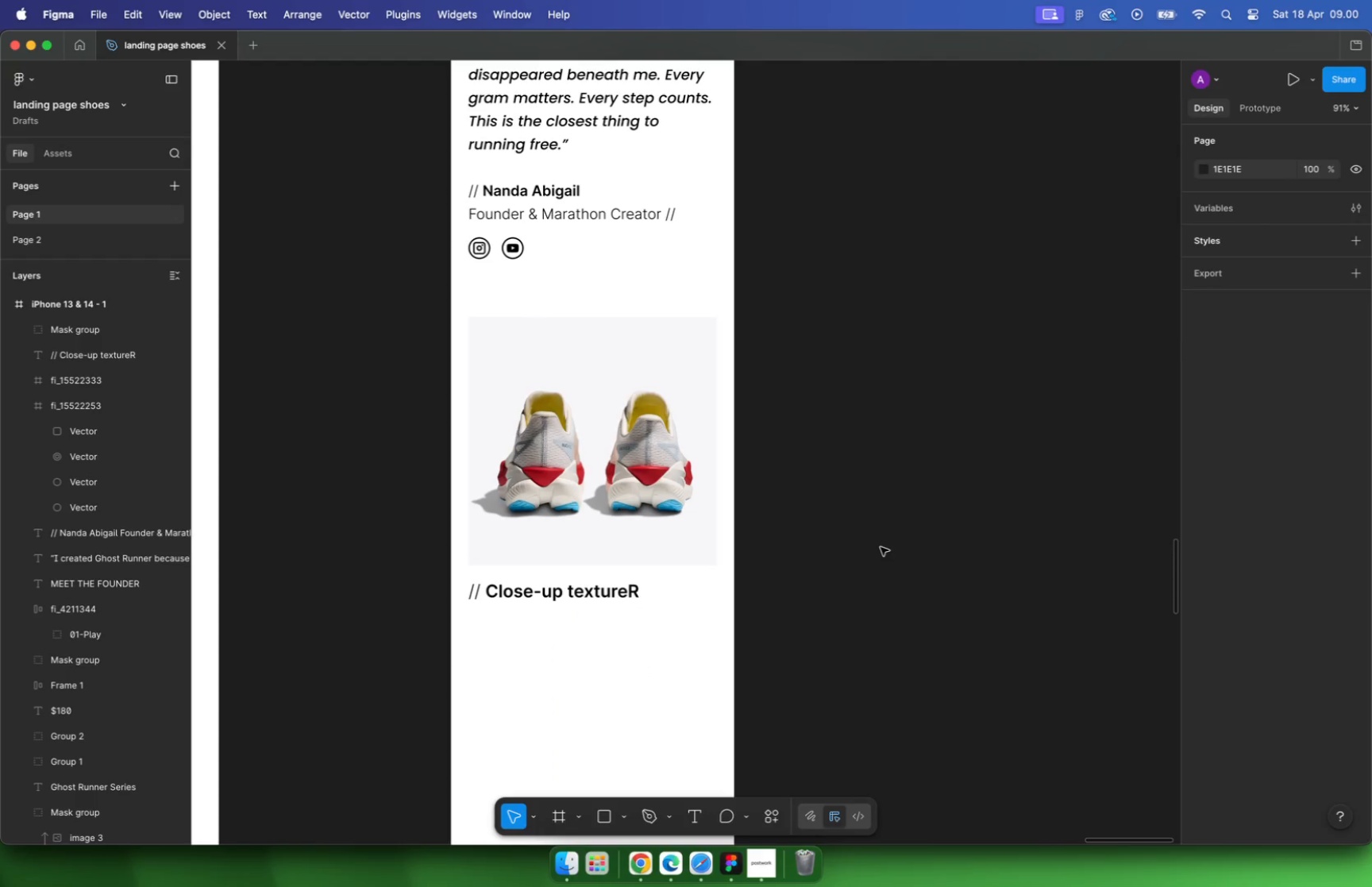 
hold_key(key=CommandLeft, duration=0.98)
scroll: coordinate [723, 443], scroll_direction: down, amount: 28.0
 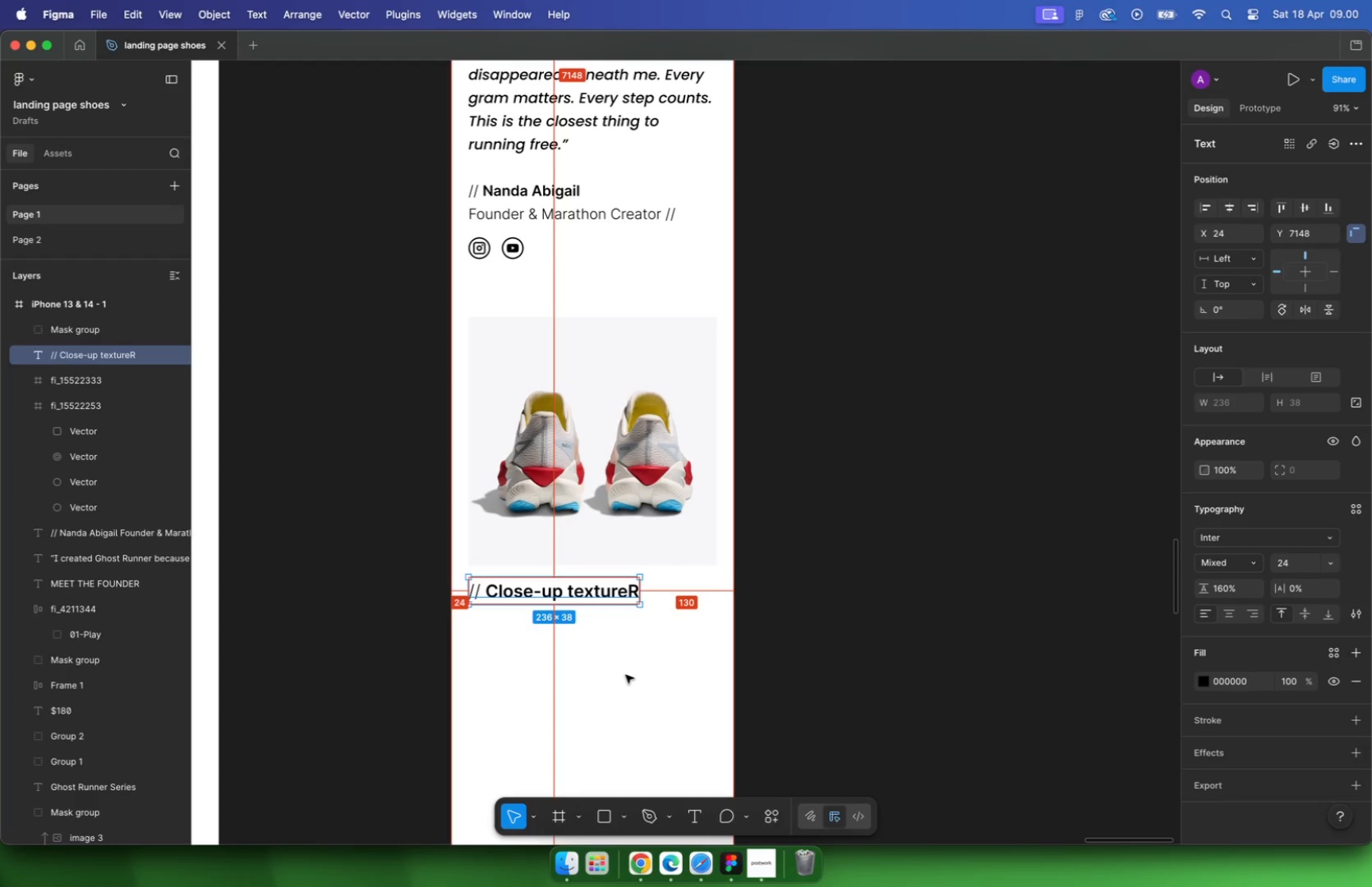 
left_click([511, 236])
 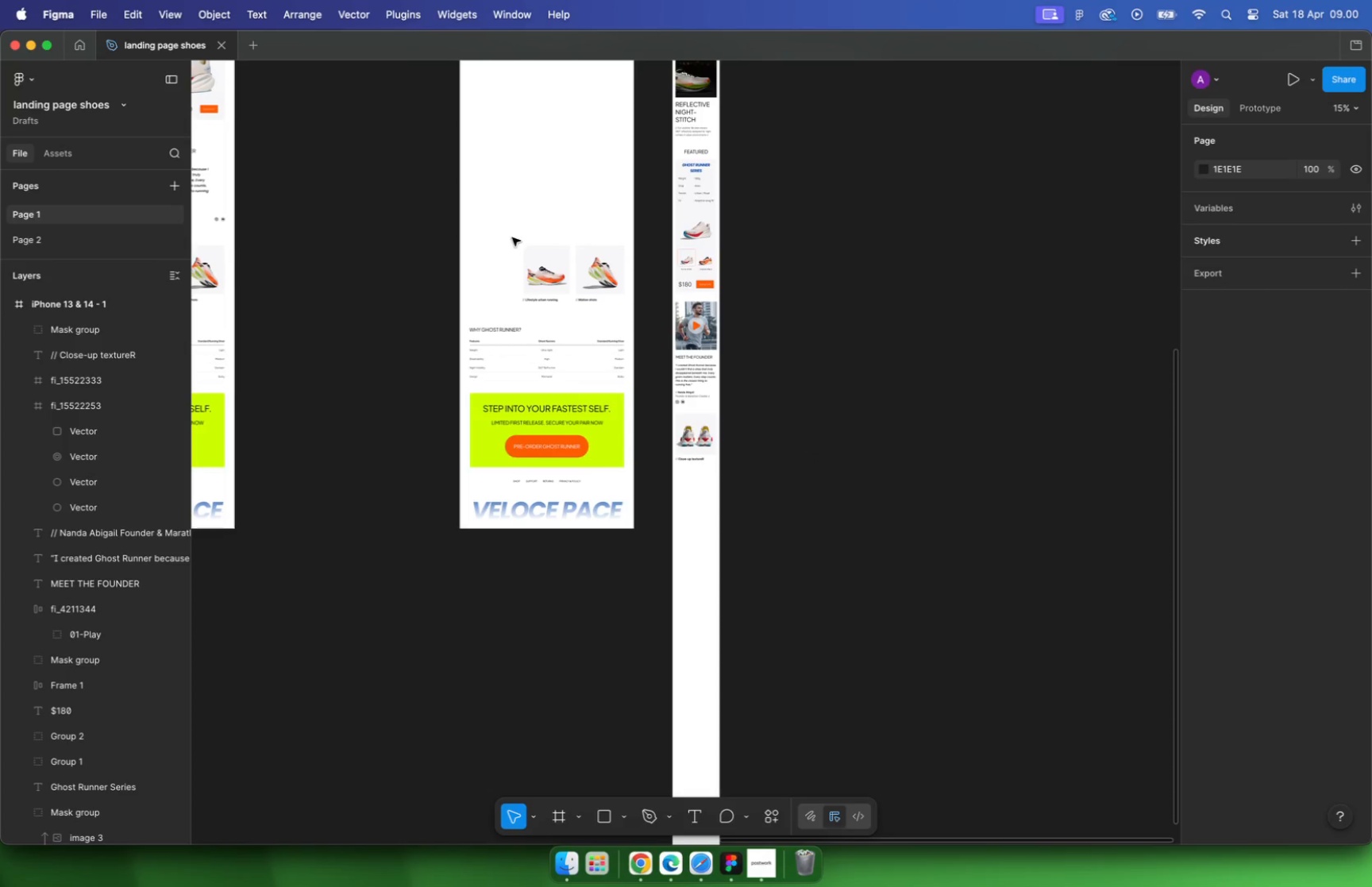 
left_click_drag(start_coordinate=[511, 235], to_coordinate=[561, 325])
 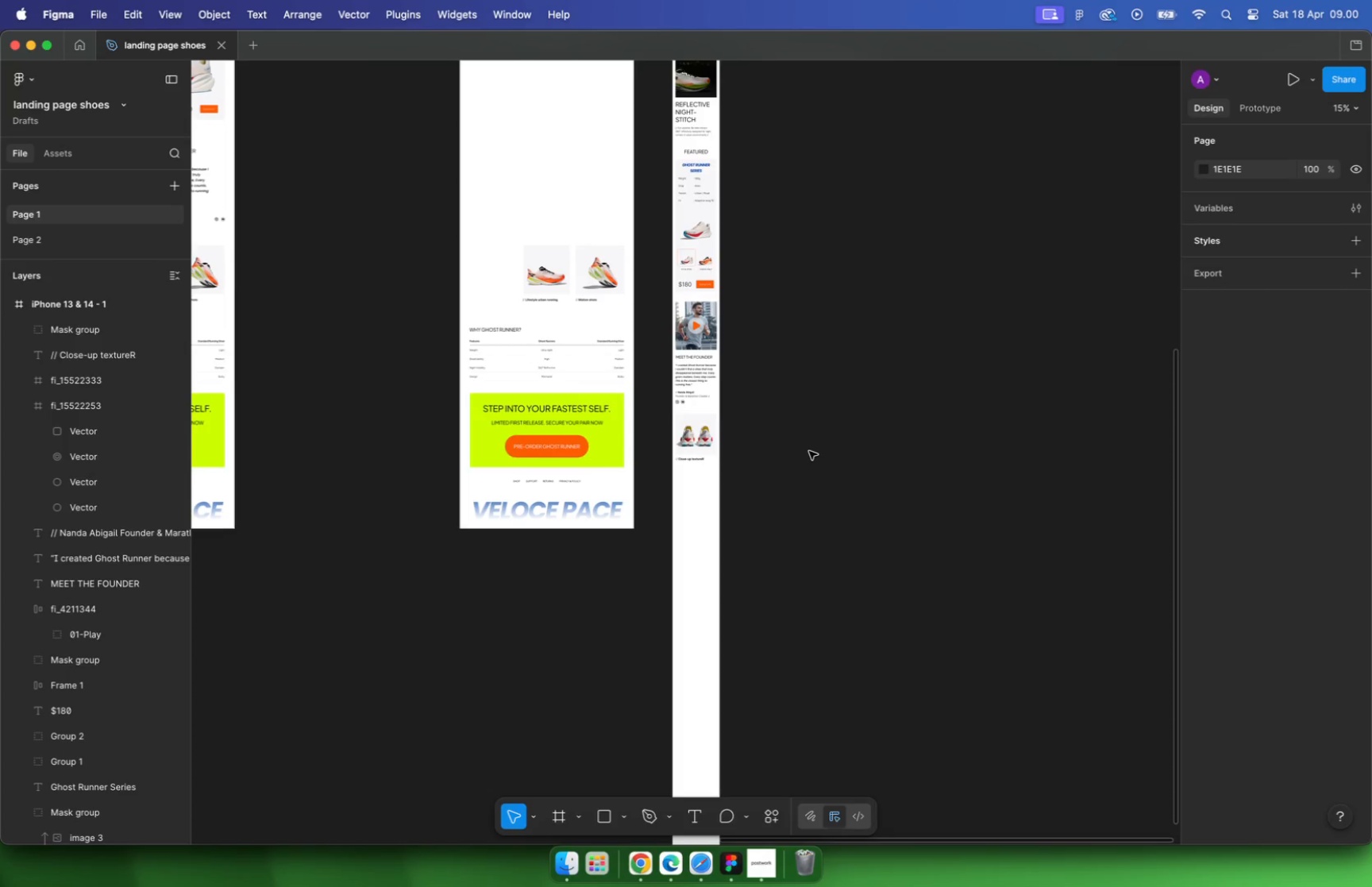 
left_click_drag(start_coordinate=[547, 277], to_coordinate=[719, 534])
 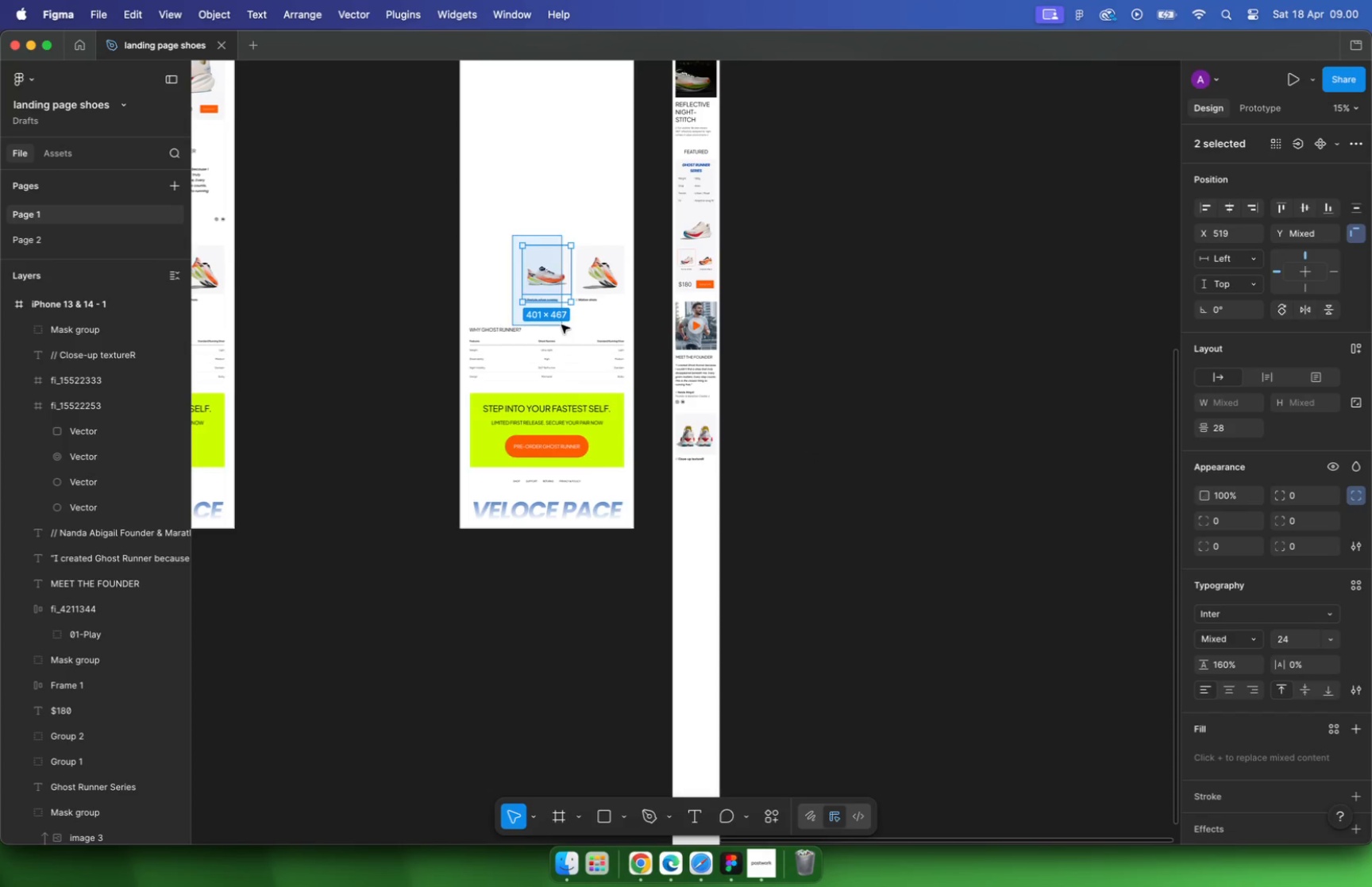 
hold_key(key=CommandLeft, duration=0.73)
scroll: coordinate [714, 507], scroll_direction: up, amount: 23.0
 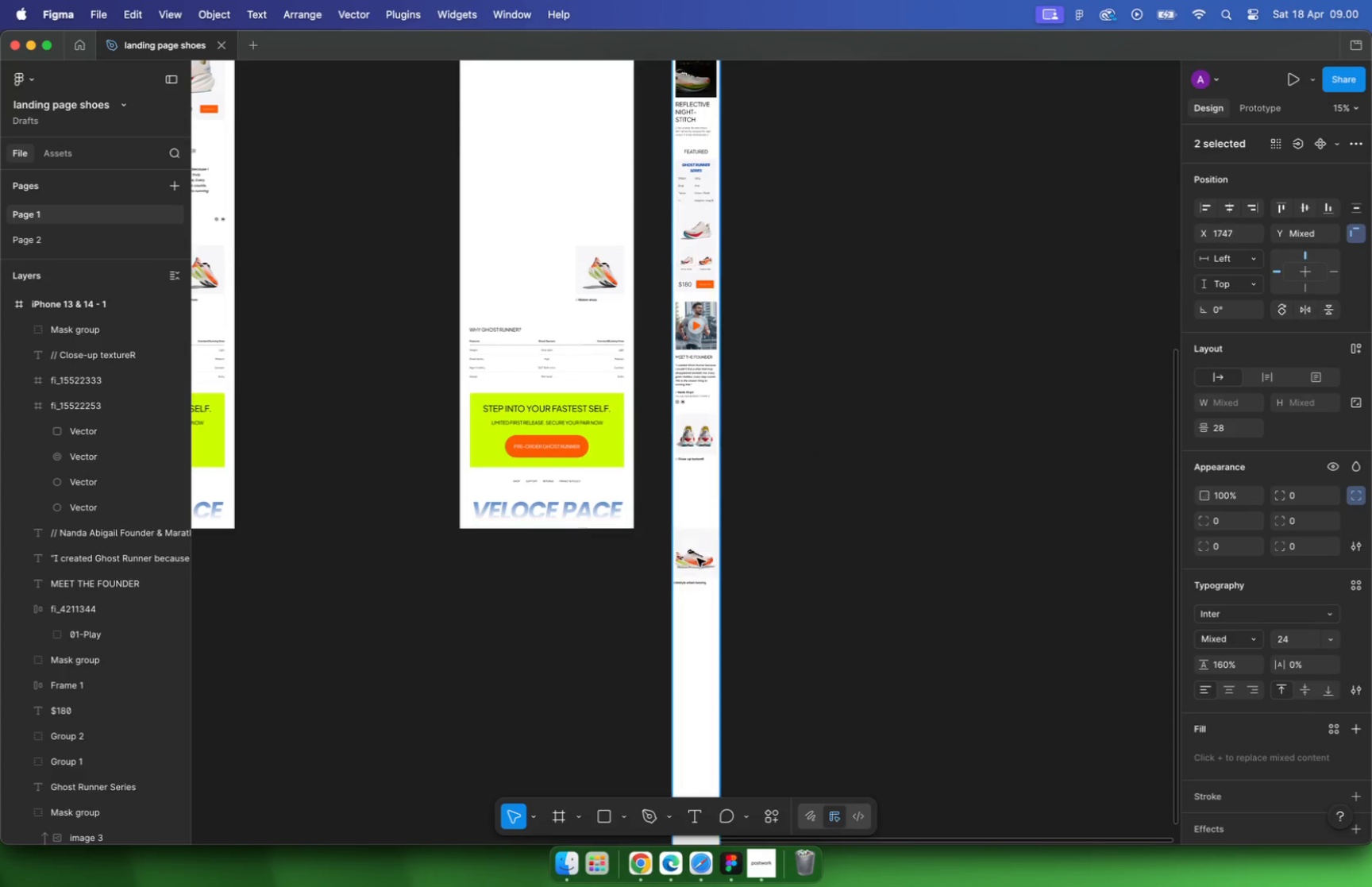 
left_click_drag(start_coordinate=[692, 636], to_coordinate=[898, 580])
 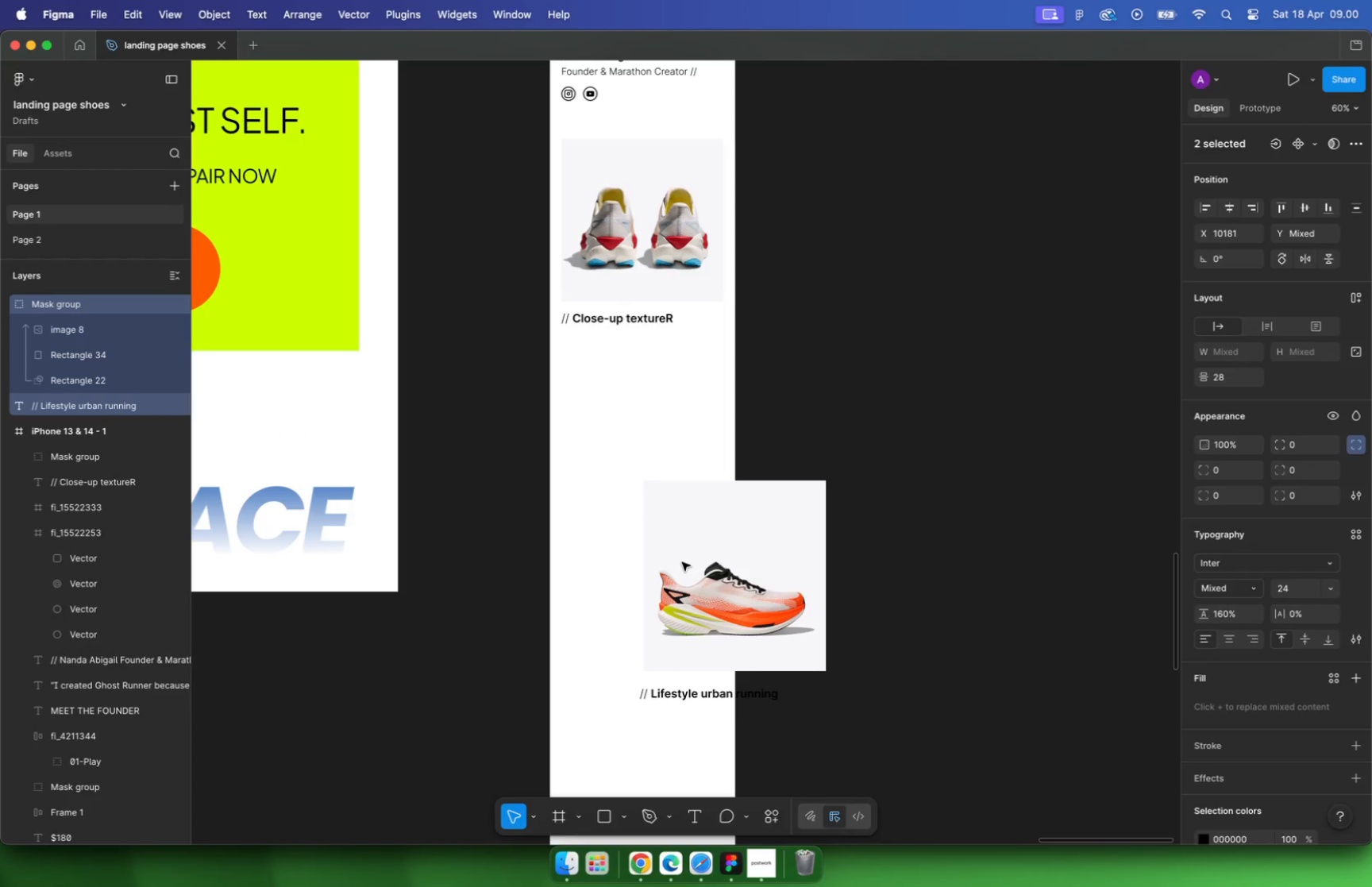 
left_click_drag(start_coordinate=[904, 581], to_coordinate=[630, 525])
 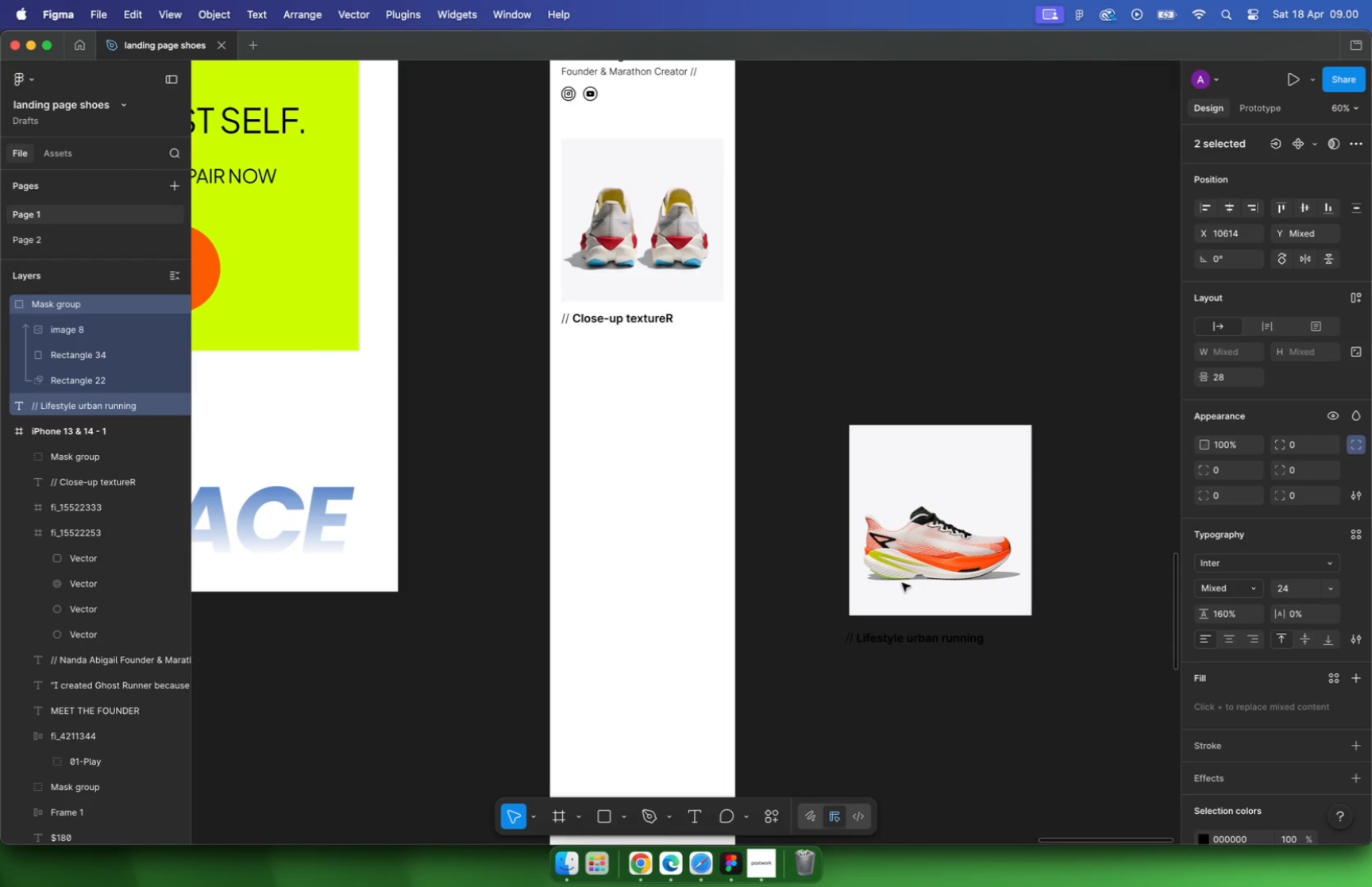 
key(Meta+CommandLeft)
 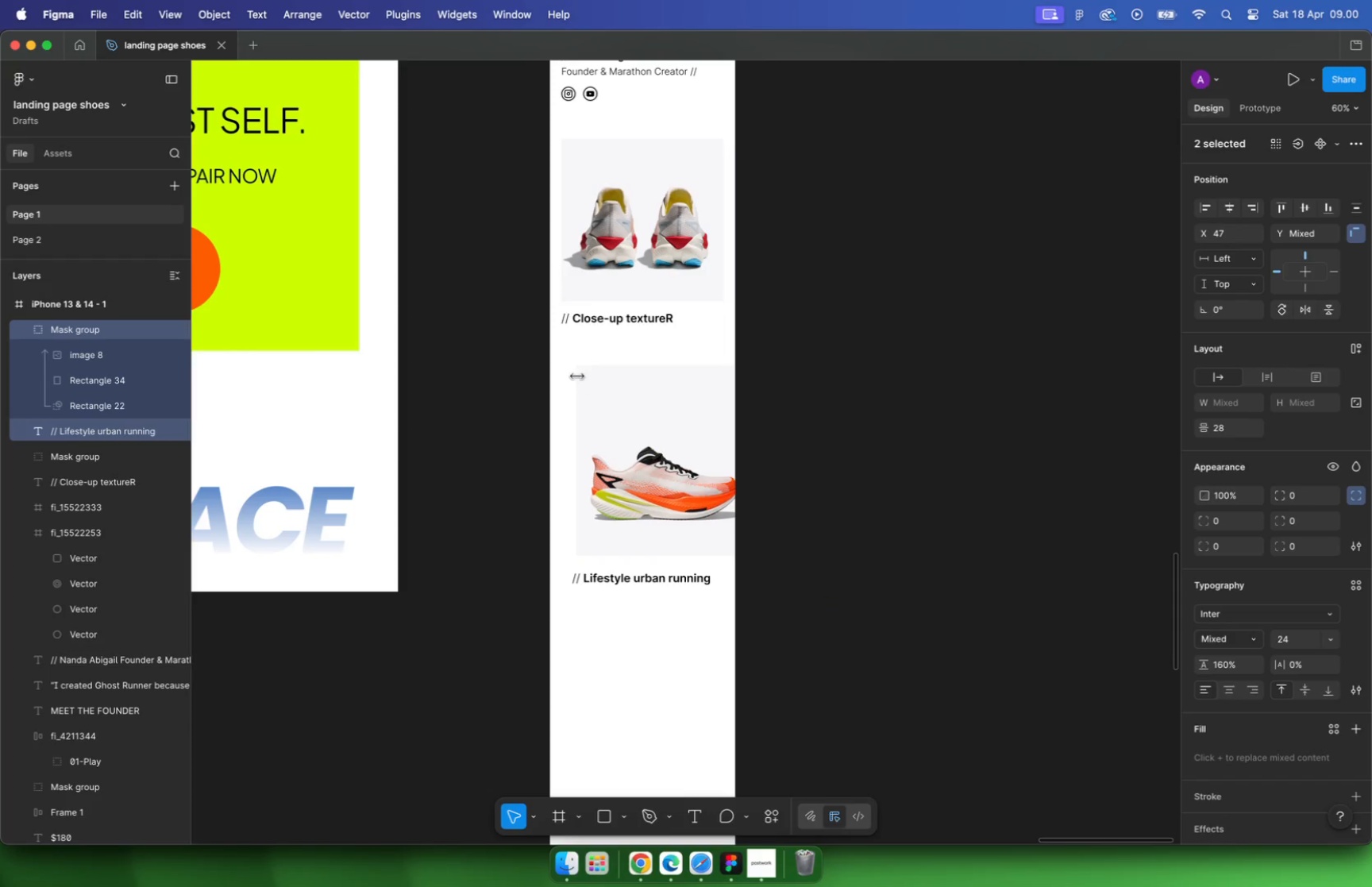 
hold_key(key=CommandLeft, duration=0.86)
scroll: coordinate [631, 315], scroll_direction: up, amount: 6.0
 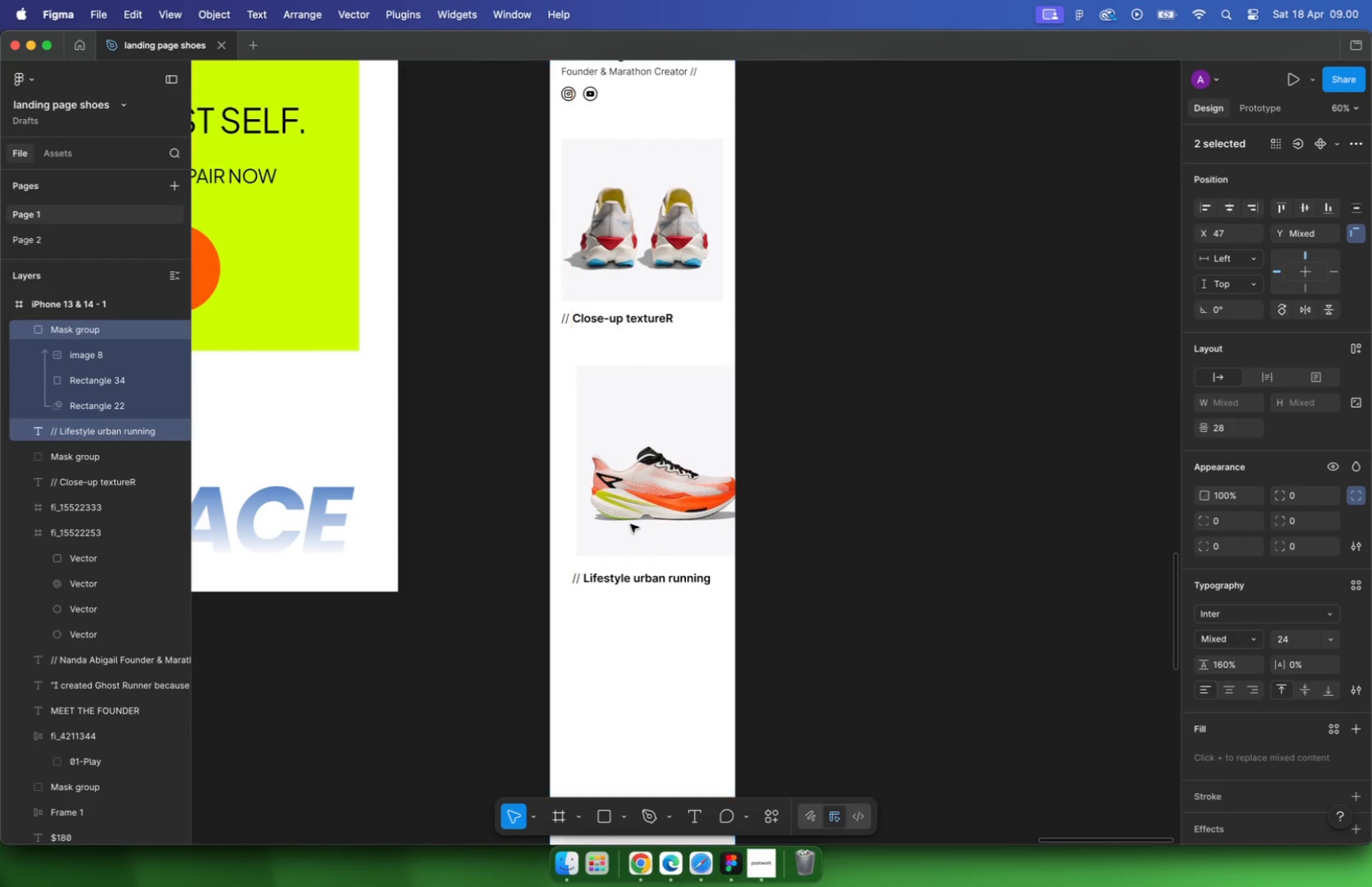 
hold_key(key=CommandLeft, duration=0.59)
scroll: coordinate [587, 588], scroll_direction: up, amount: 7.0
 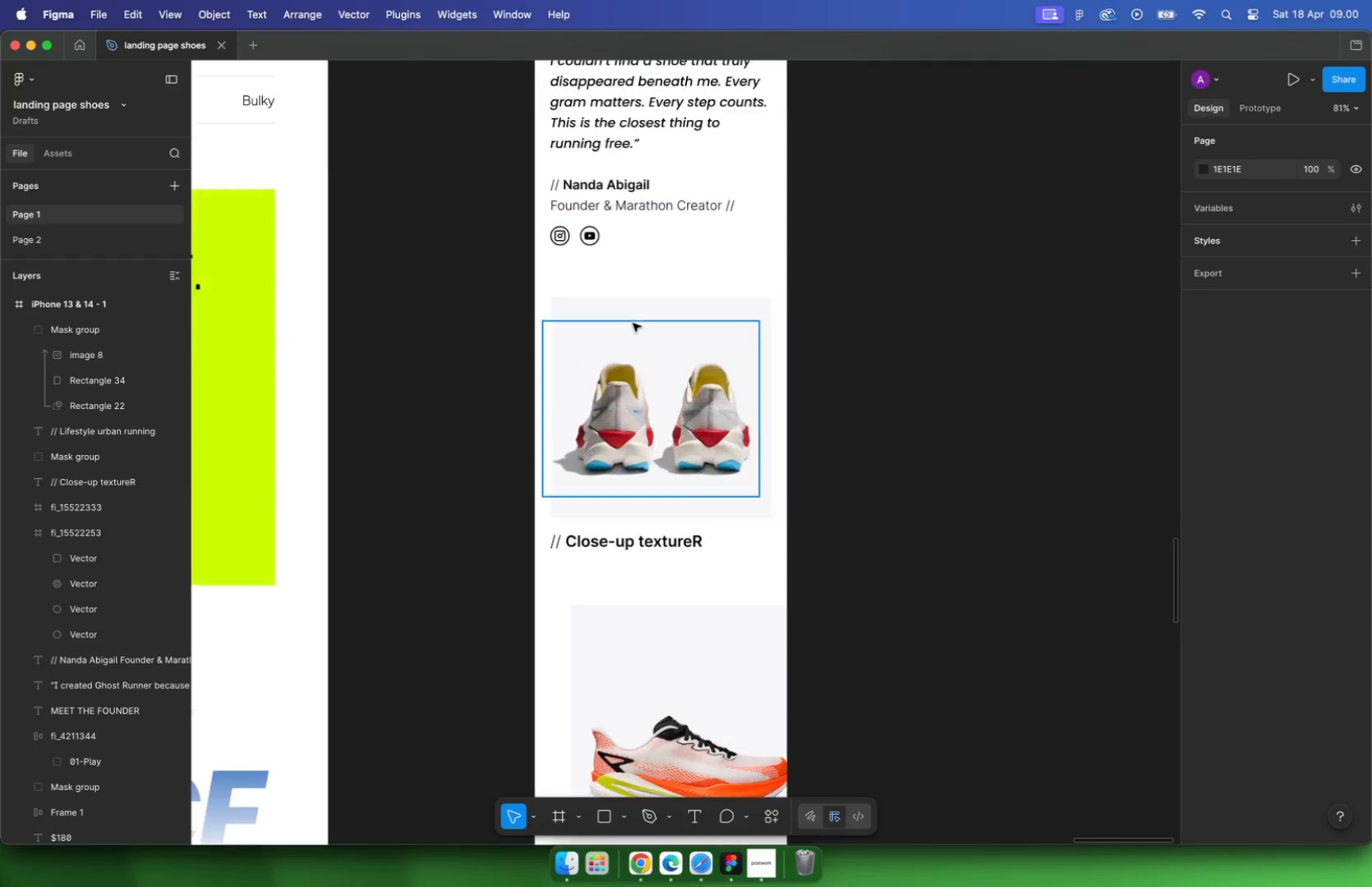 
left_click([570, 519])
 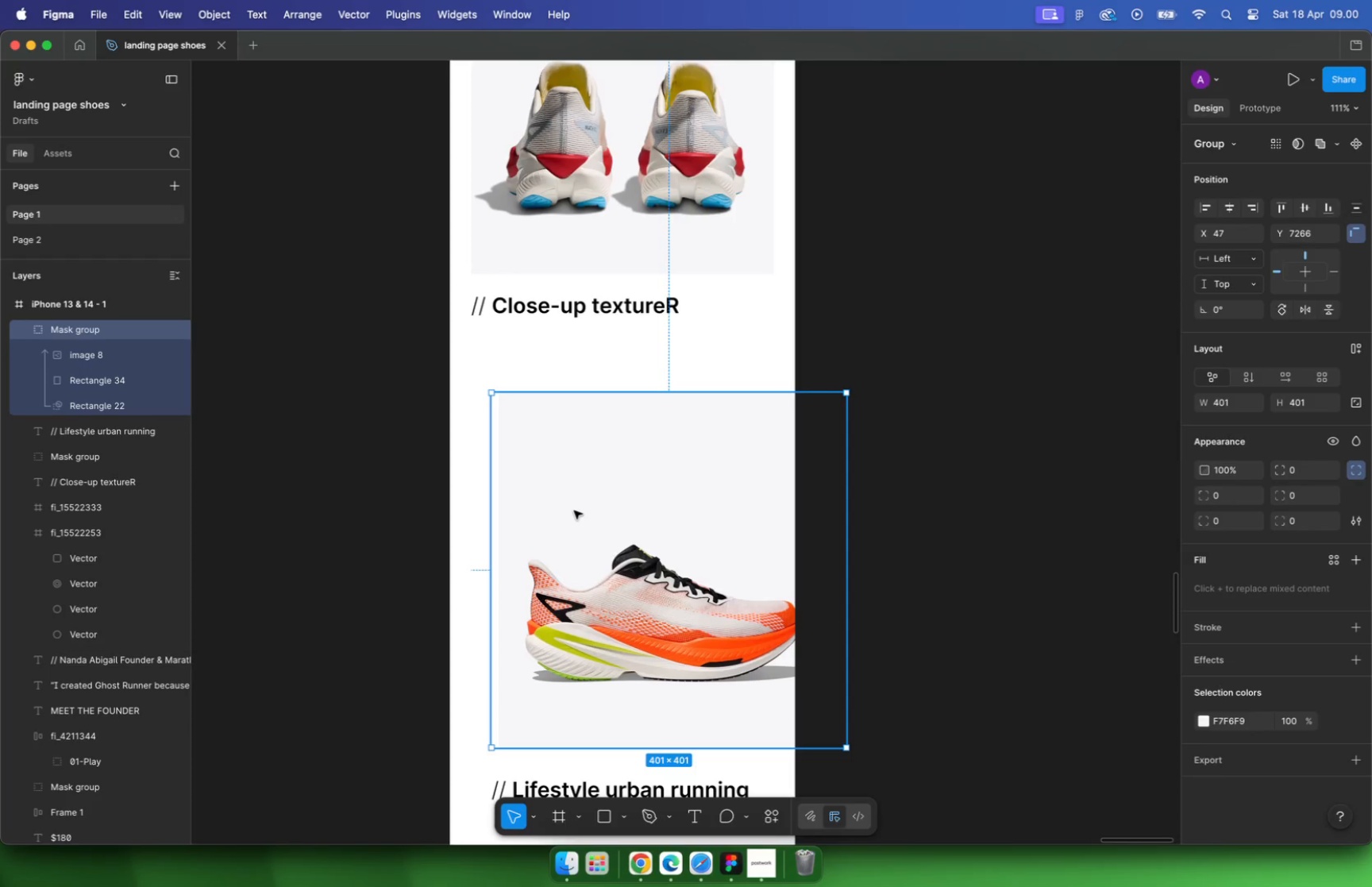 
left_click_drag(start_coordinate=[573, 510], to_coordinate=[552, 508])
 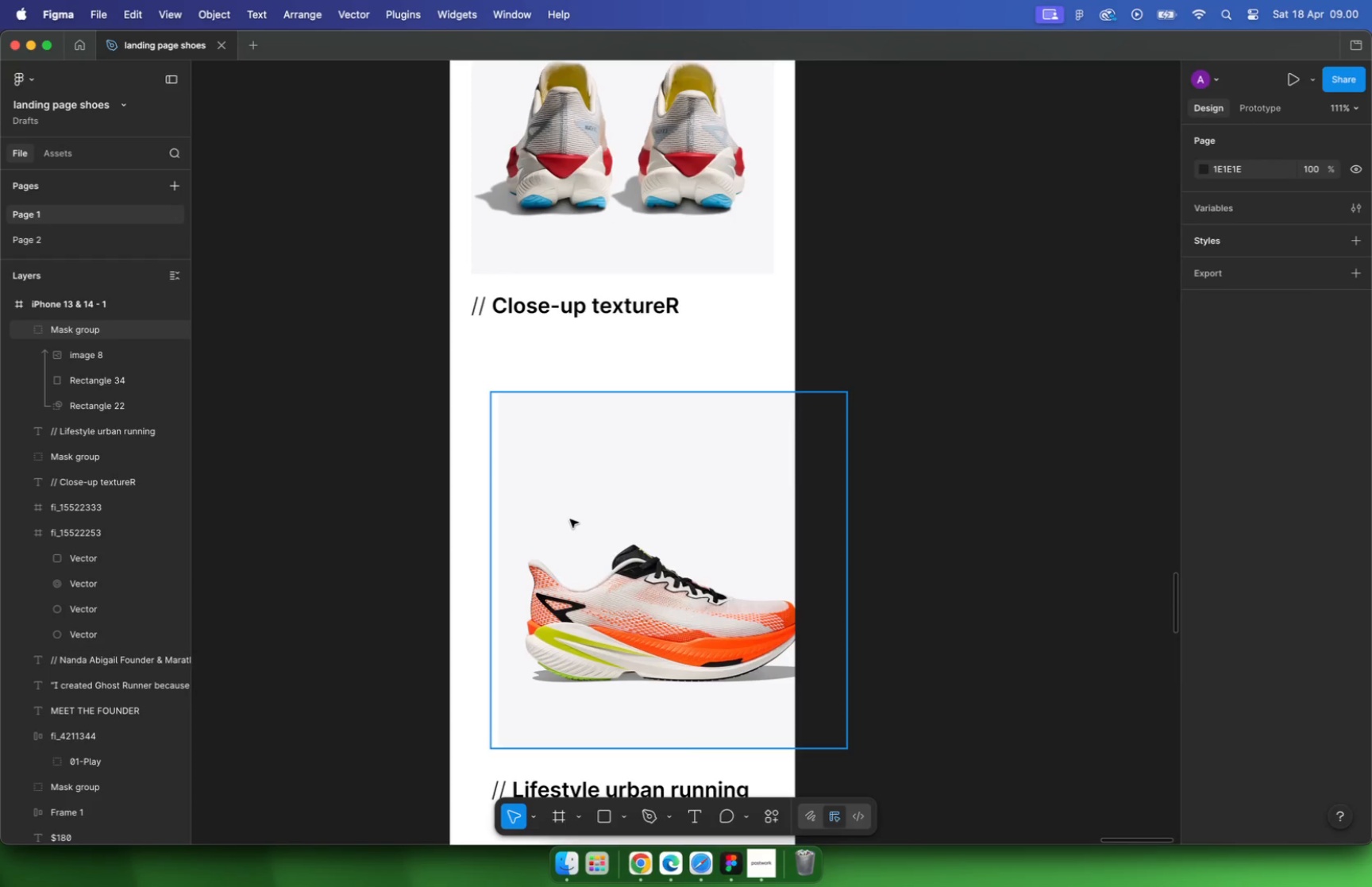 
hold_key(key=ShiftLeft, duration=0.98)
 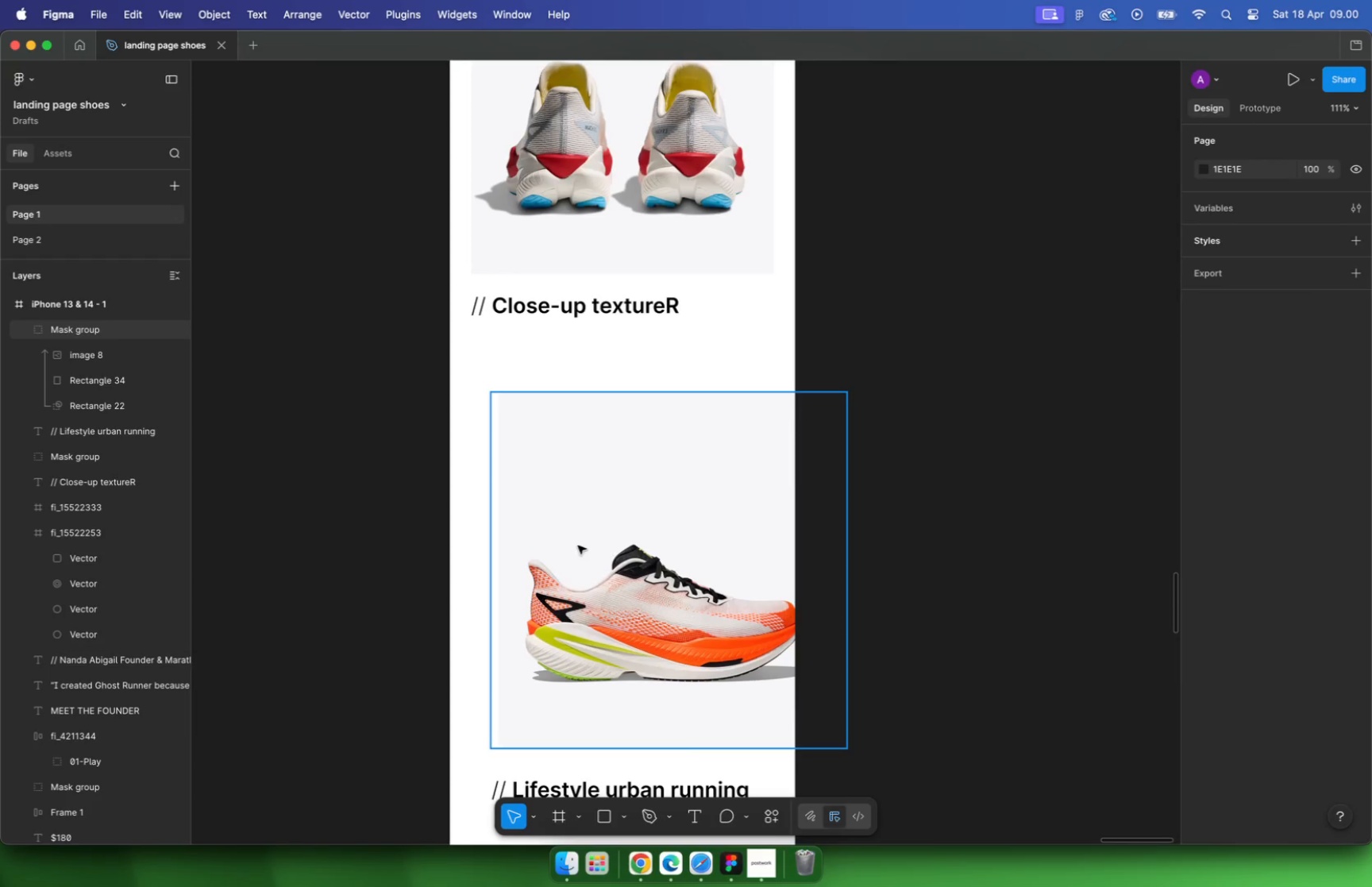 
hold_key(key=CommandLeft, duration=0.5)
left_click([564, 507])
 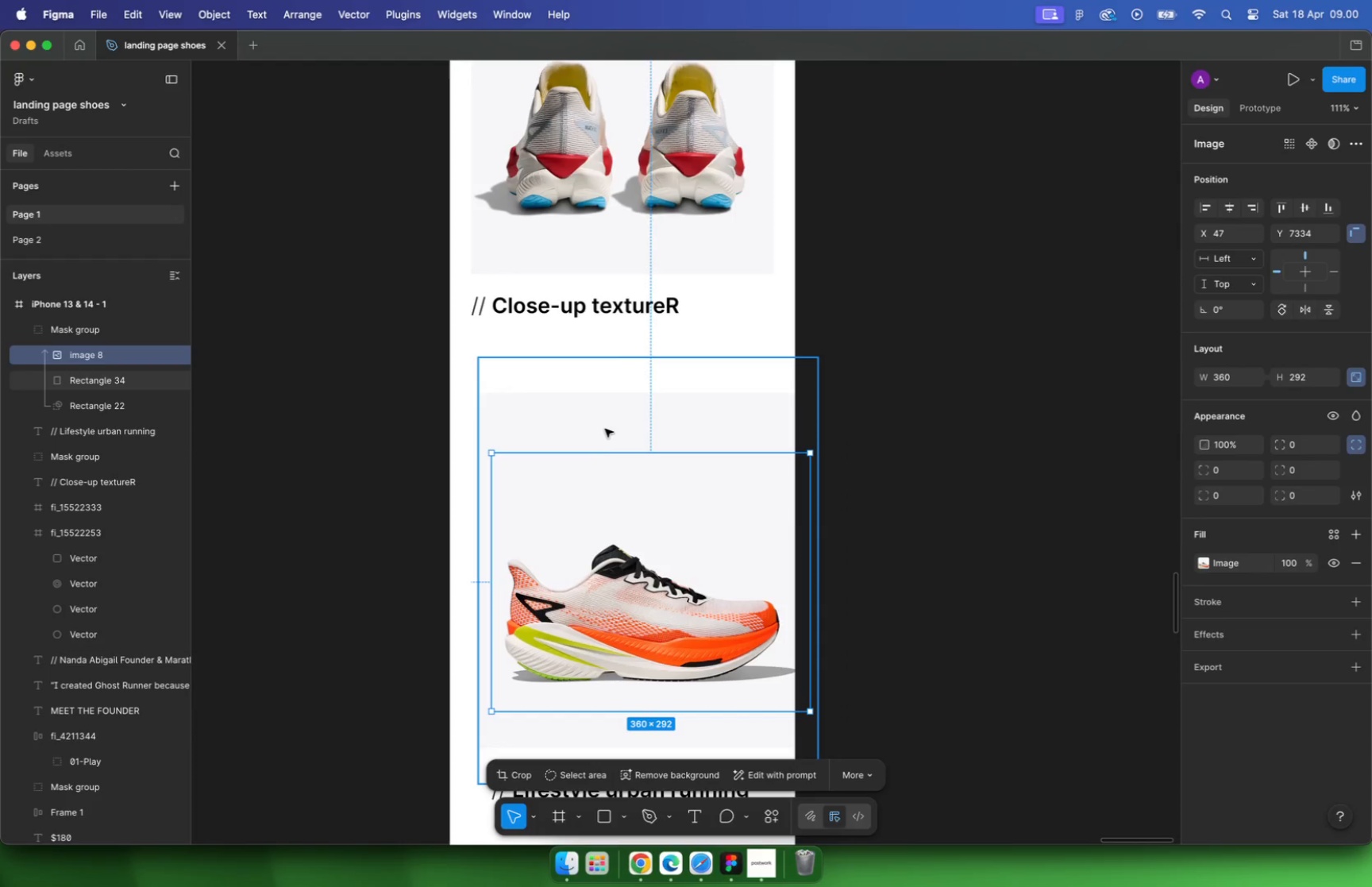 
hold_key(key=CommandLeft, duration=0.45)
left_click([607, 424])
 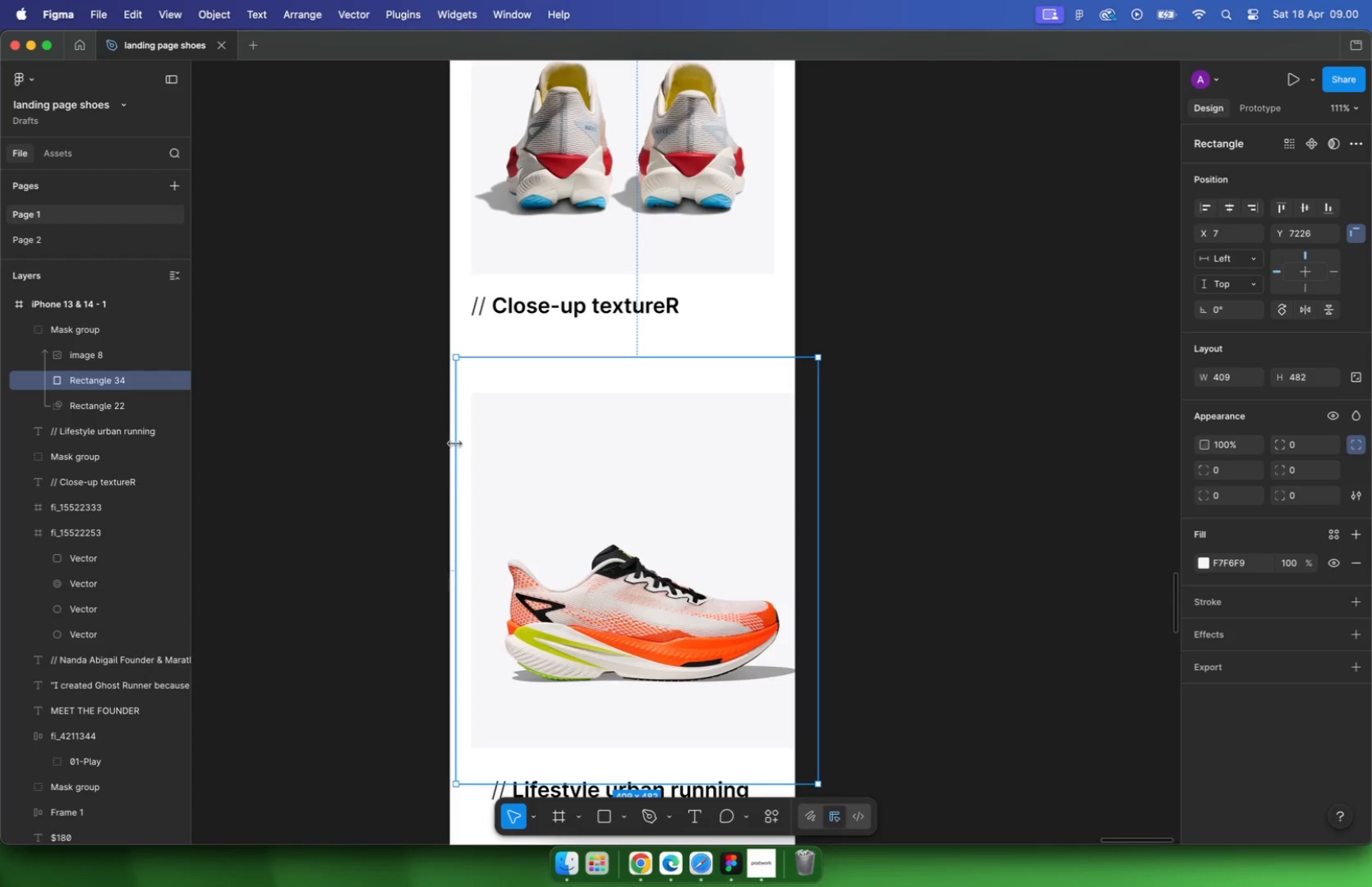 
left_click_drag(start_coordinate=[480, 446], to_coordinate=[455, 443])
 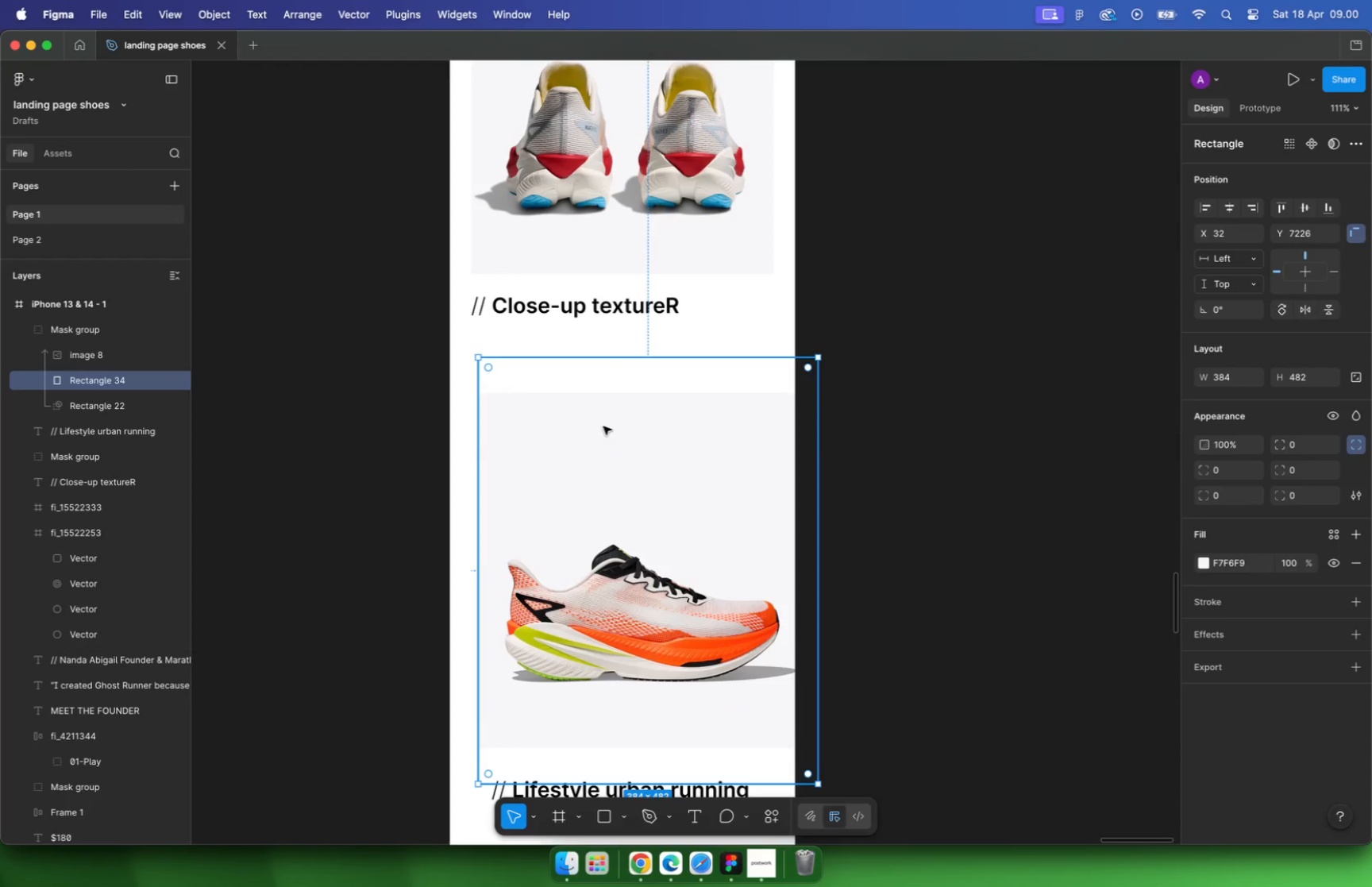 
double_click([740, 483])
 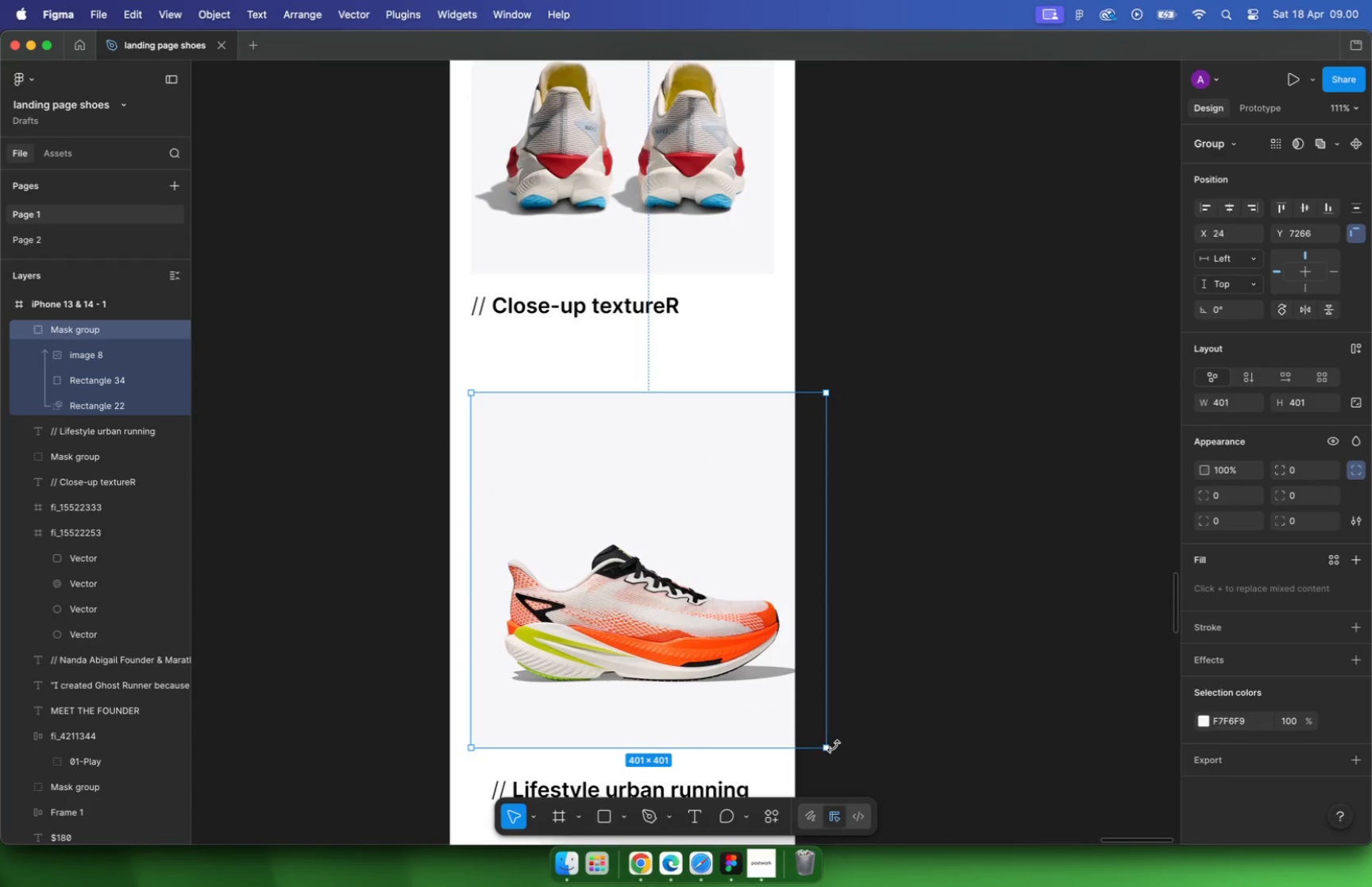 
left_click_drag(start_coordinate=[829, 746], to_coordinate=[773, 684])
 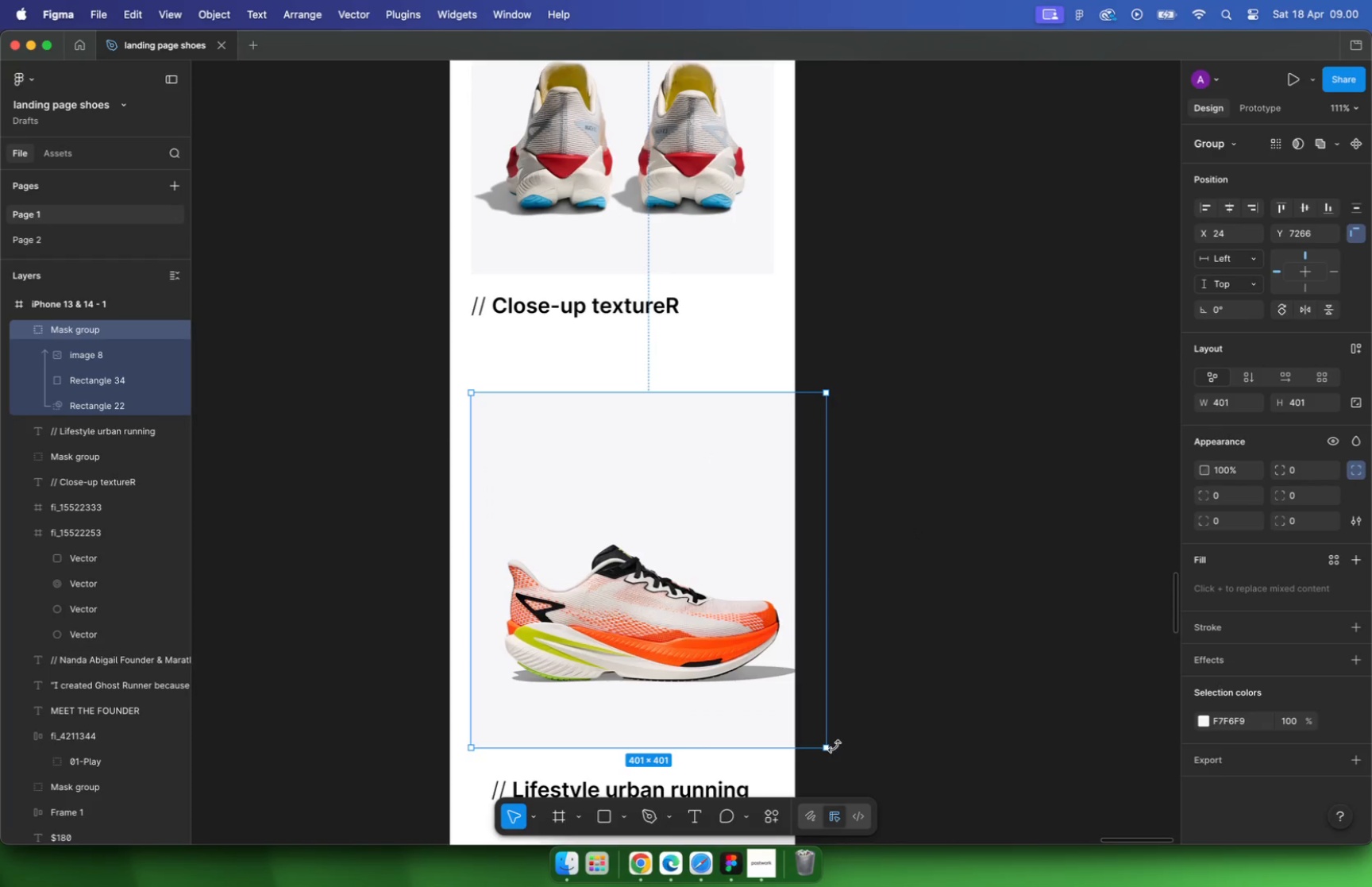 
hold_key(key=ShiftLeft, duration=1.36)
 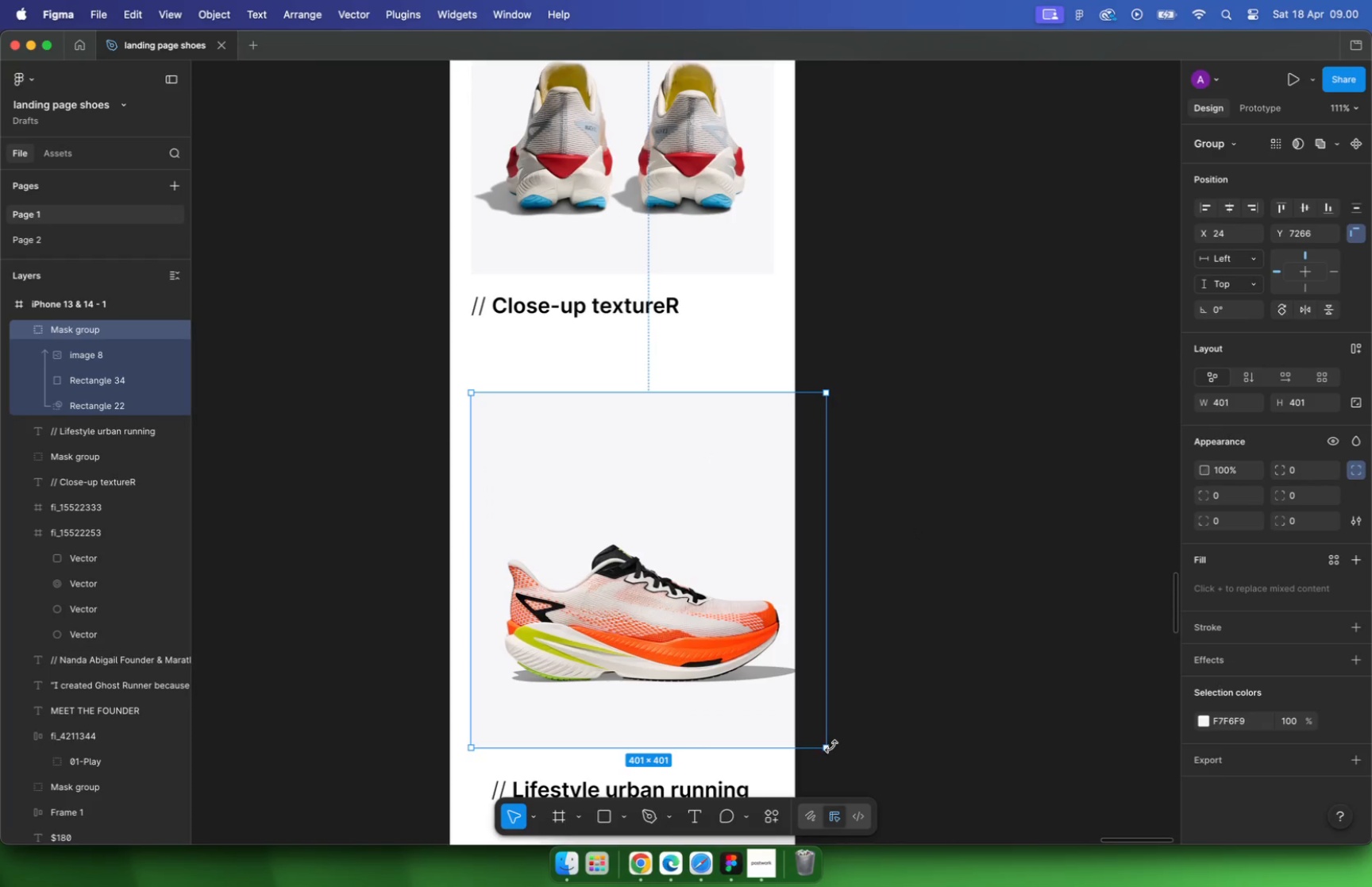 
left_click([846, 553])
 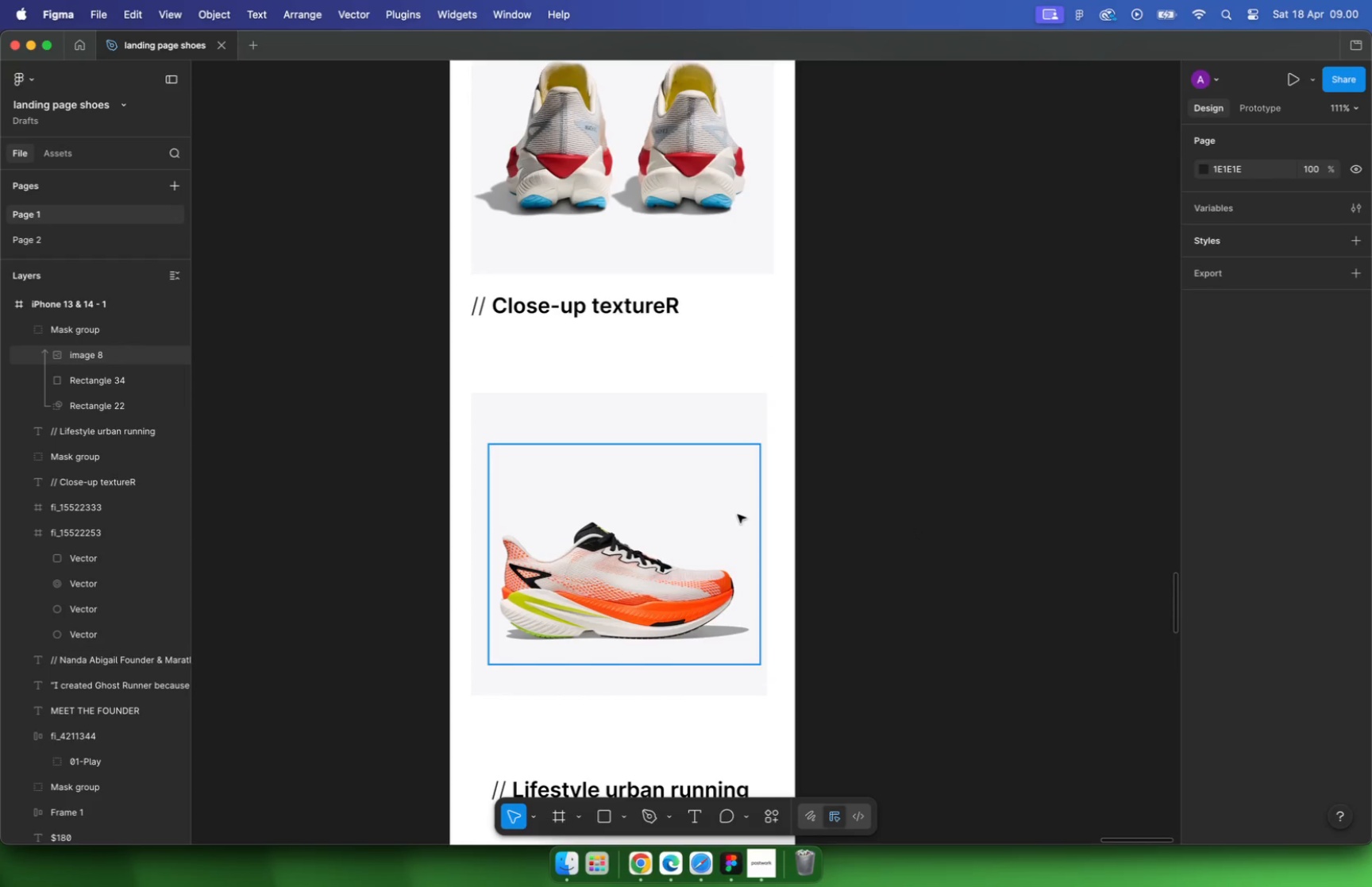 
hold_key(key=CommandLeft, duration=1.61)
left_click([738, 515])
 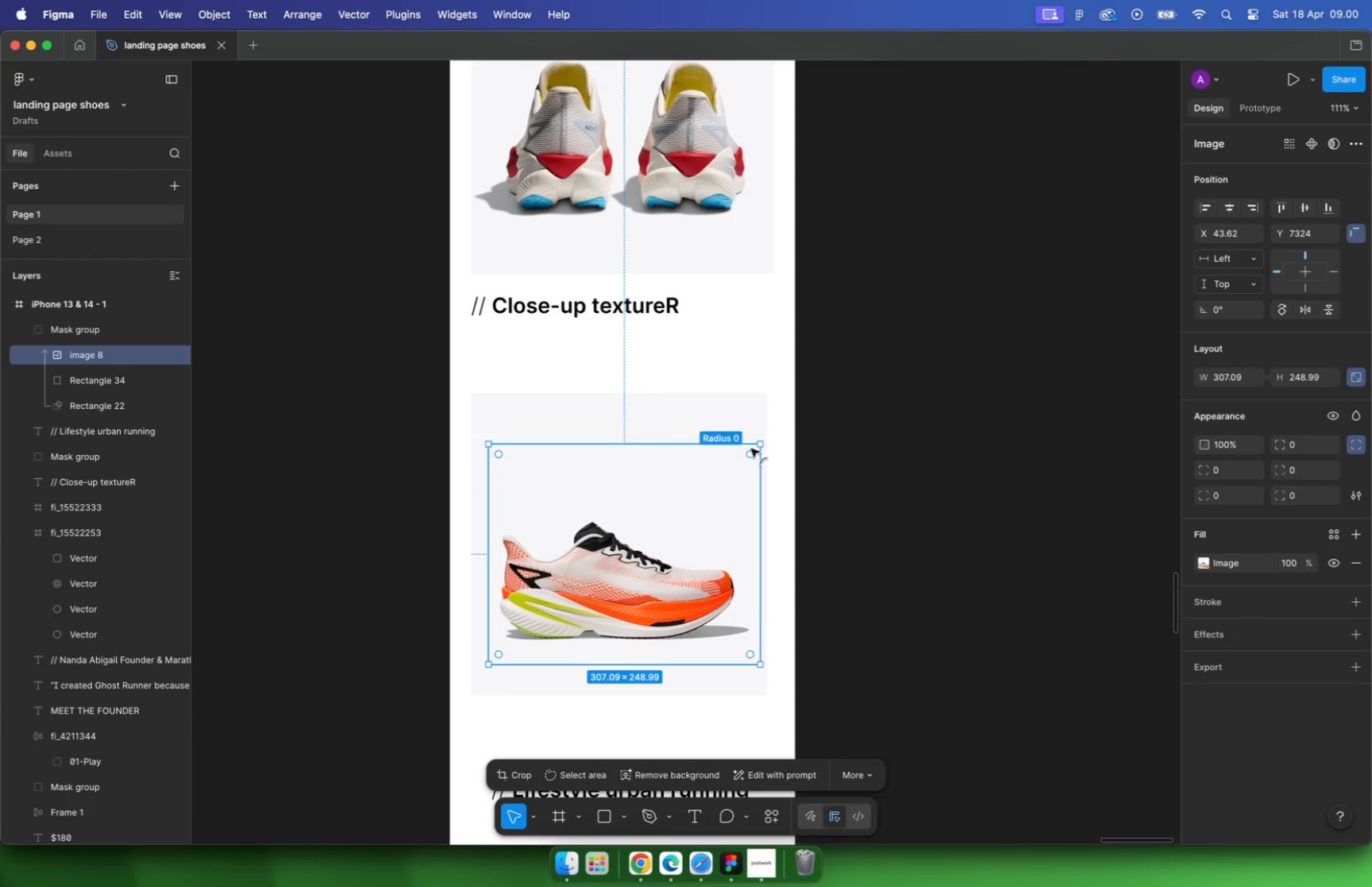 
left_click_drag(start_coordinate=[768, 638], to_coordinate=[788, 634])
 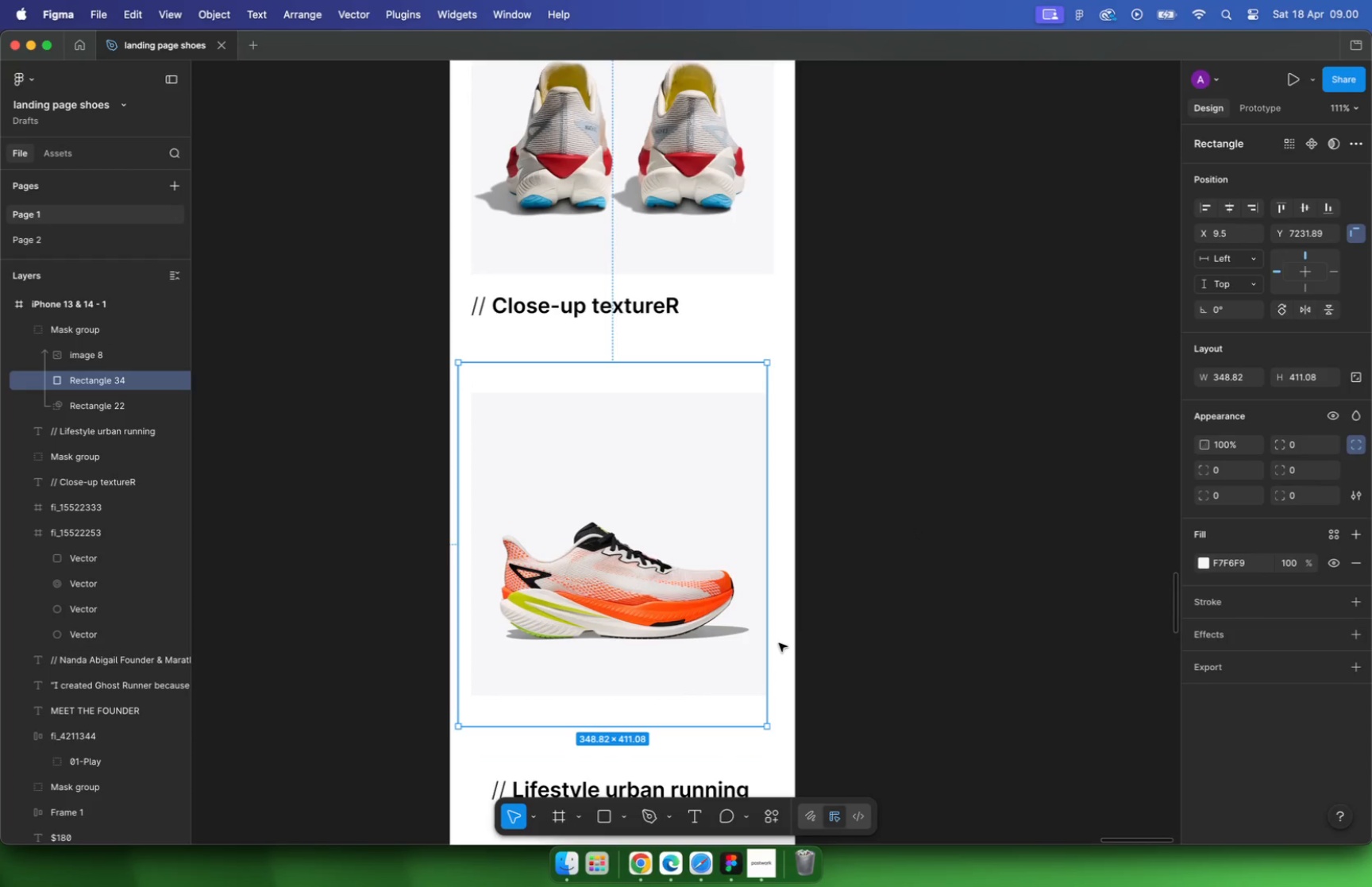 
hold_key(key=CommandLeft, duration=0.66)
scroll: coordinate [681, 670], scroll_direction: none, amount: 0.0
 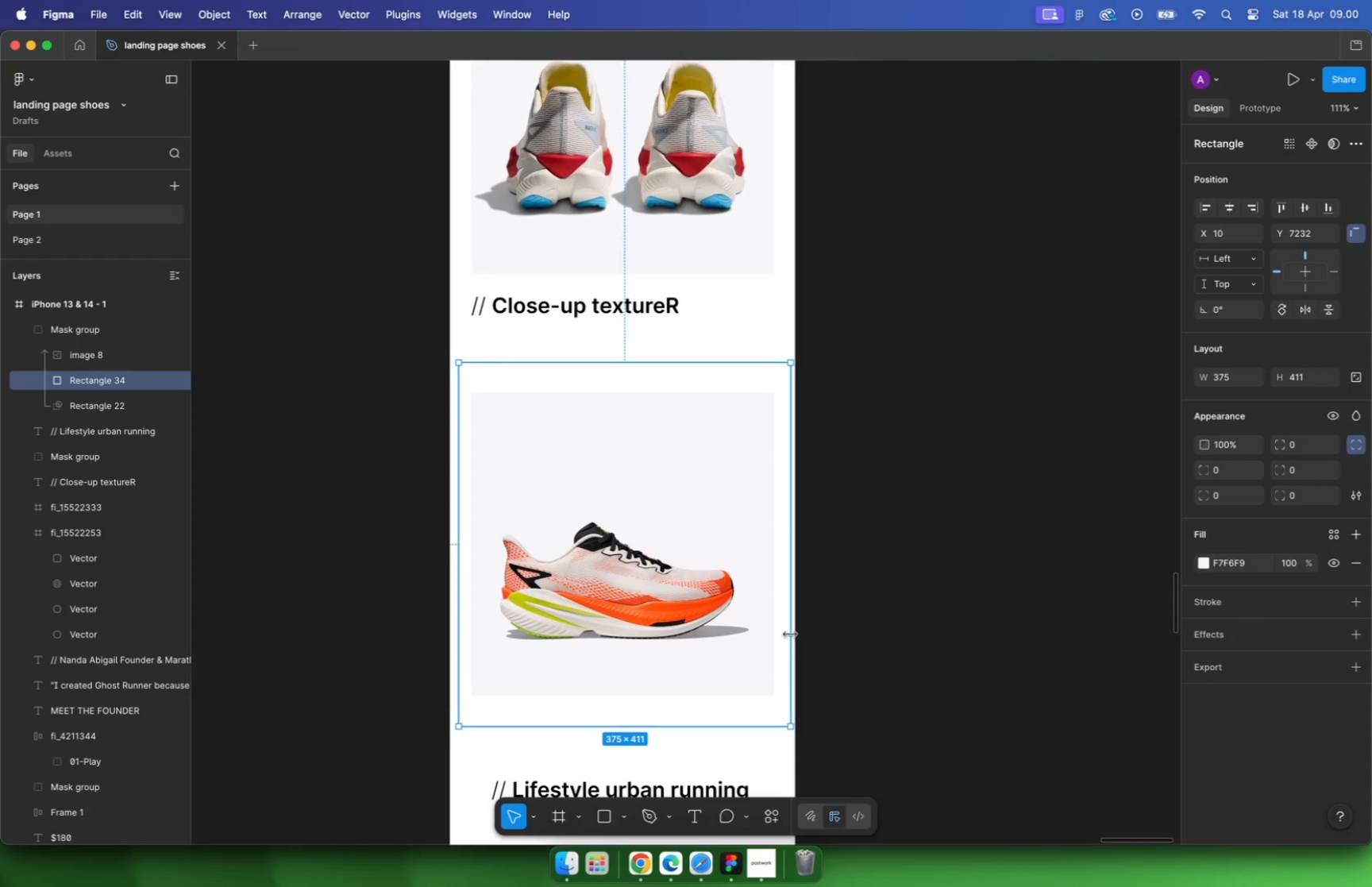 
left_click_drag(start_coordinate=[636, 679], to_coordinate=[632, 616])
 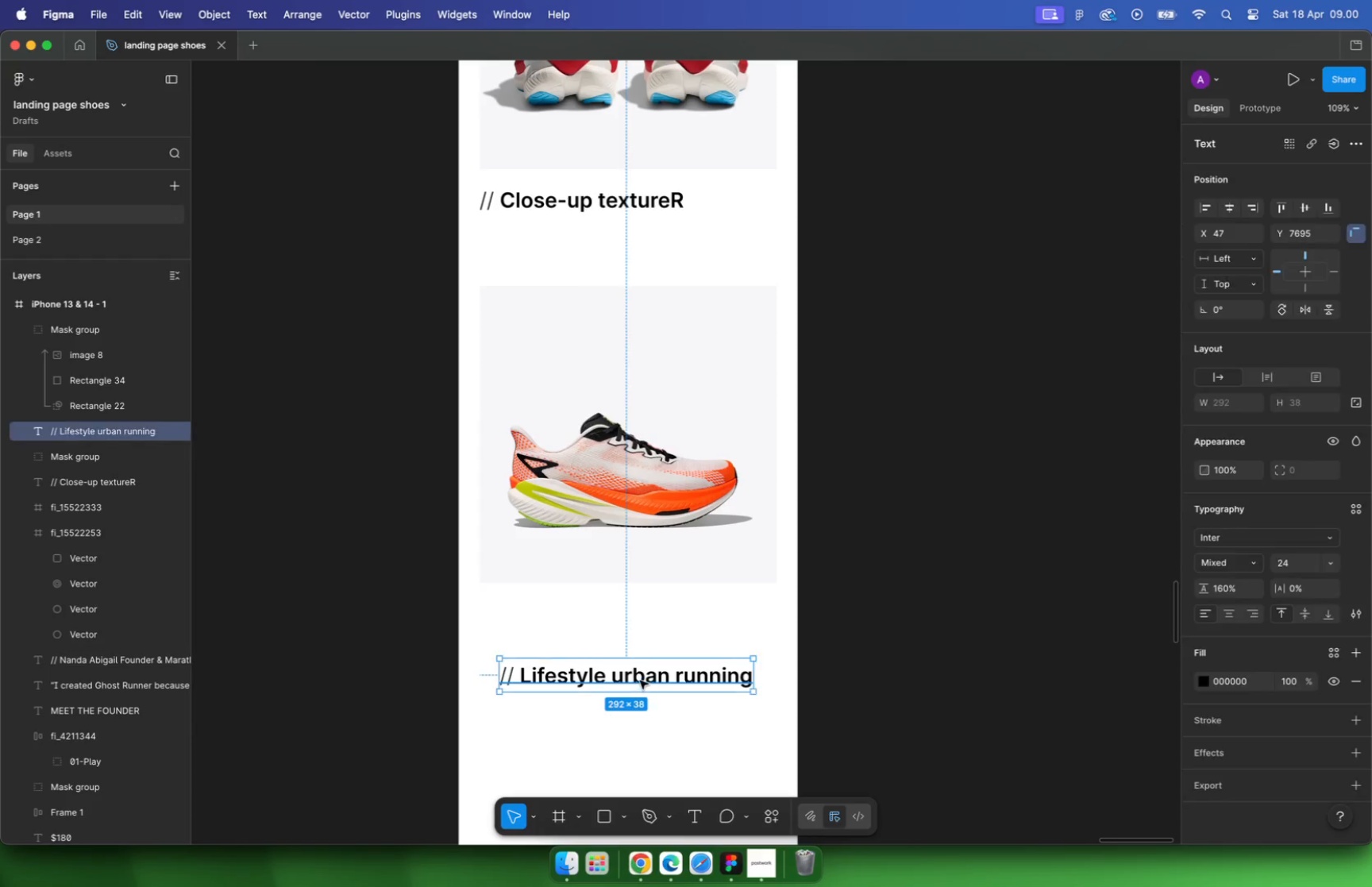 
hold_key(key=ShiftLeft, duration=1.44)
 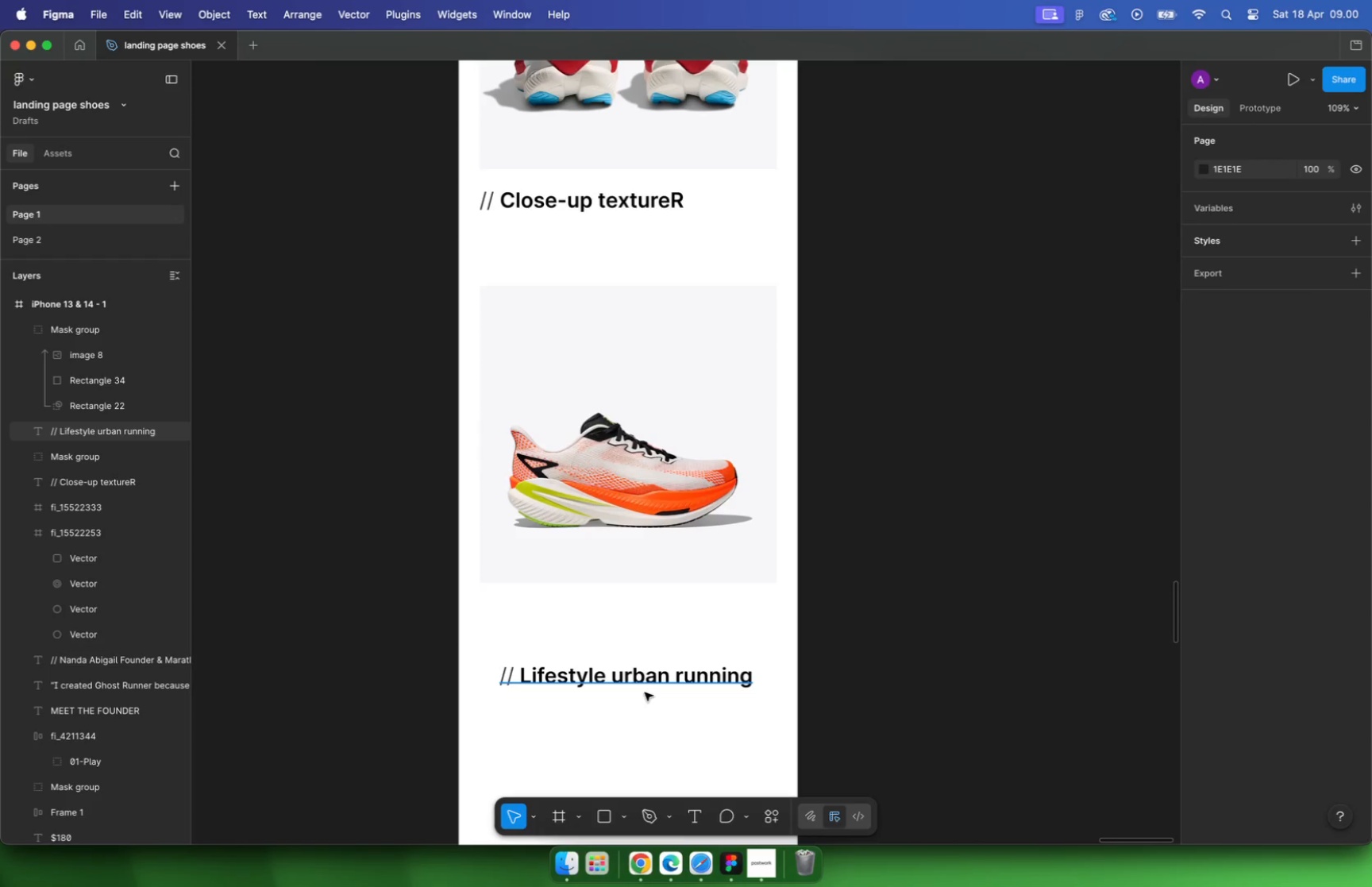 
hold_key(key=ShiftLeft, duration=0.39)
left_click([637, 561])
 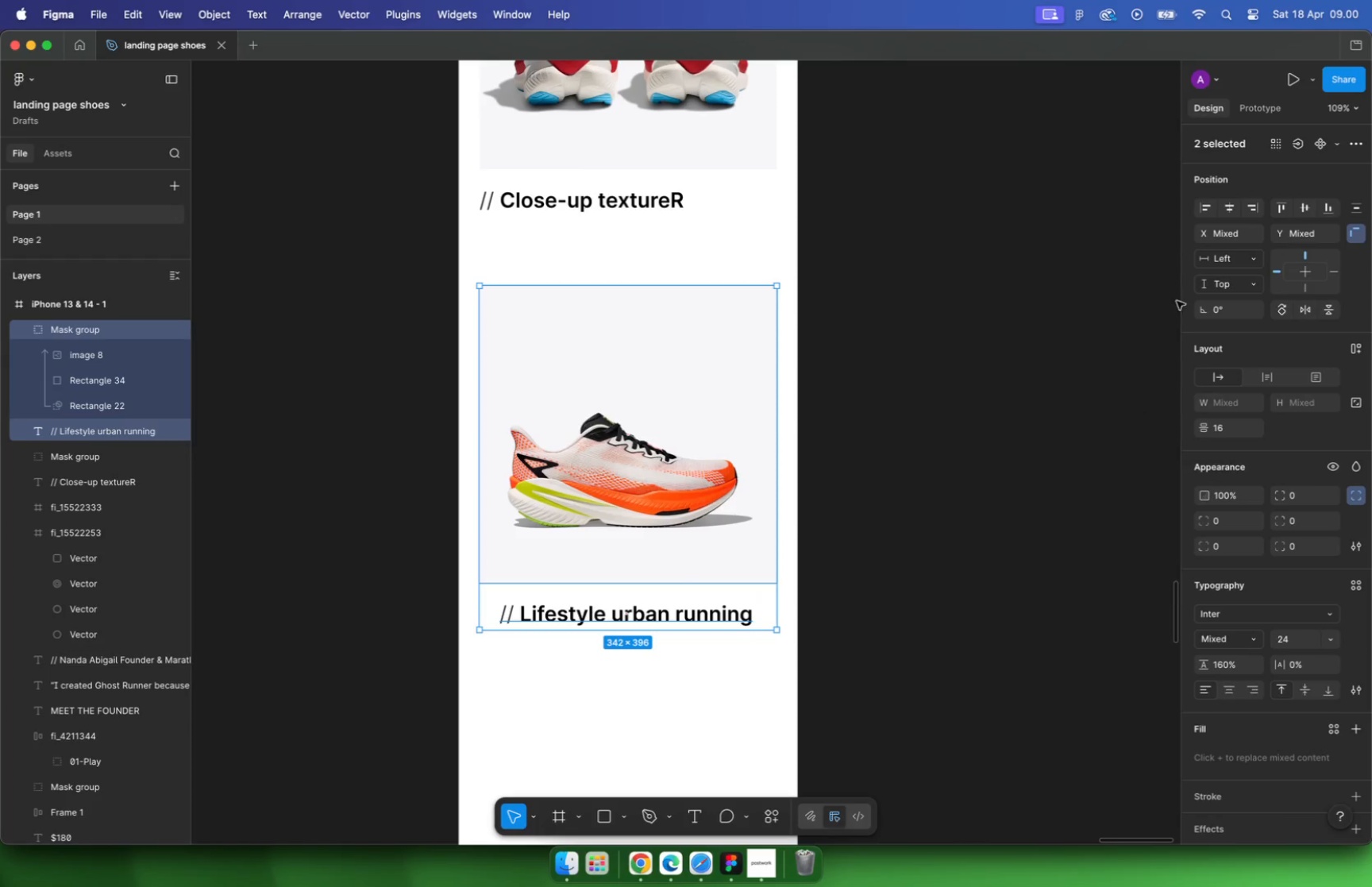 
left_click([1197, 210])
 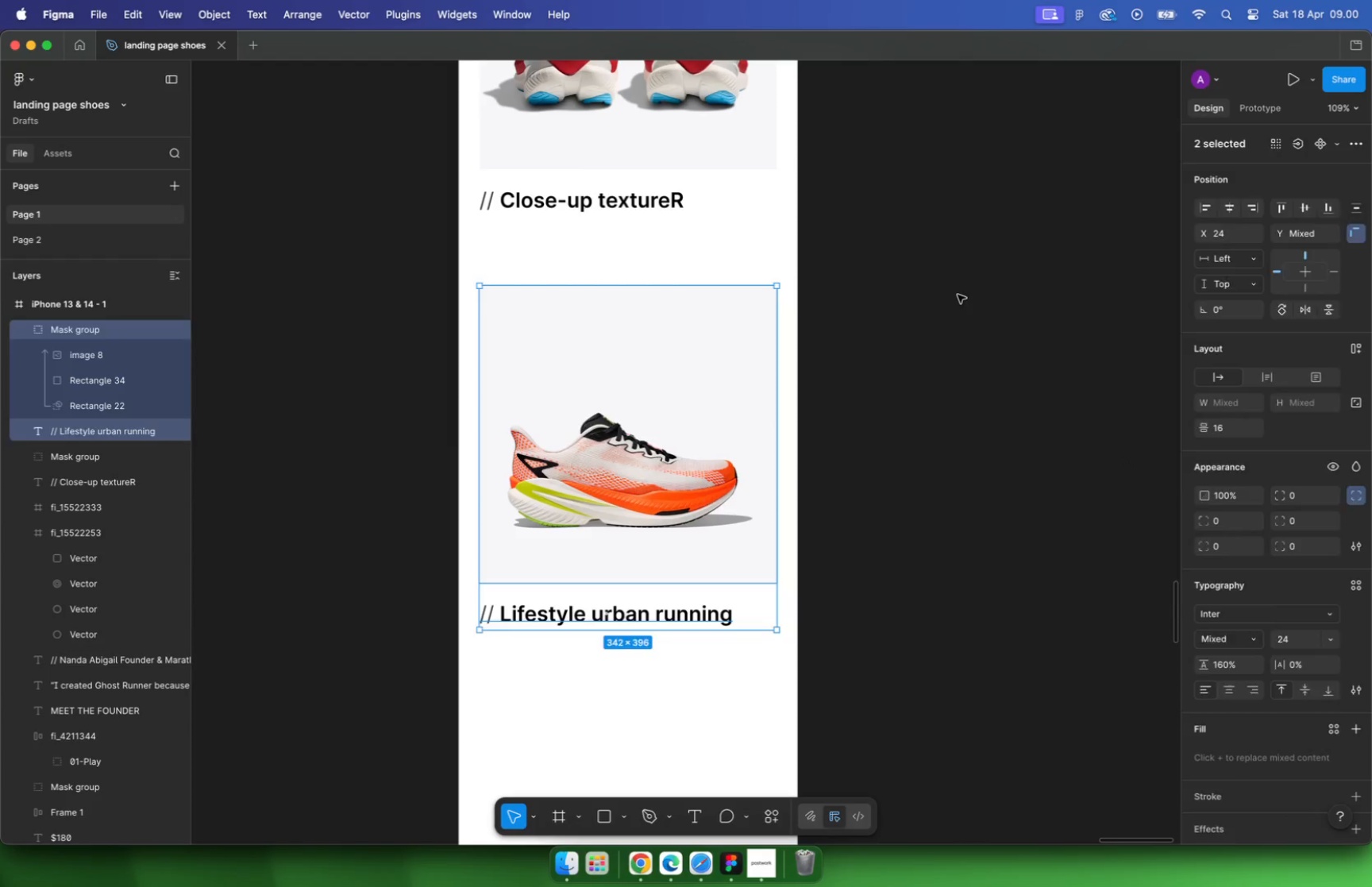 
left_click([589, 204])
 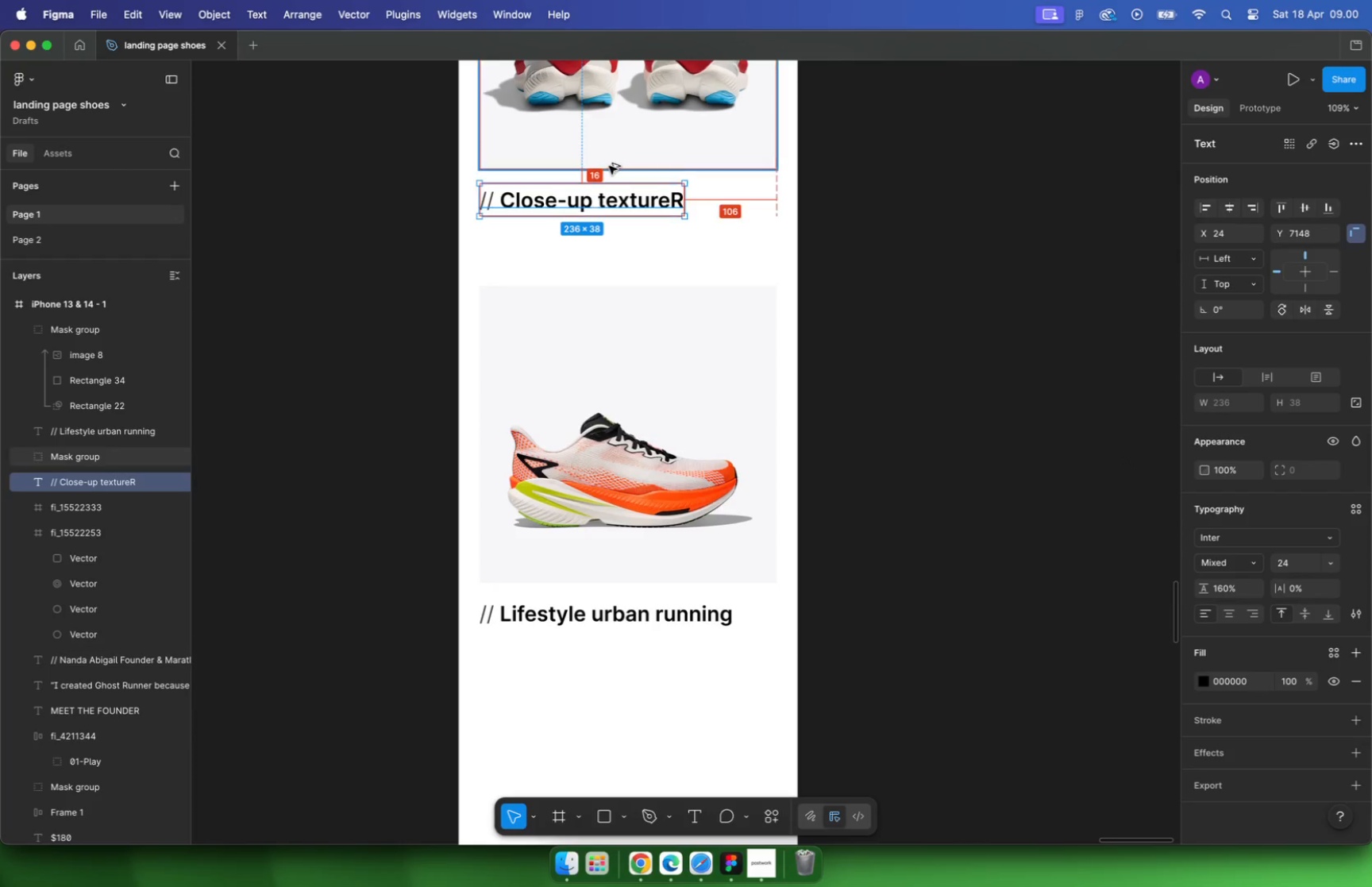 
hold_key(key=OptionLeft, duration=0.47)
 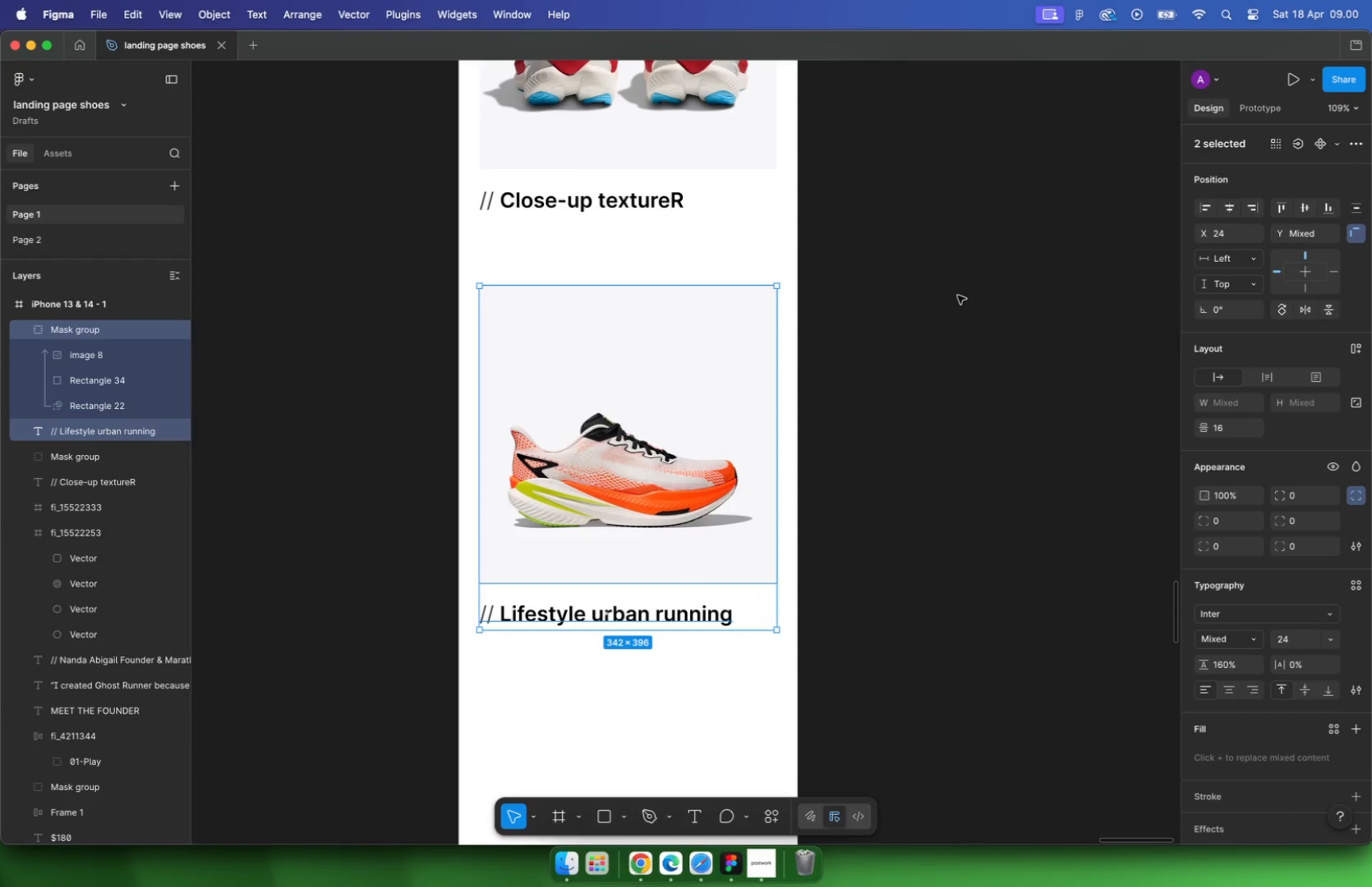 
hold_key(key=OptionLeft, duration=0.53)
 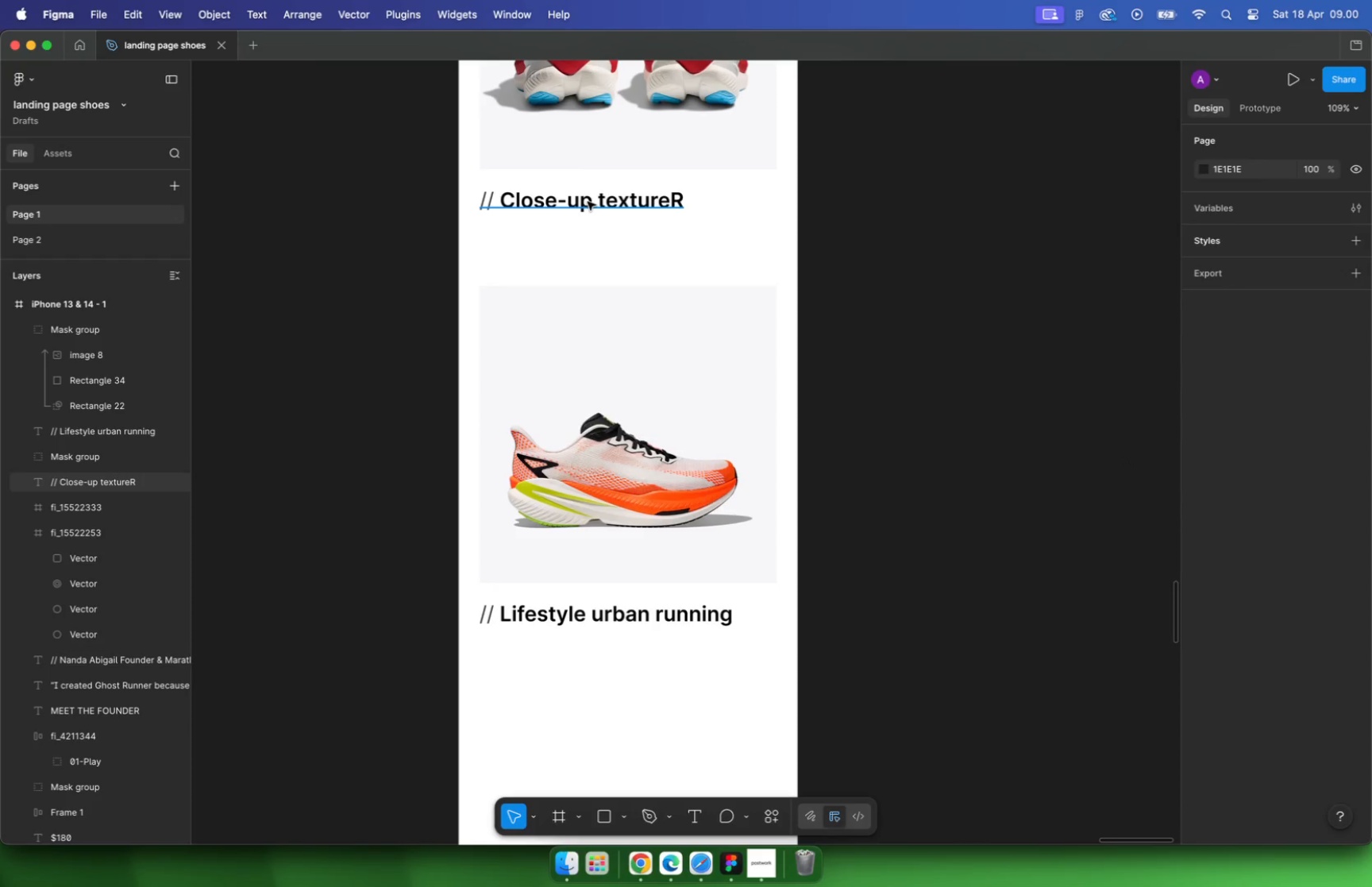 
left_click([874, 469])
 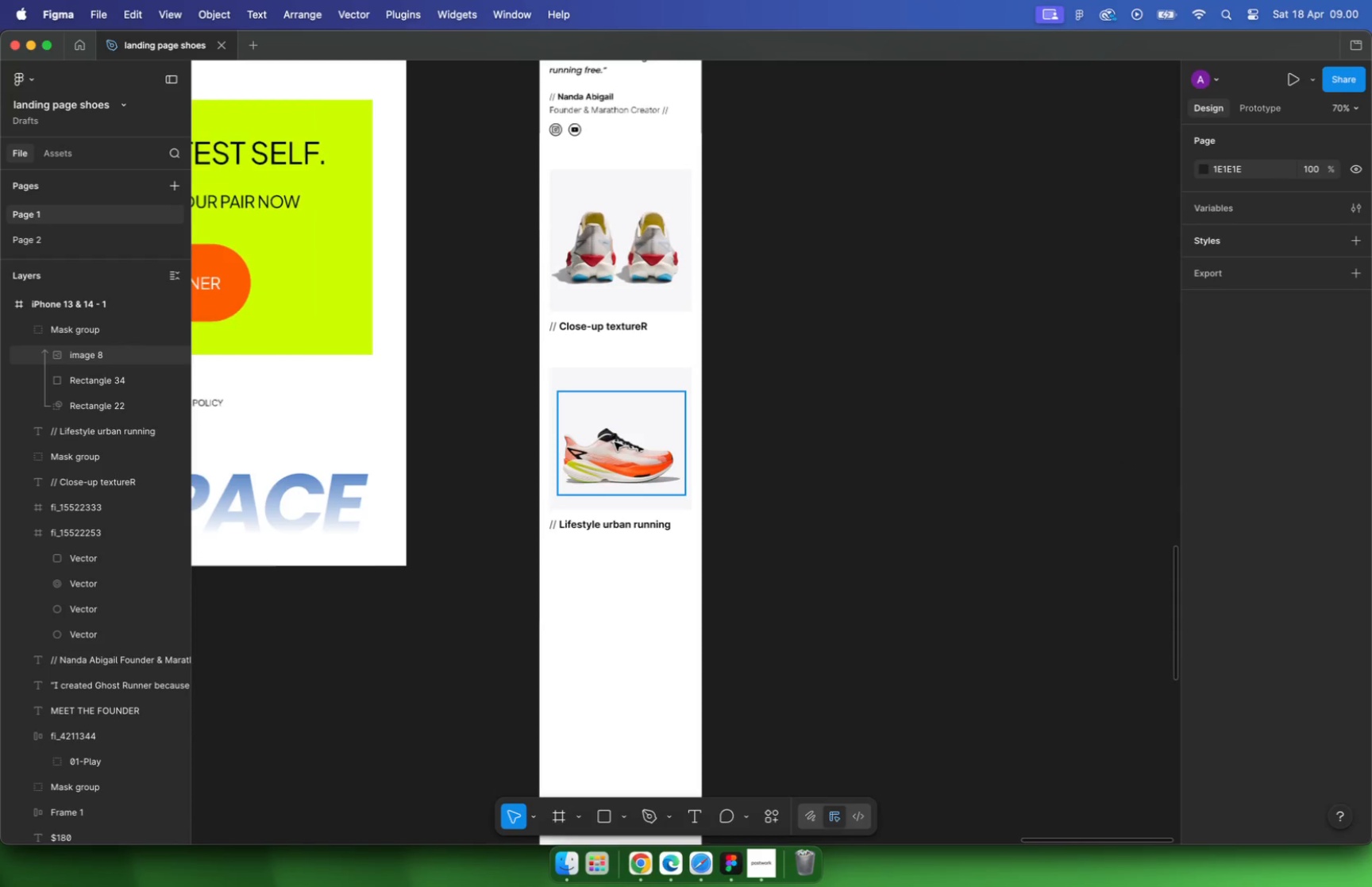 
hold_key(key=CommandLeft, duration=2.4)
scroll: coordinate [653, 434], scroll_direction: down, amount: 12.0
 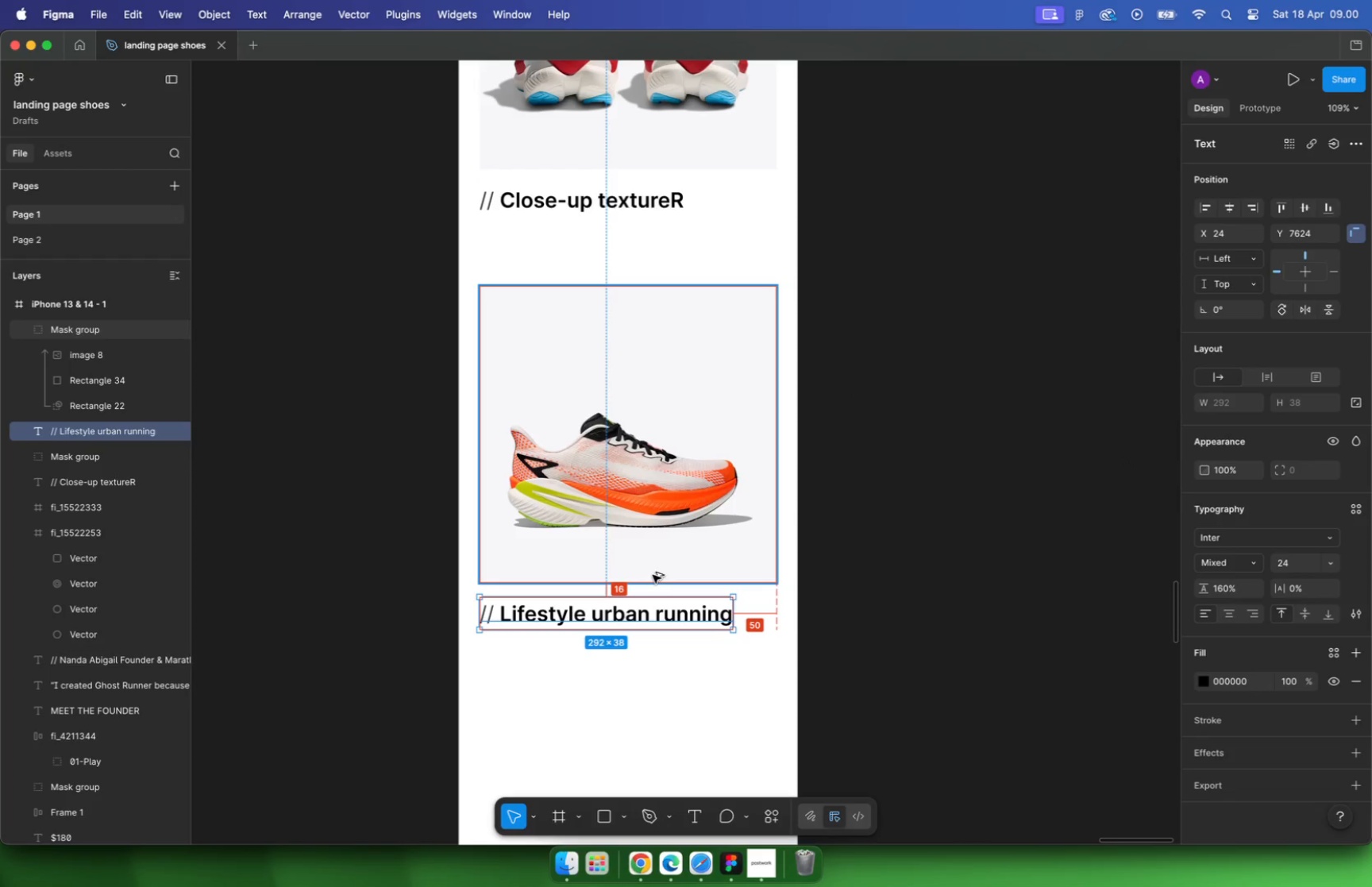 
left_click([786, 394])
 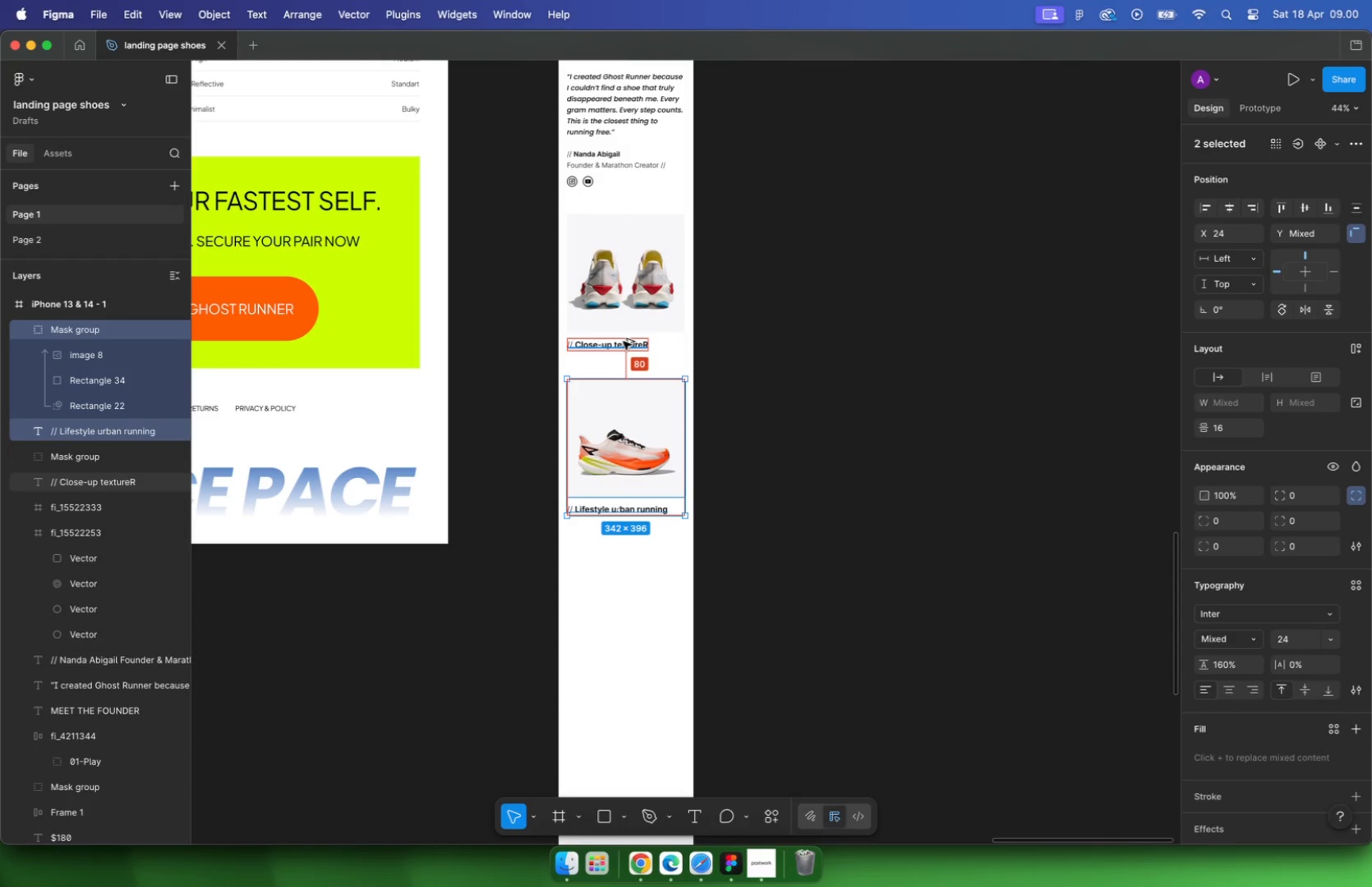 
left_click_drag(start_coordinate=[782, 386], to_coordinate=[516, 609])
 